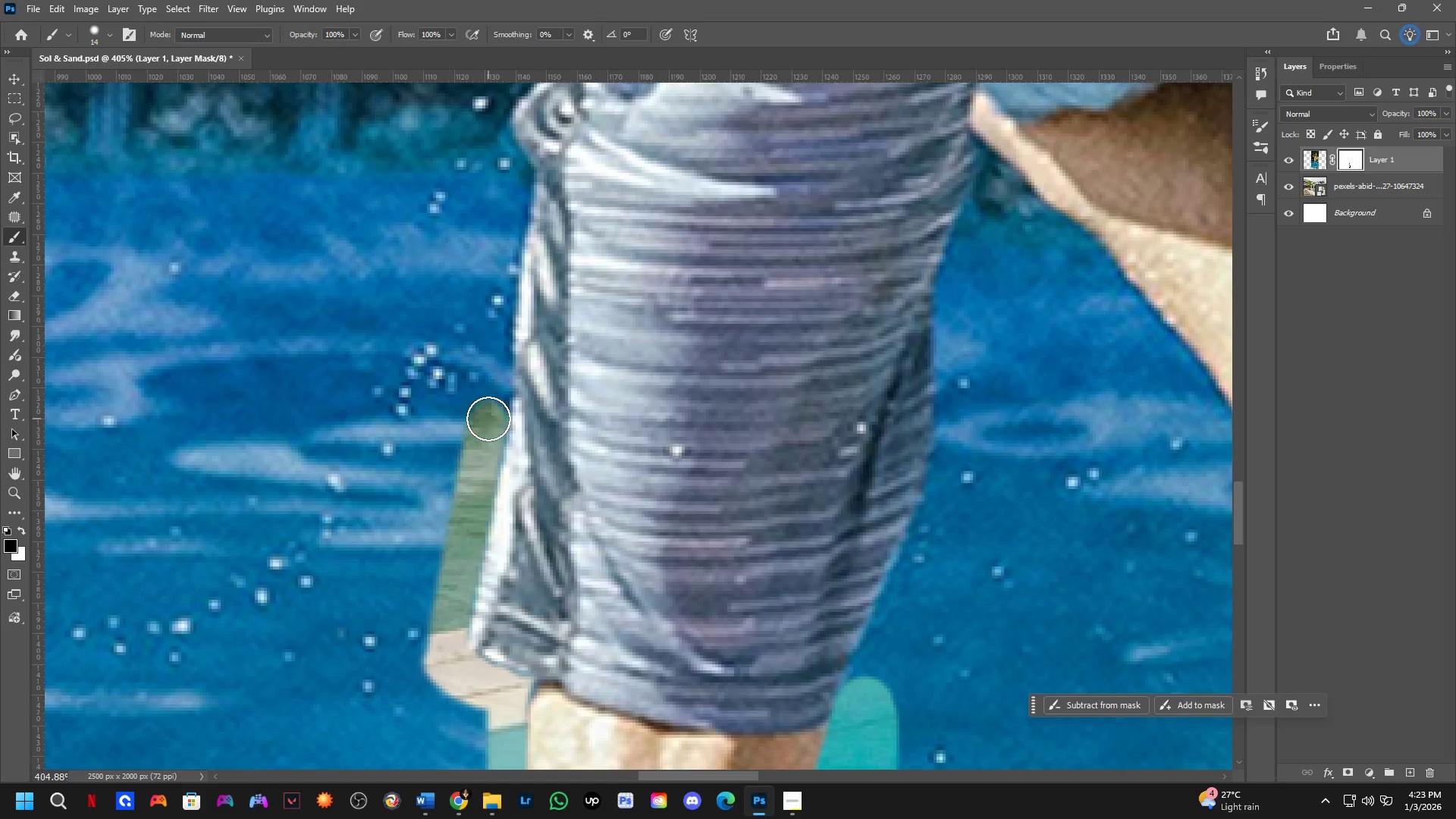 
left_click_drag(start_coordinate=[448, 274], to_coordinate=[470, 473])
 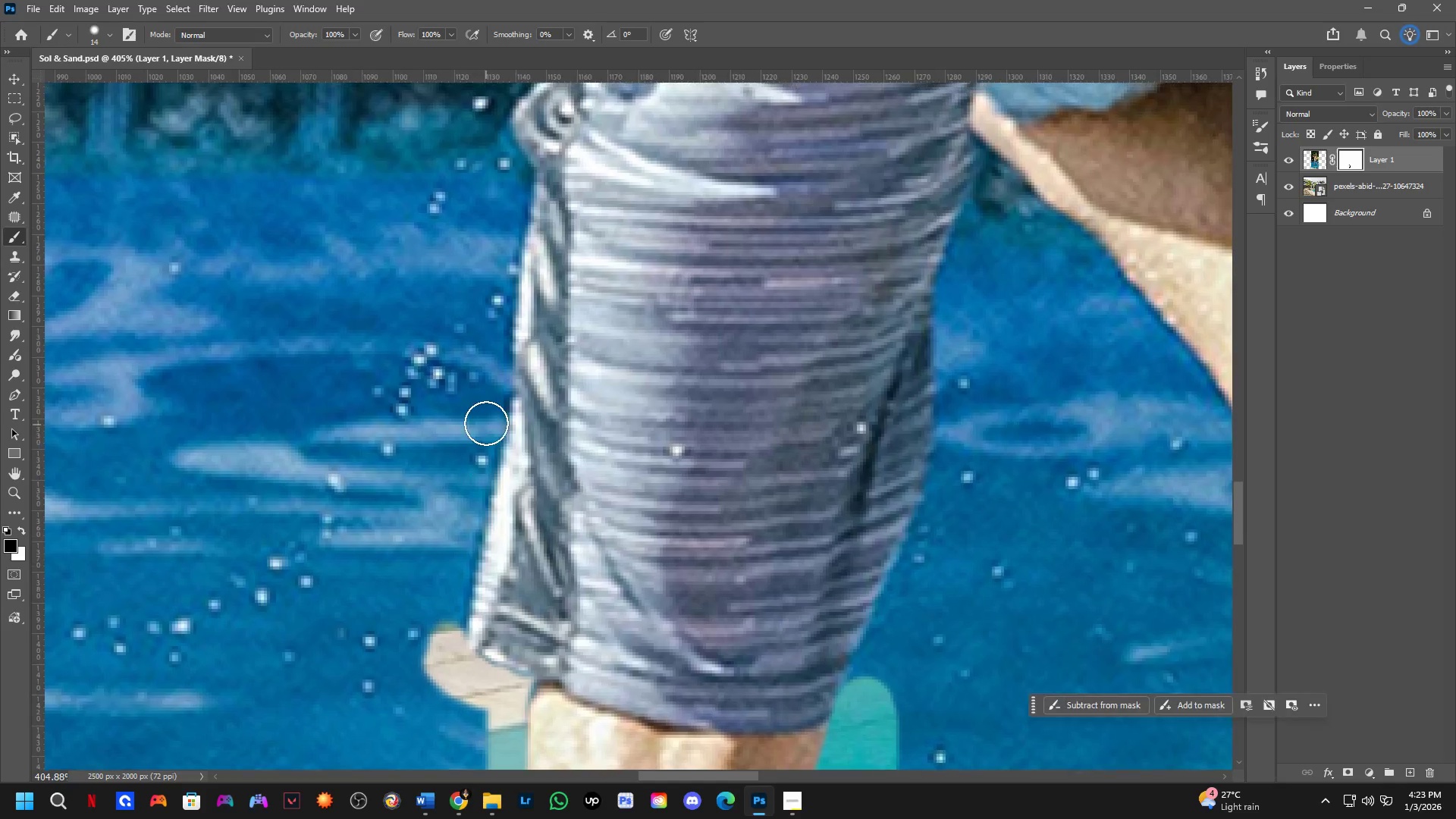 
hold_key(key=ShiftLeft, duration=0.33)
left_click([488, 419])
 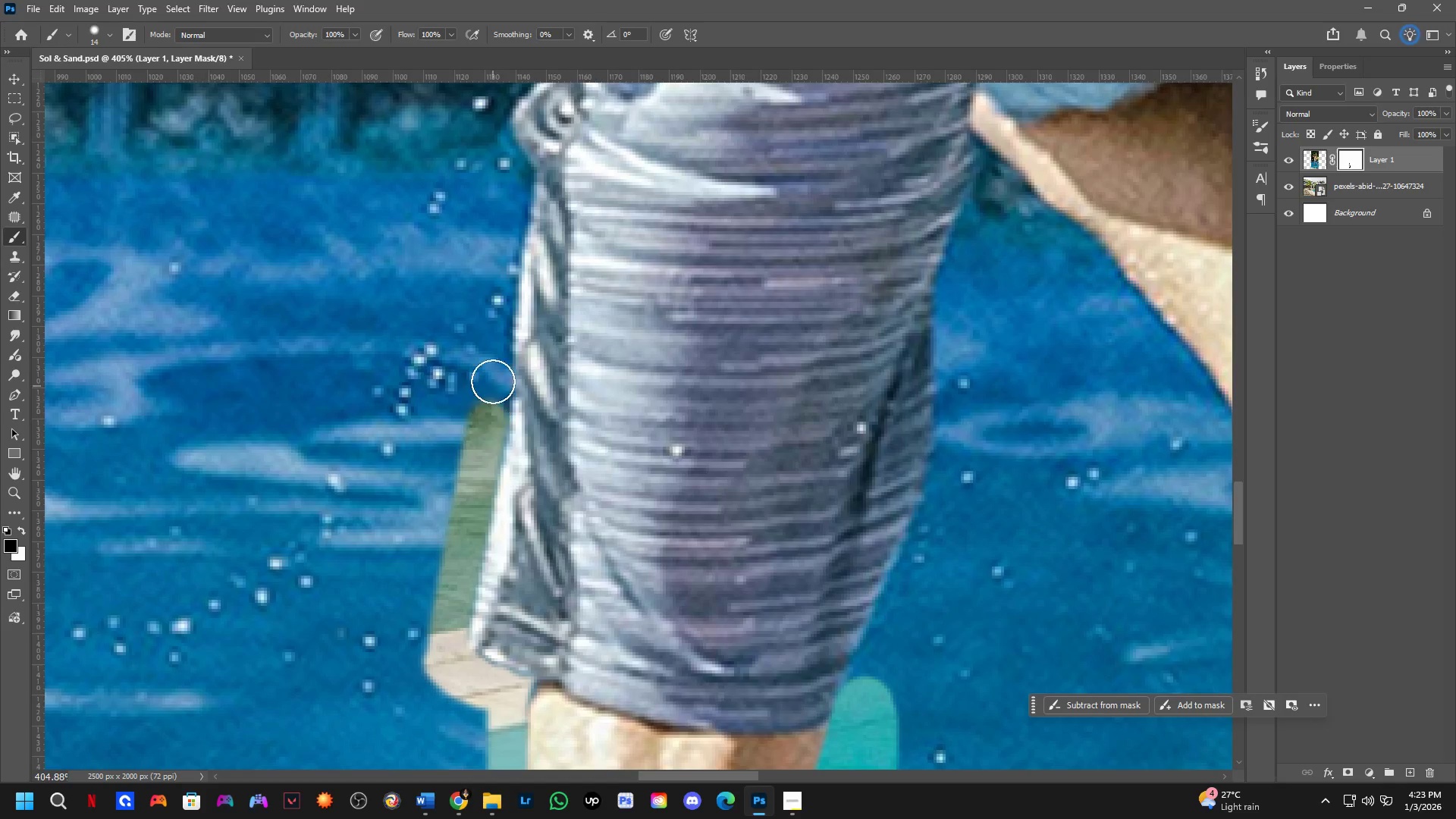 
key(Shift+ShiftLeft)
 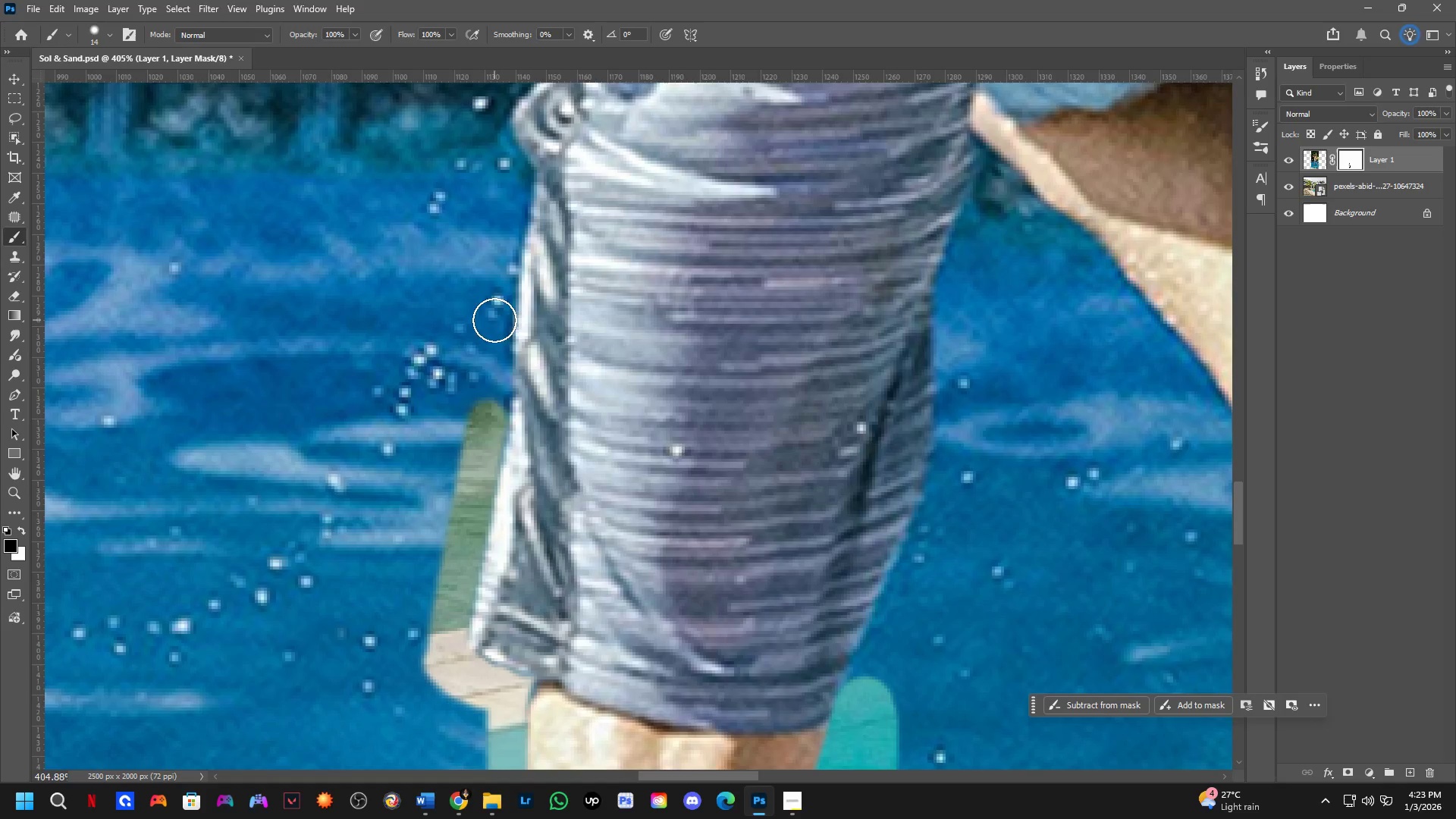 
left_click([494, 320])
 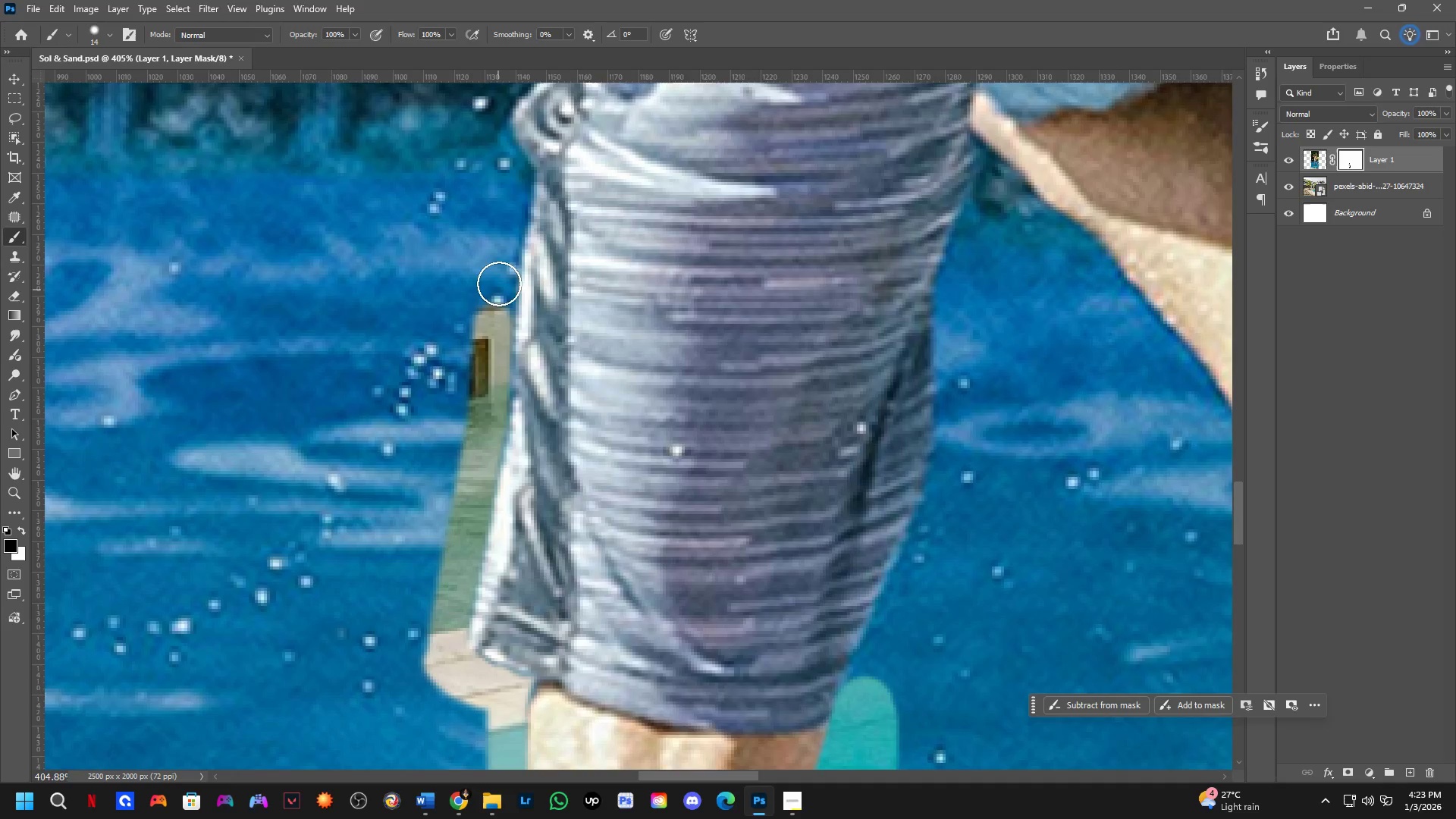 
hold_key(key=Space, duration=0.45)
 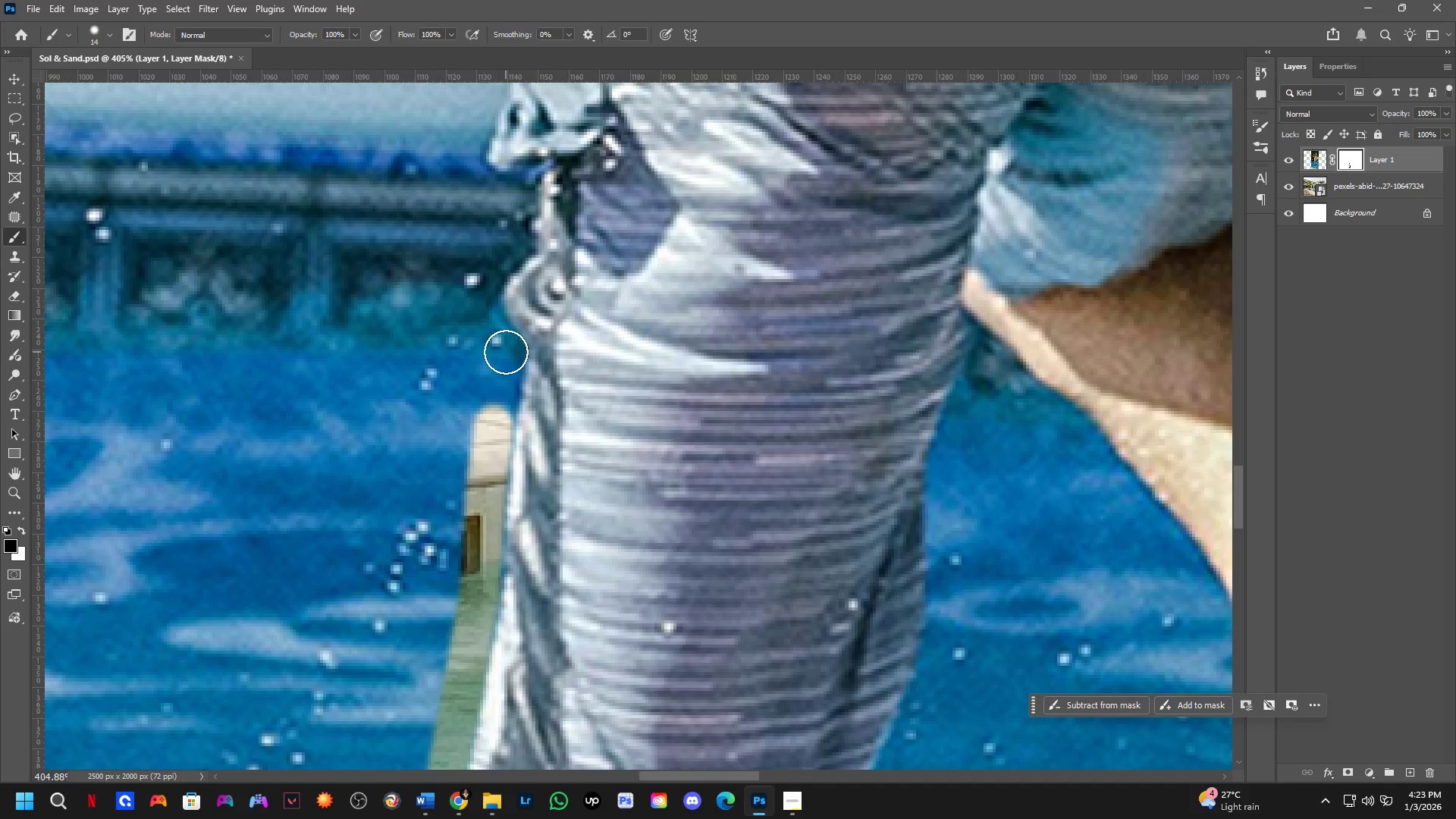 
left_click_drag(start_coordinate=[495, 273], to_coordinate=[487, 450])
 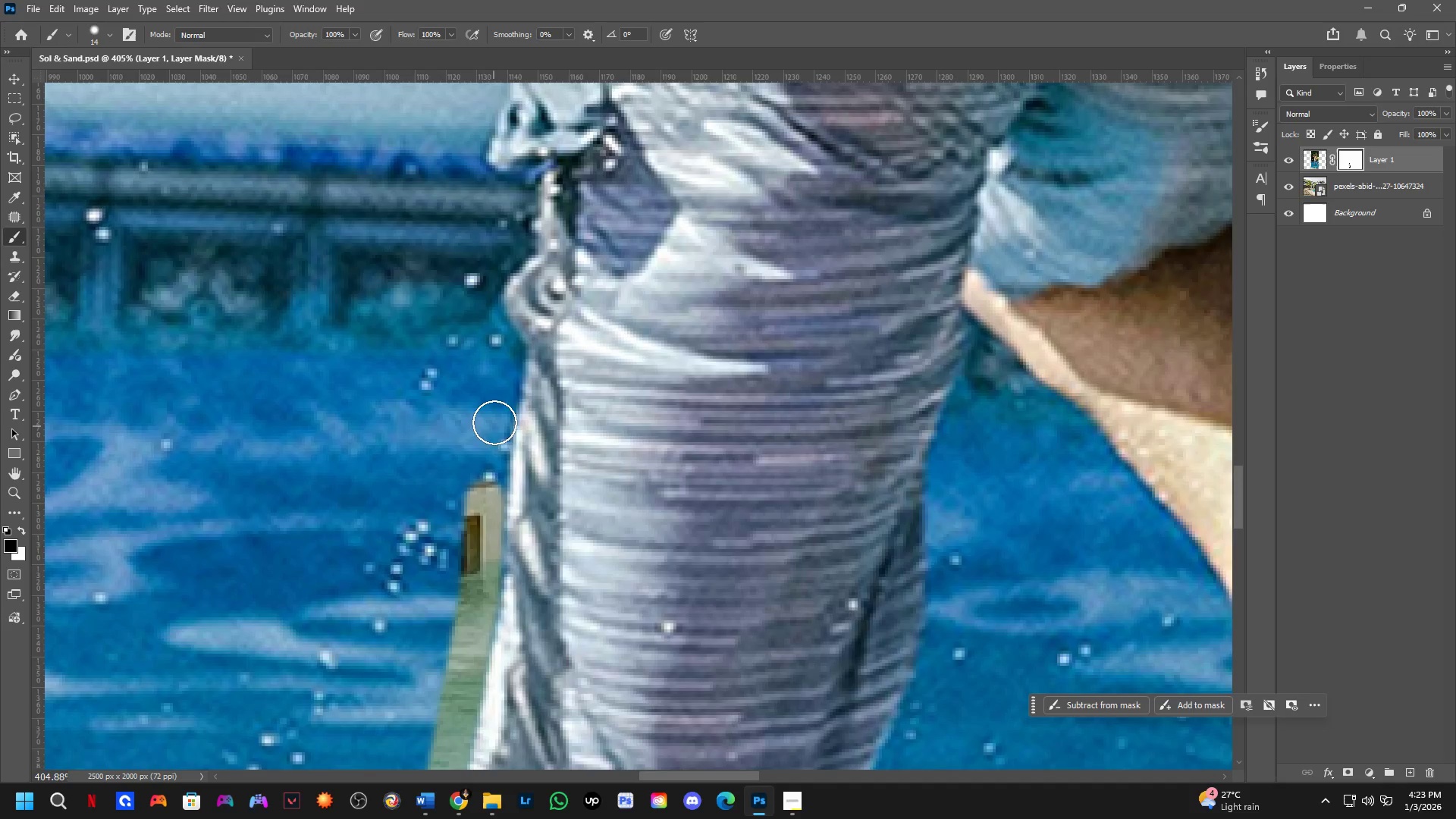 
key(Shift+ShiftLeft)
 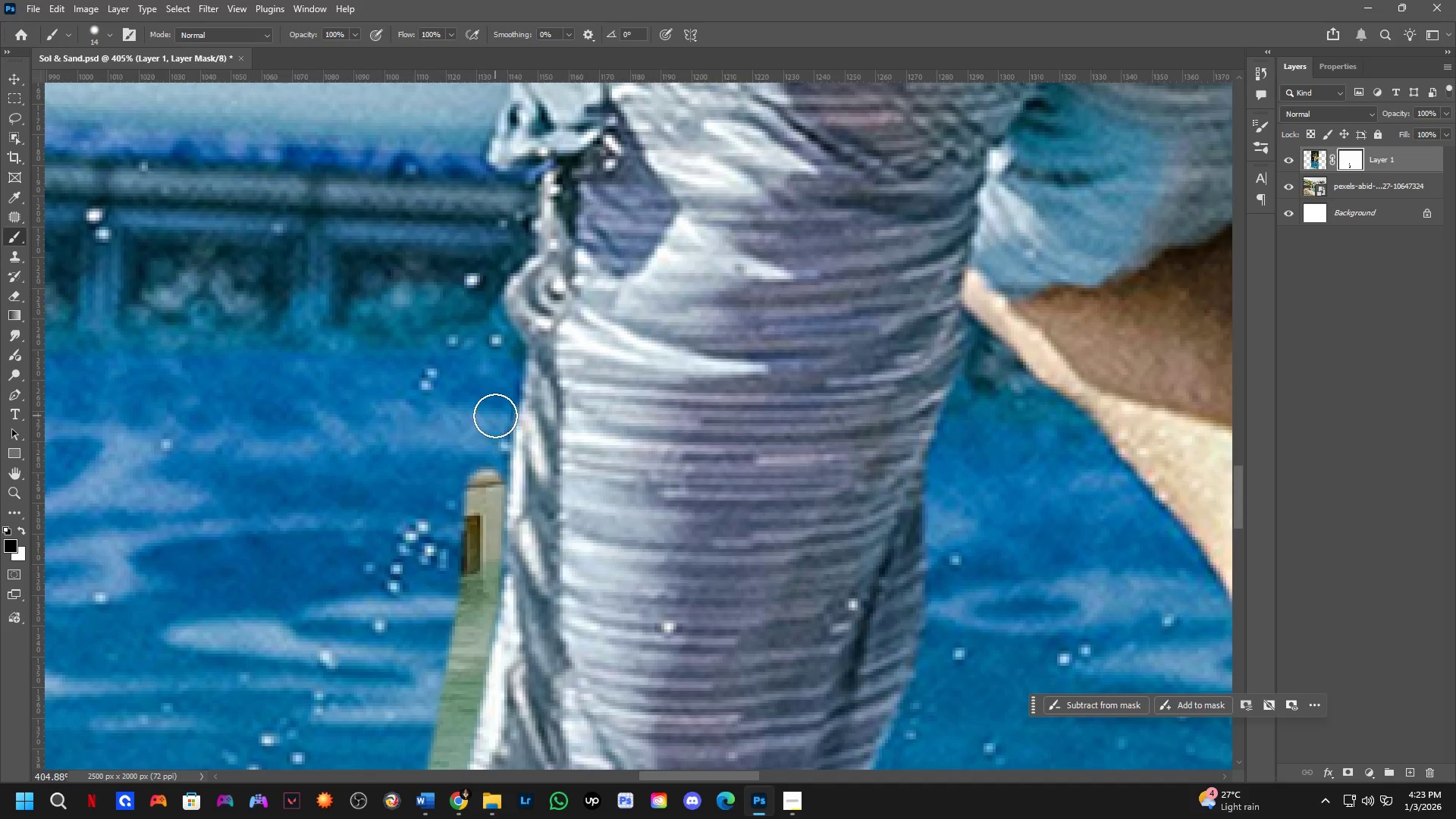 
left_click([495, 416])
 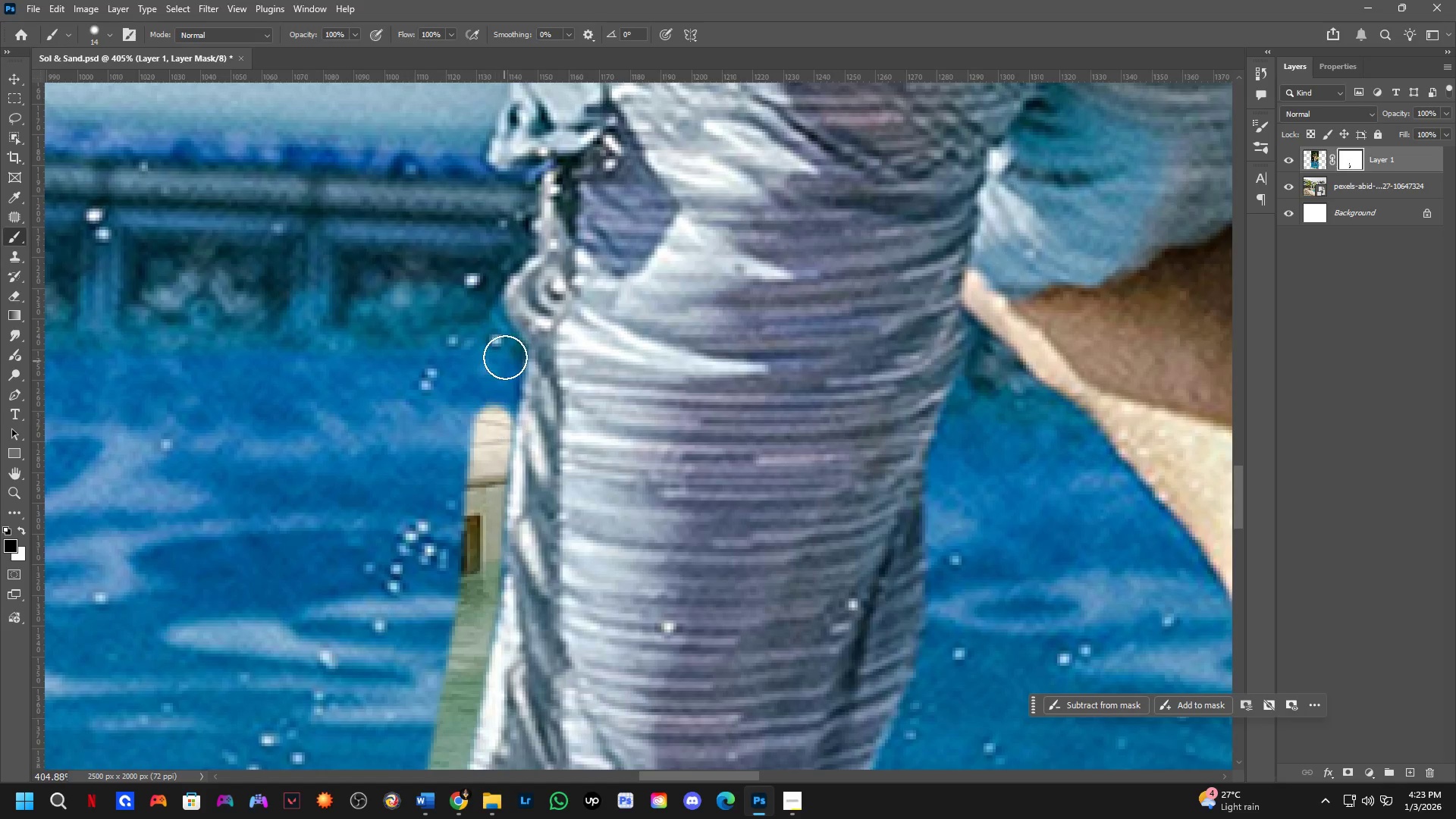 
key(Shift+ShiftLeft)
 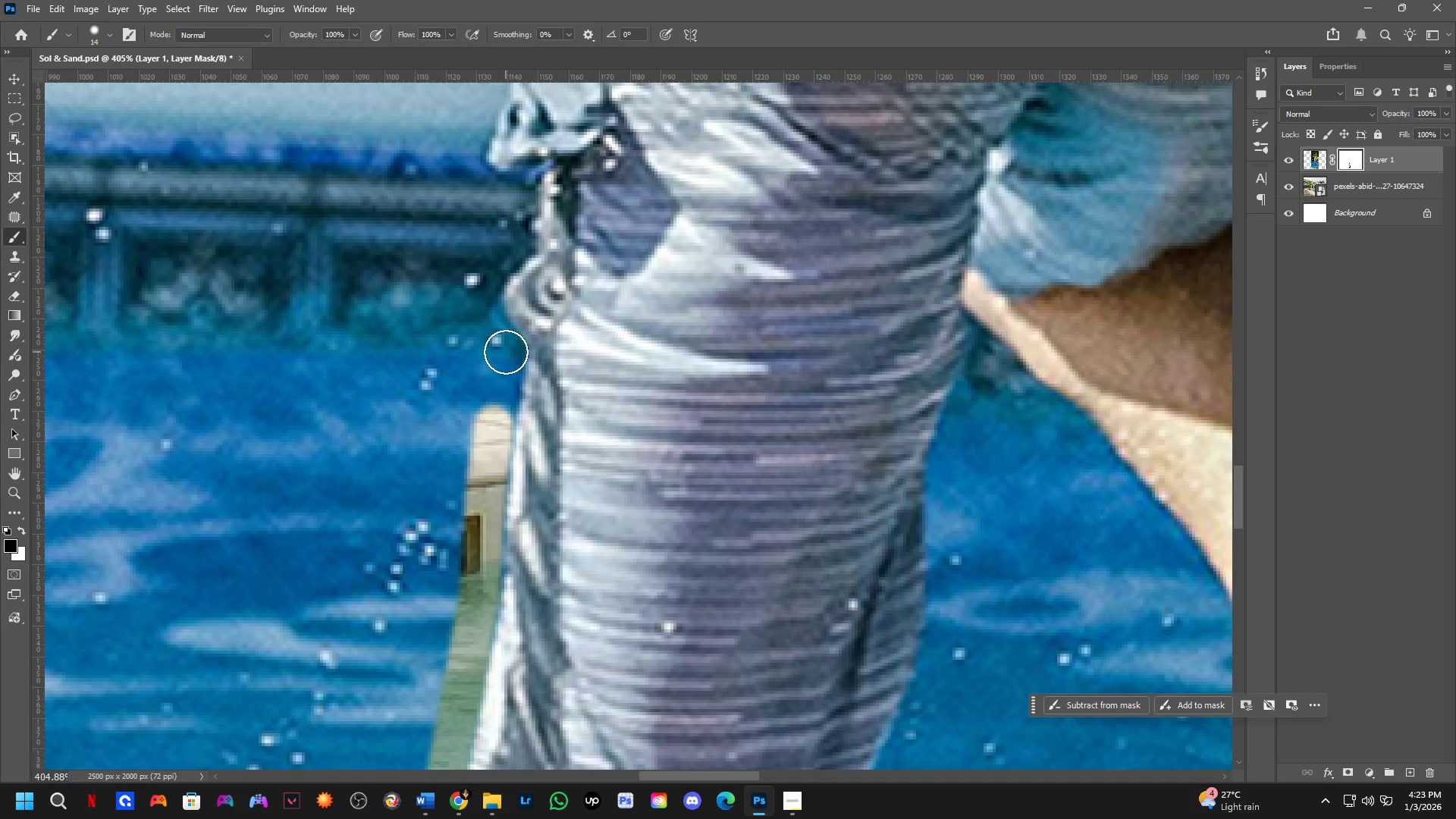 
double_click([506, 352])
 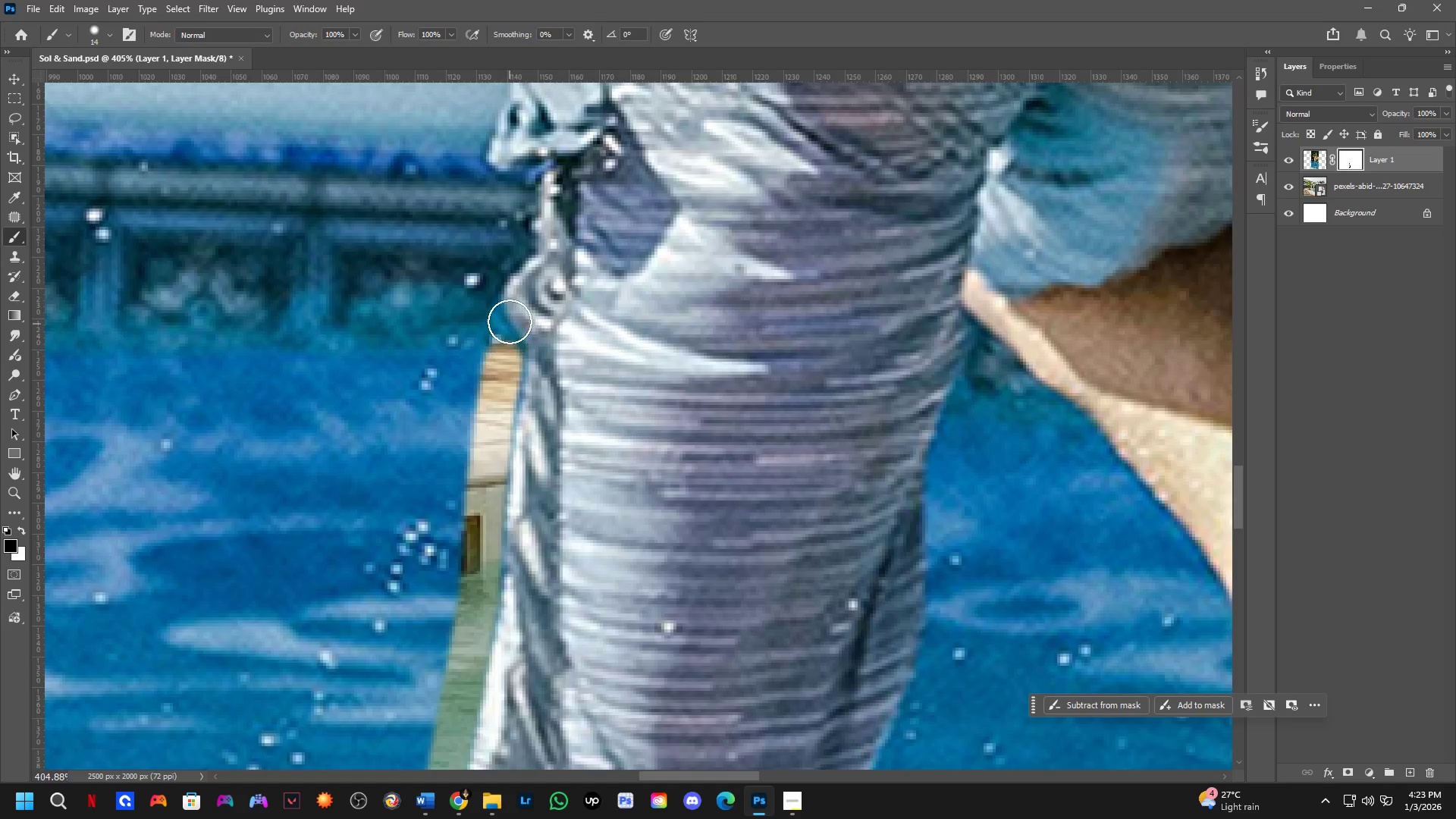 
hold_key(key=ShiftLeft, duration=0.41)
 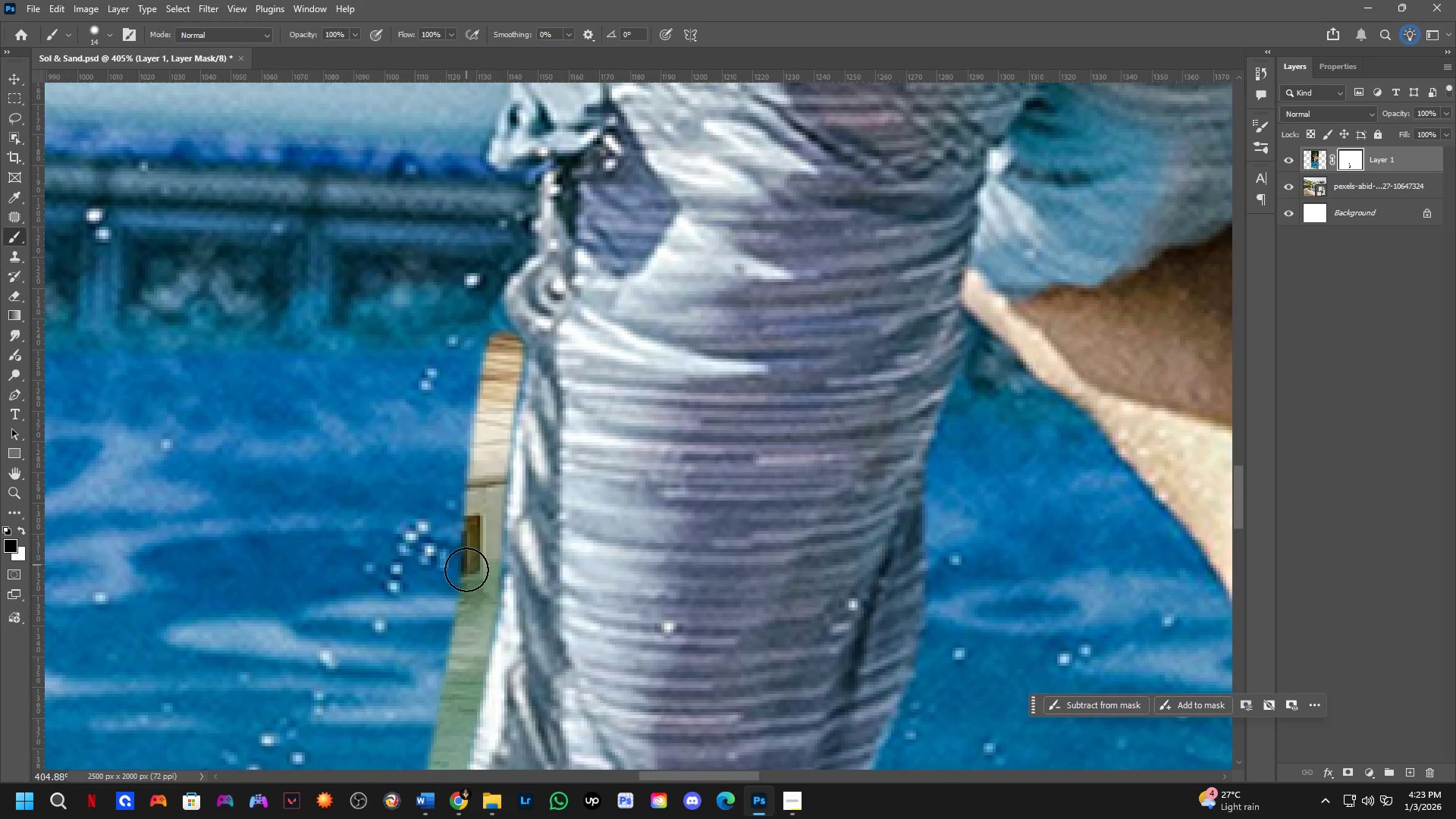 
hold_key(key=ShiftLeft, duration=0.52)
left_click([480, 572])
 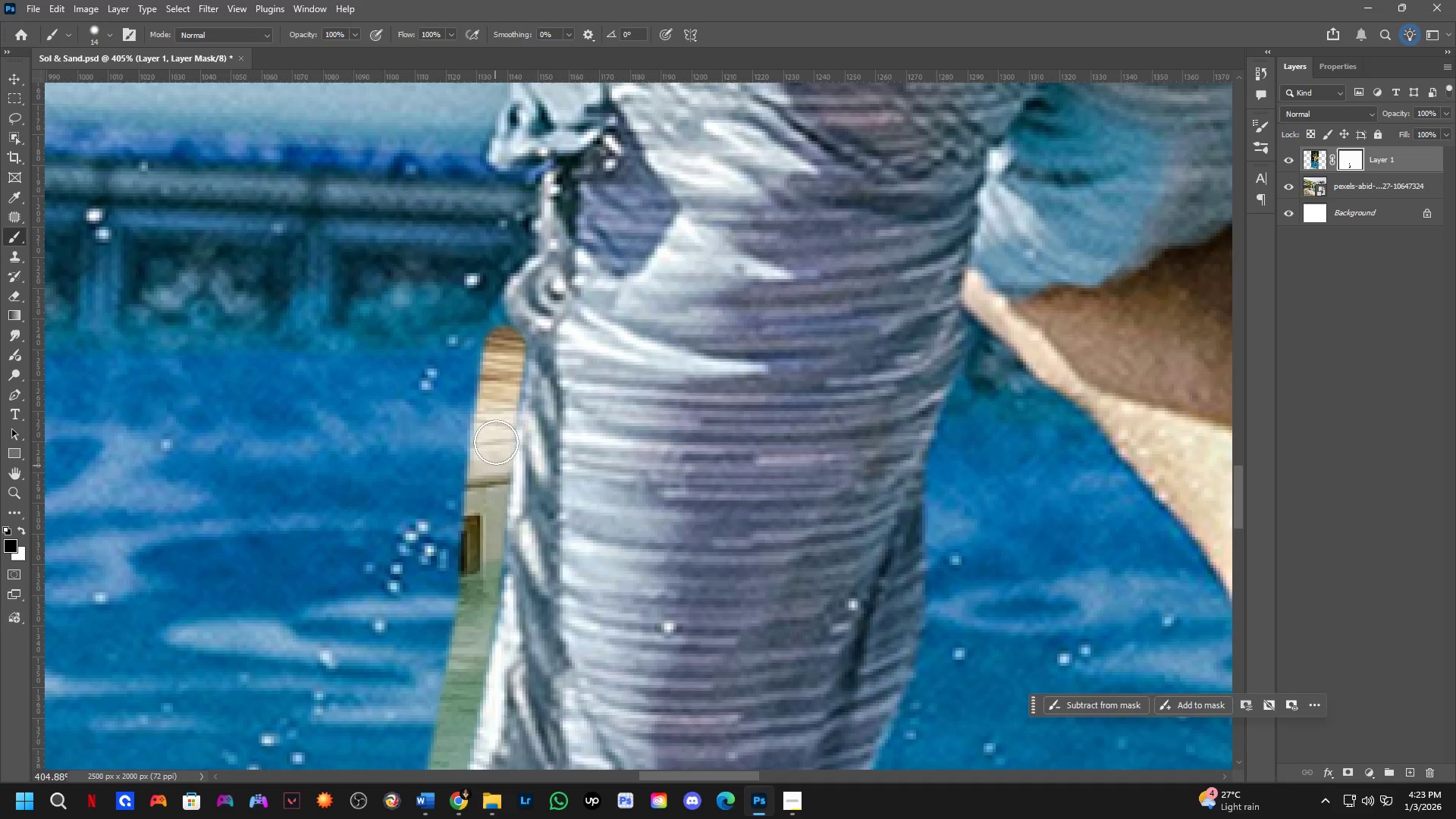 
hold_key(key=Space, duration=0.47)
 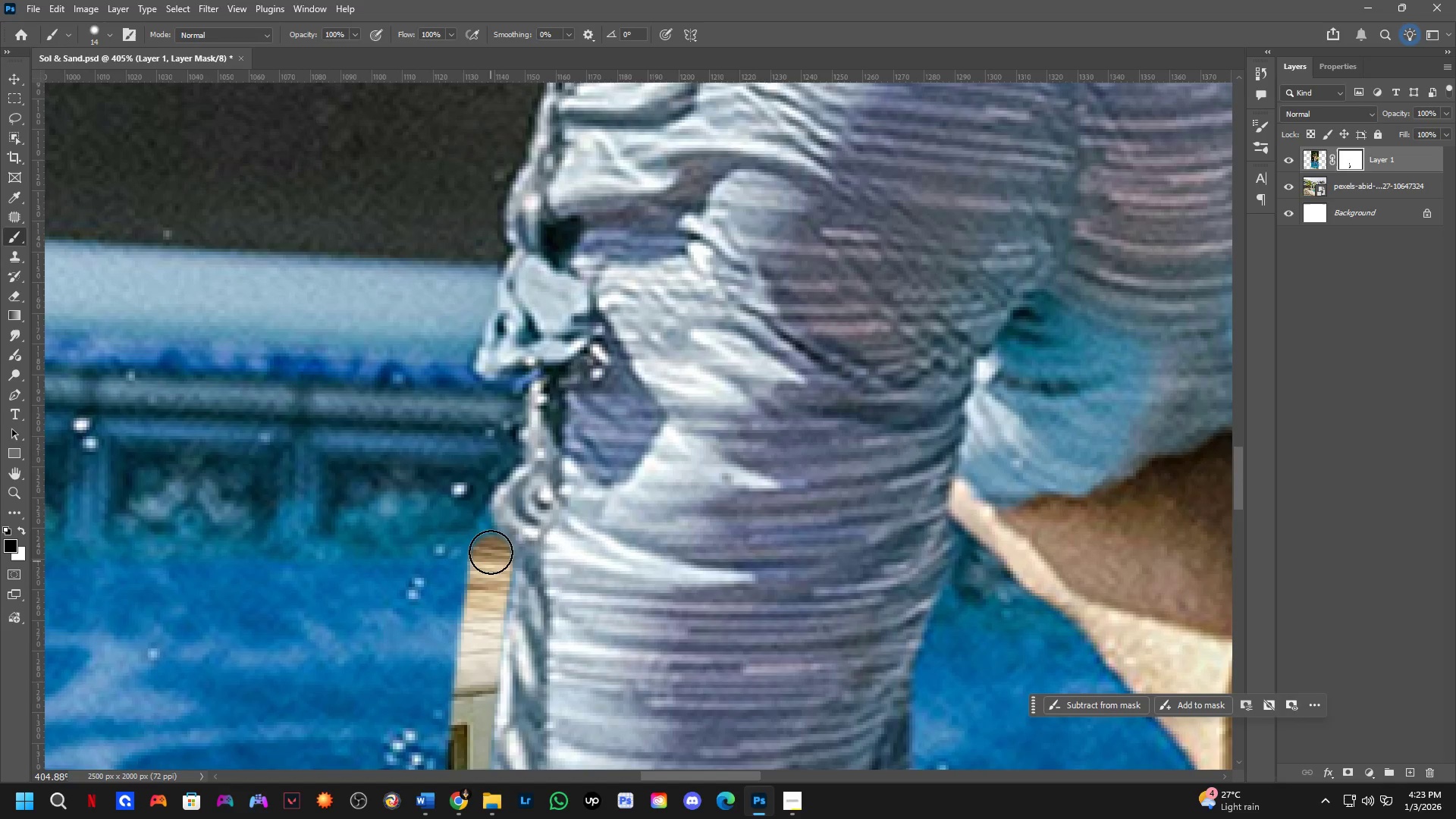 
left_click_drag(start_coordinate=[494, 389], to_coordinate=[481, 598])
 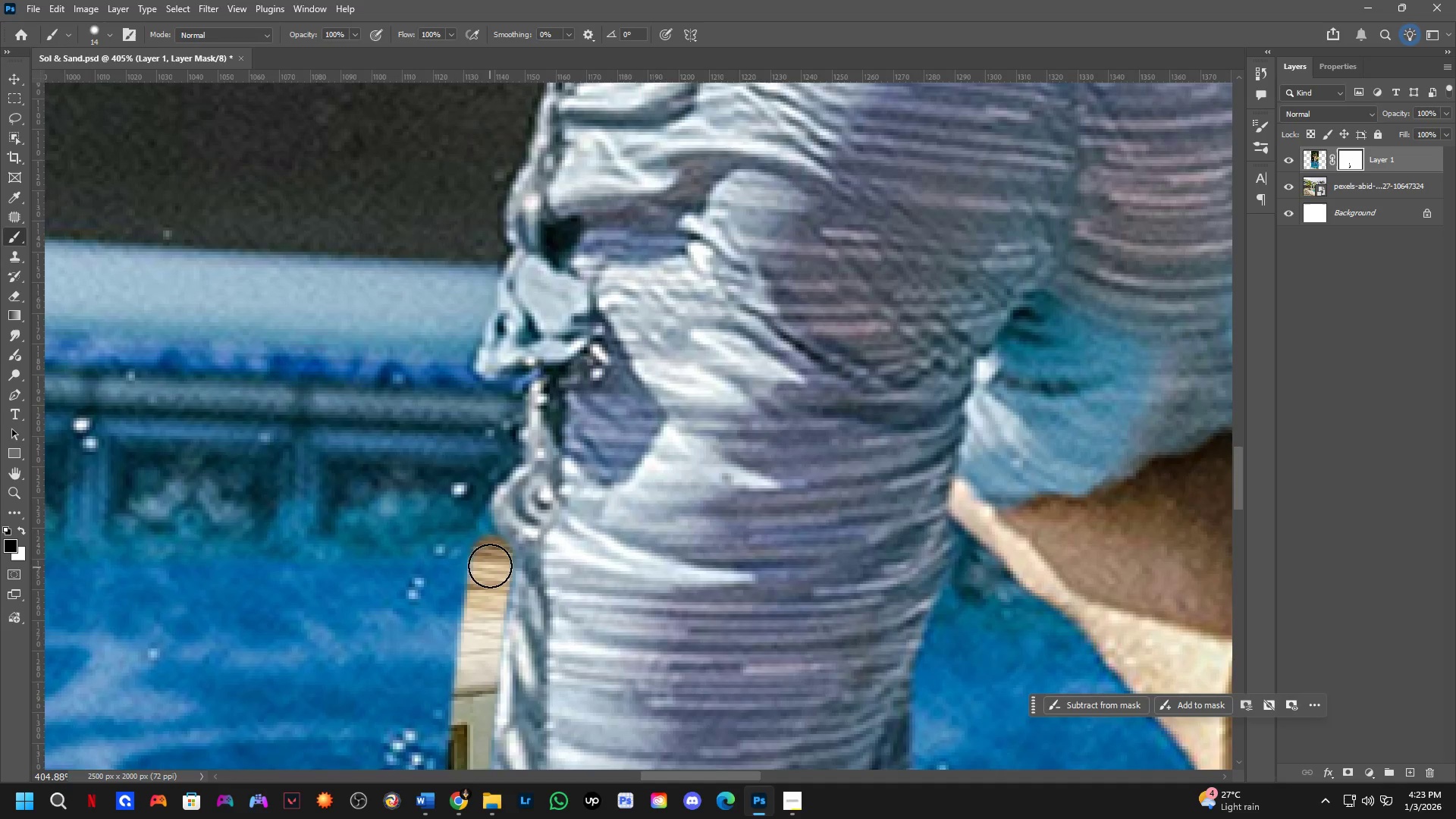 
left_click_drag(start_coordinate=[491, 561], to_coordinate=[514, 384])
 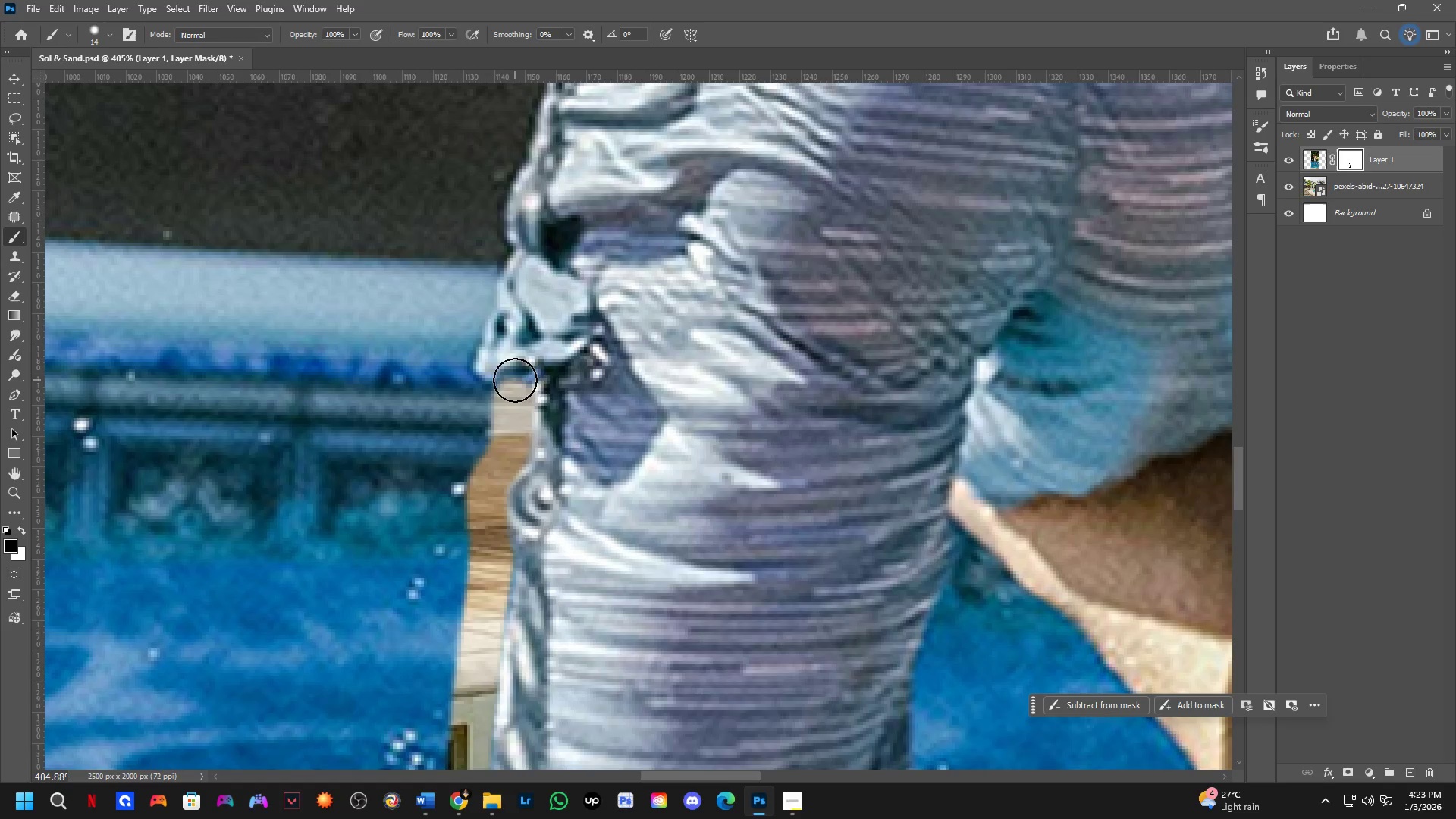 
hold_key(key=Space, duration=0.52)
 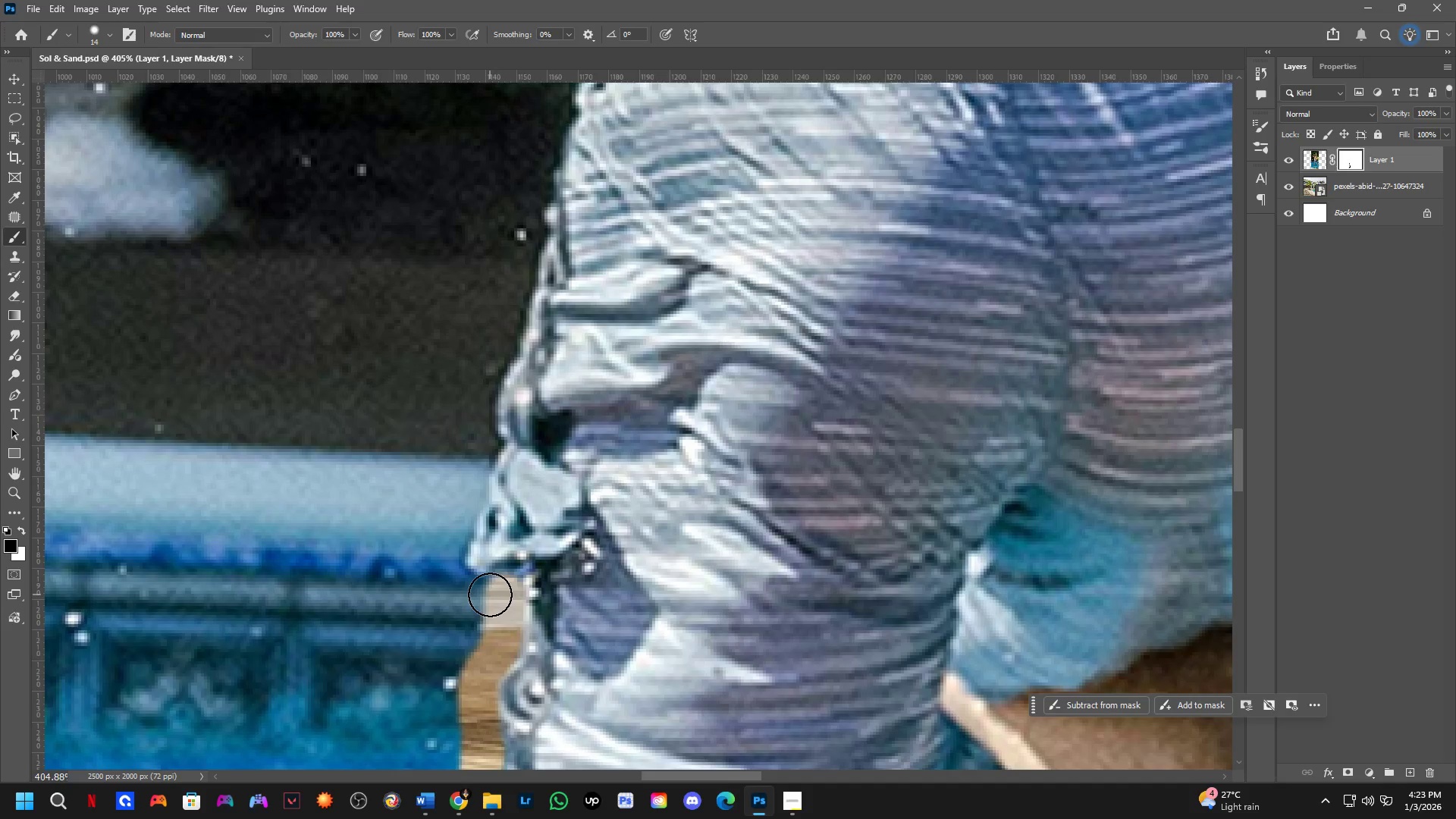 
left_click_drag(start_coordinate=[510, 409], to_coordinate=[502, 573])
 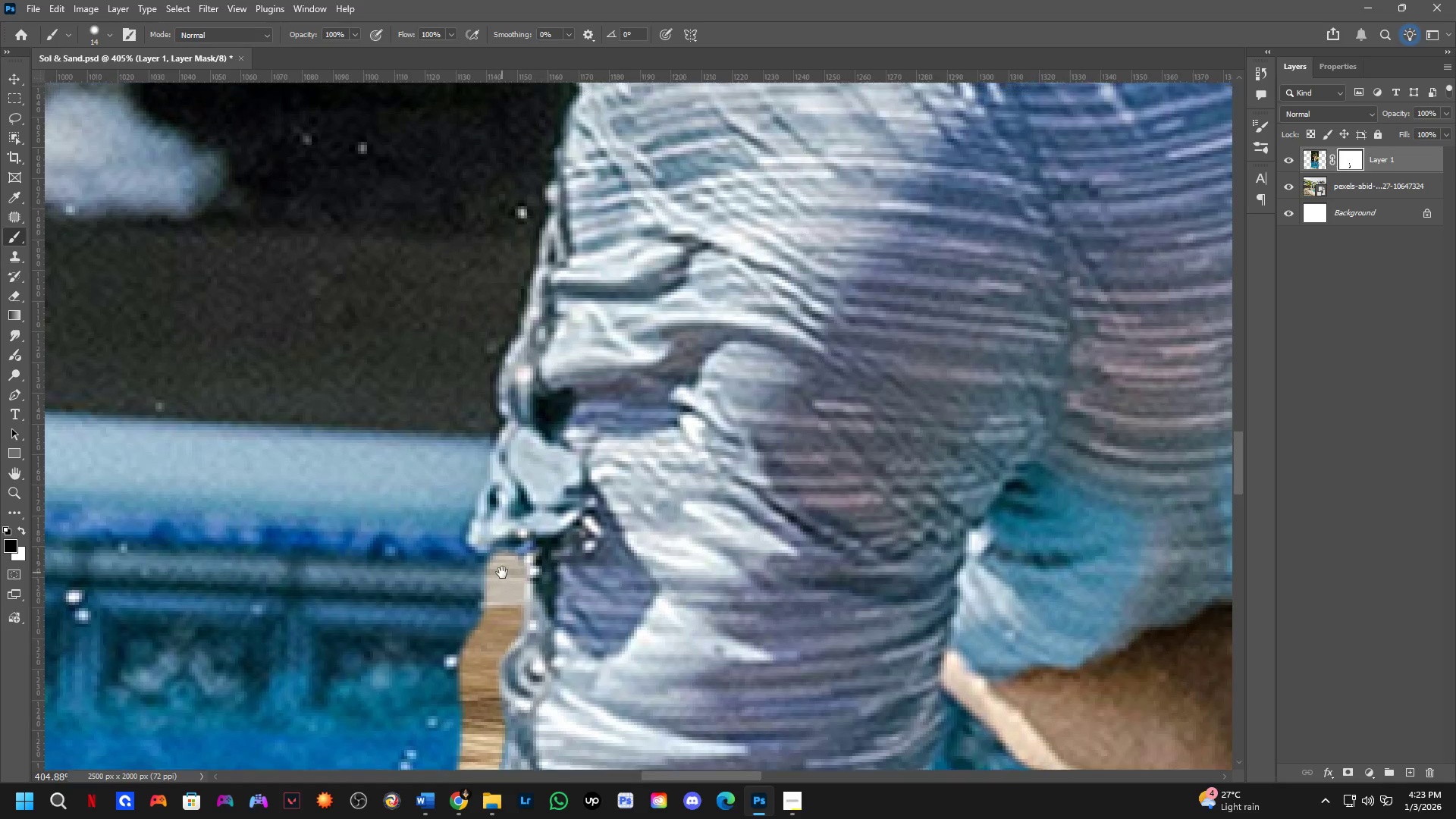 
hold_key(key=Space, duration=2.0)
 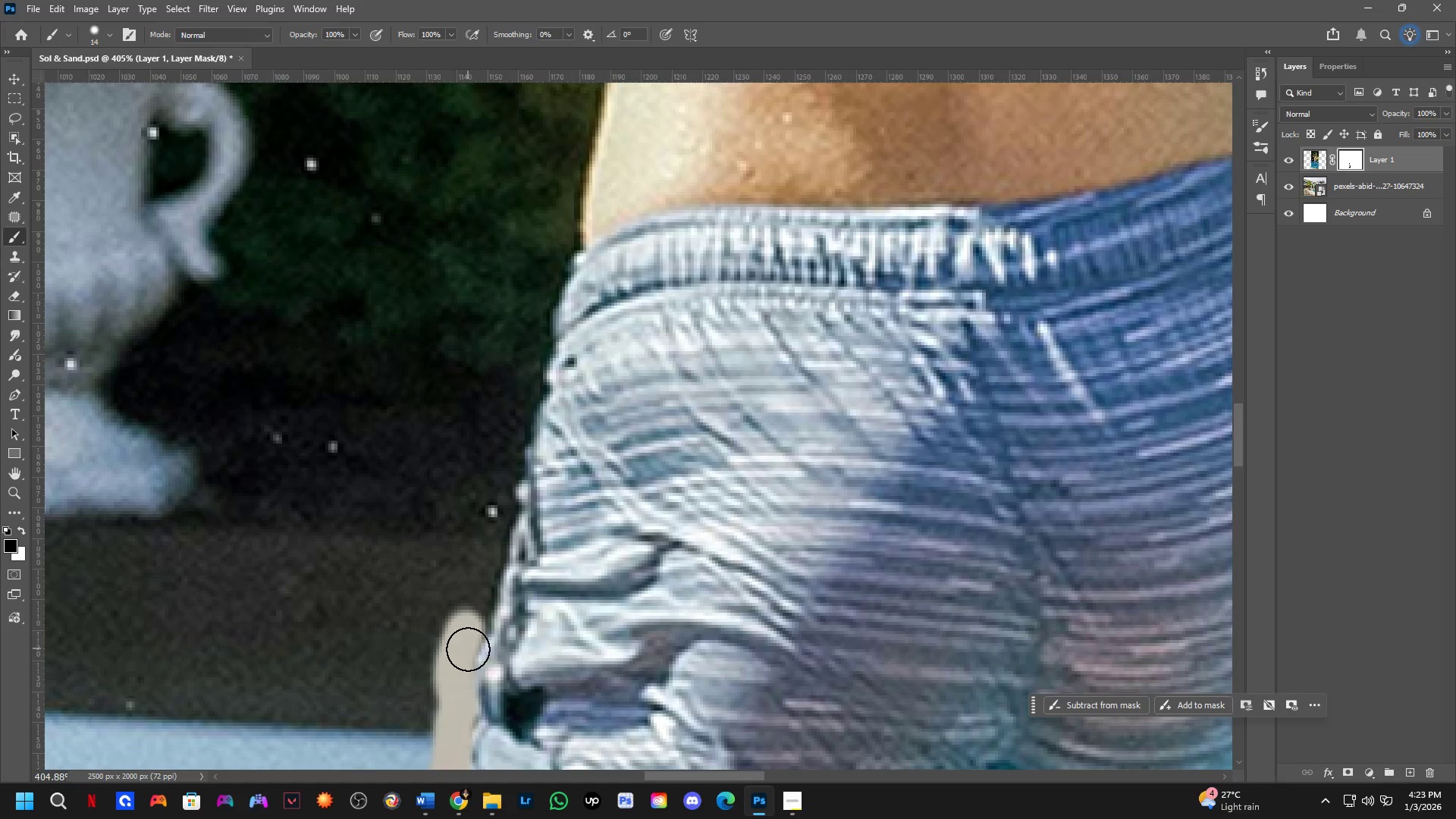 
left_click_drag(start_coordinate=[490, 595], to_coordinate=[496, 350])
 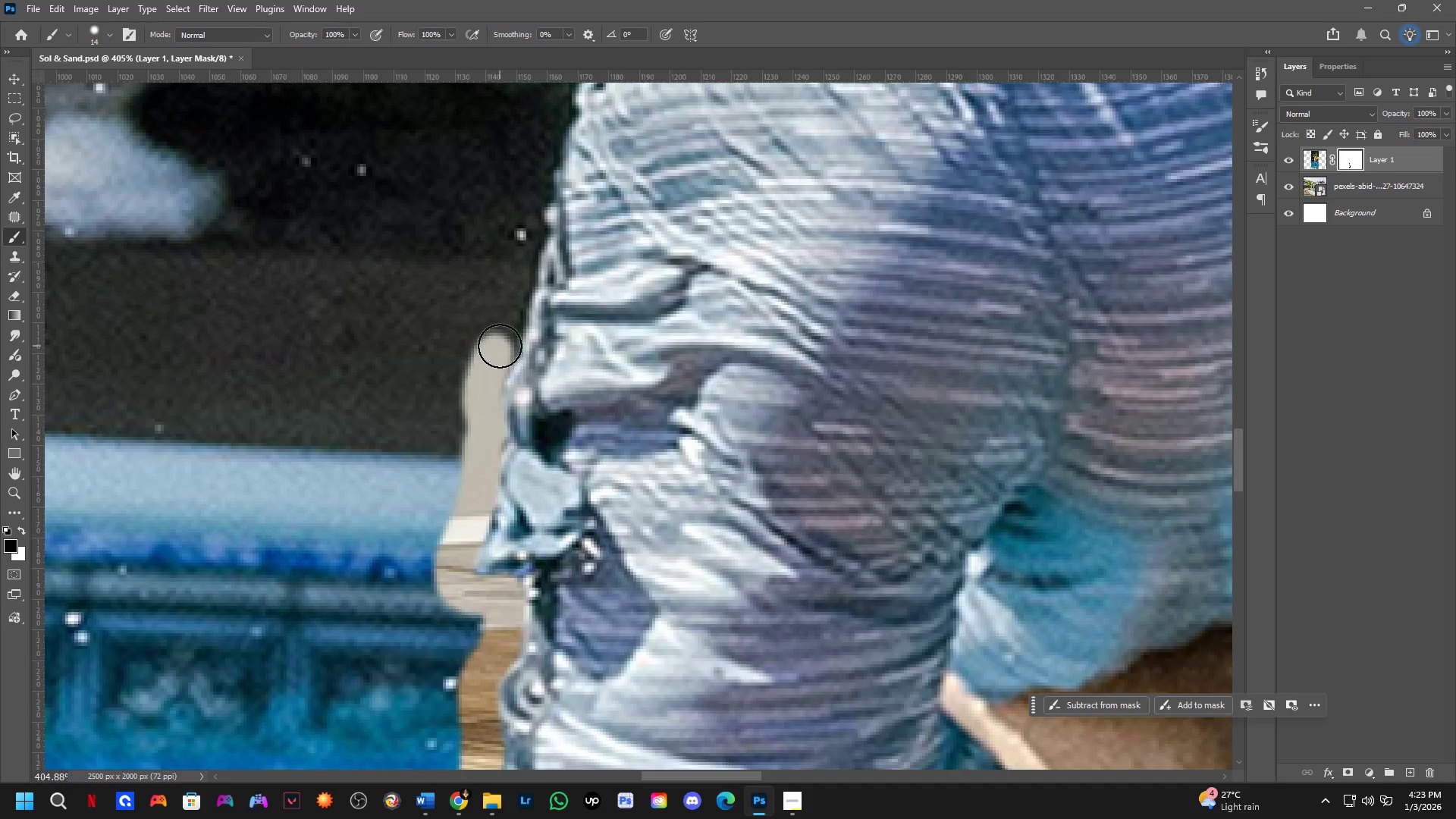 
hold_key(key=Space, duration=0.52)
 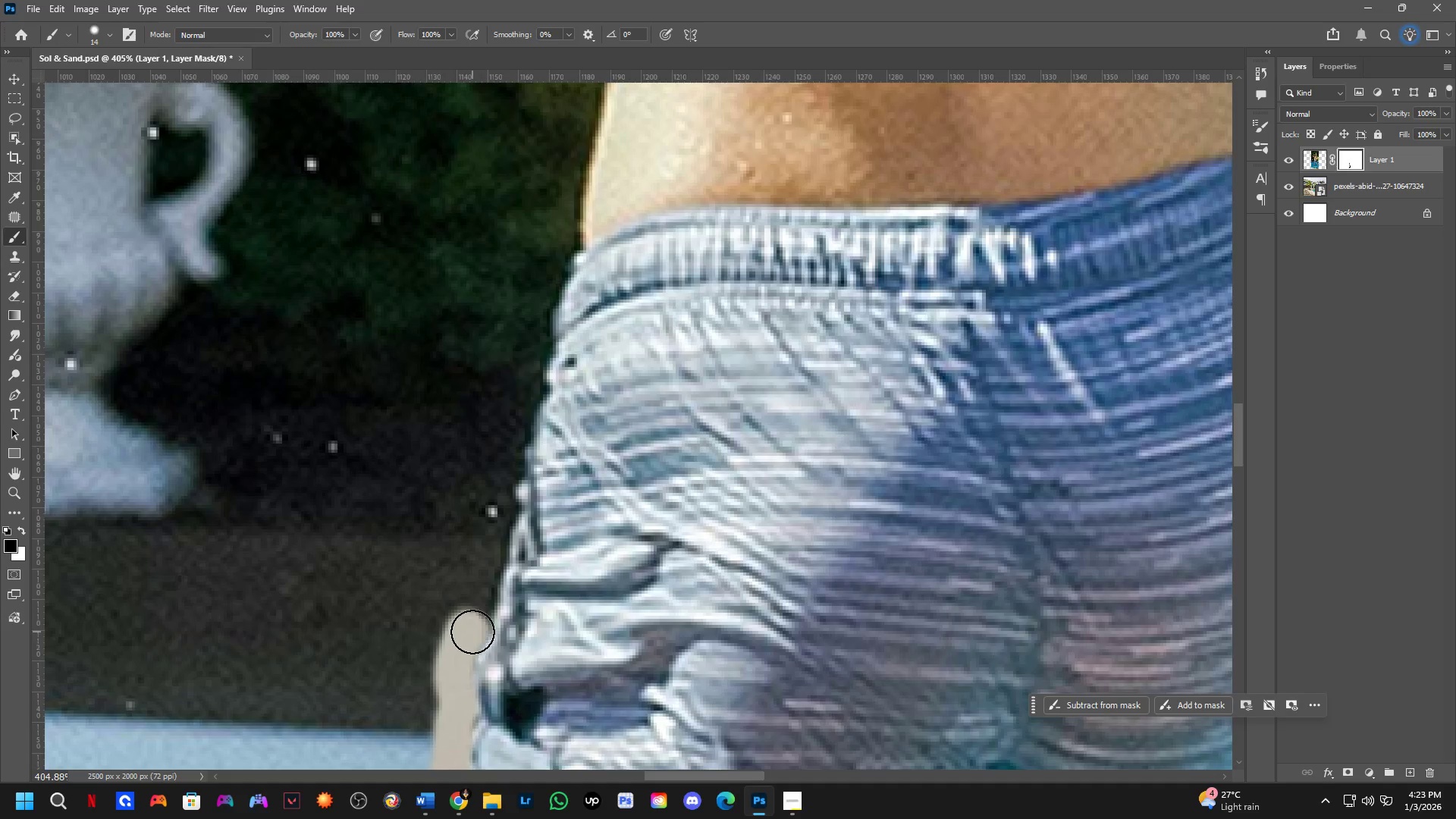 
left_click_drag(start_coordinate=[500, 356], to_coordinate=[472, 633])
 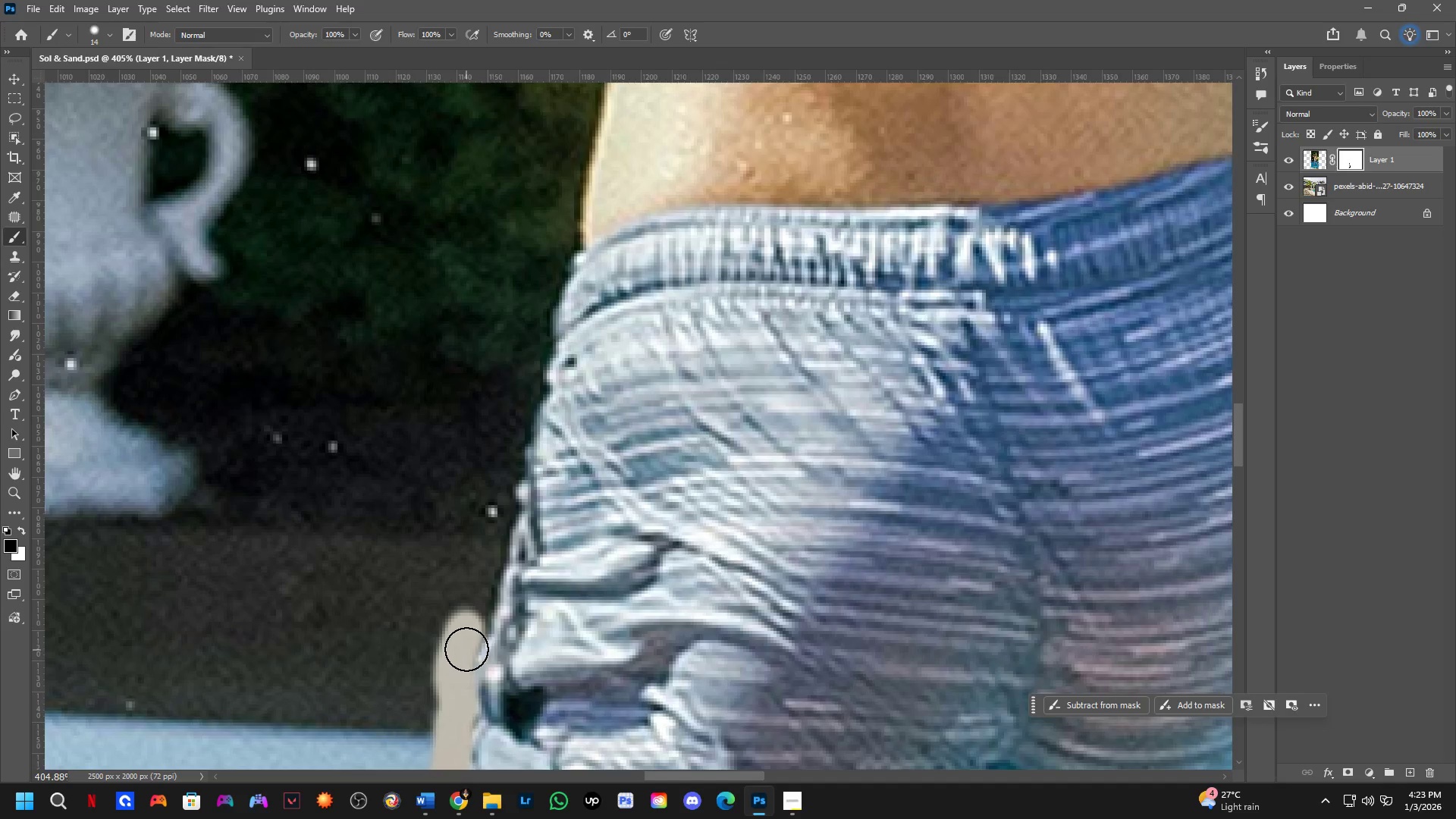 
left_click_drag(start_coordinate=[472, 632], to_coordinate=[481, 598])
 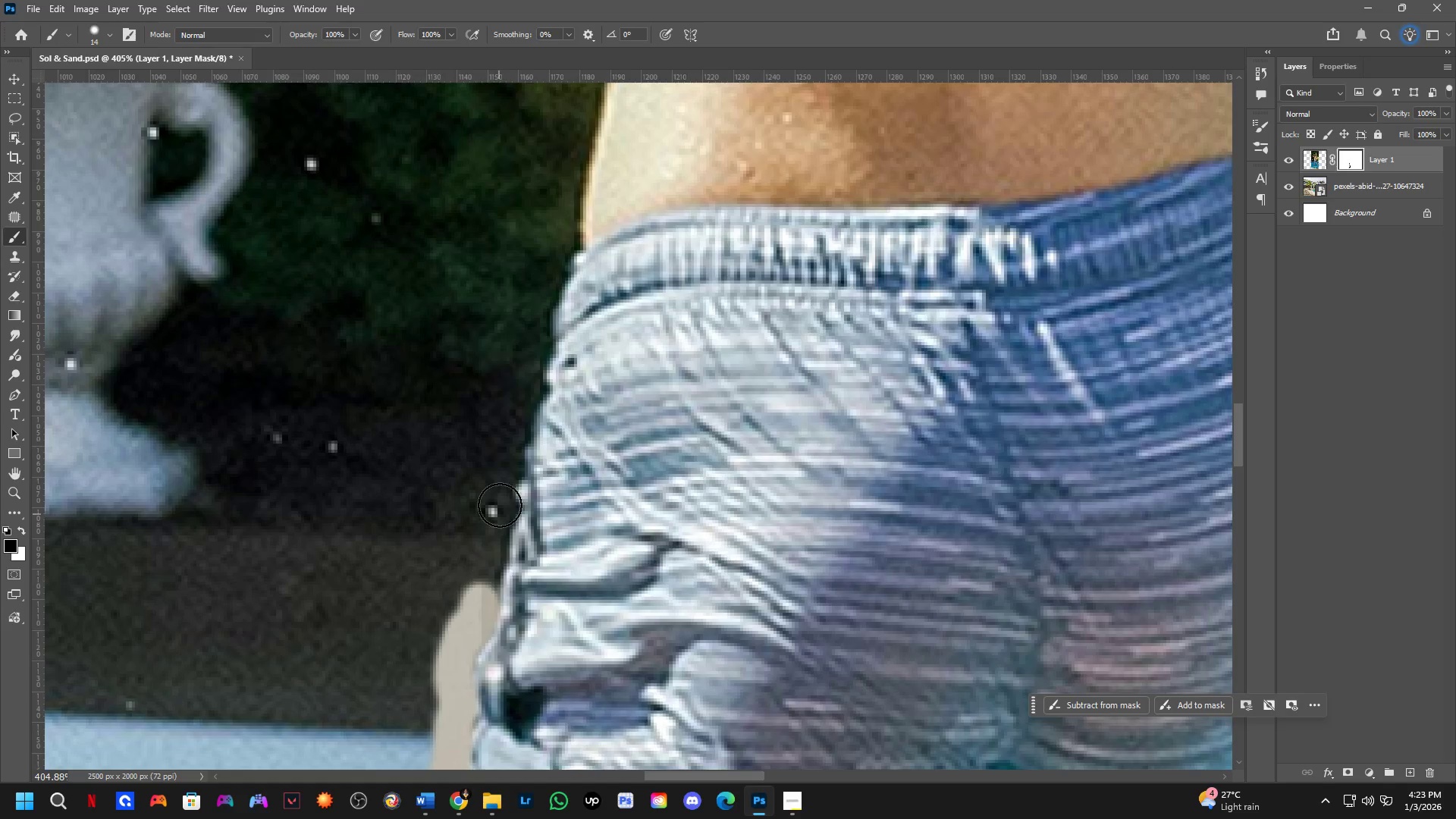 
hold_key(key=ShiftLeft, duration=0.38)
left_click([502, 481])
 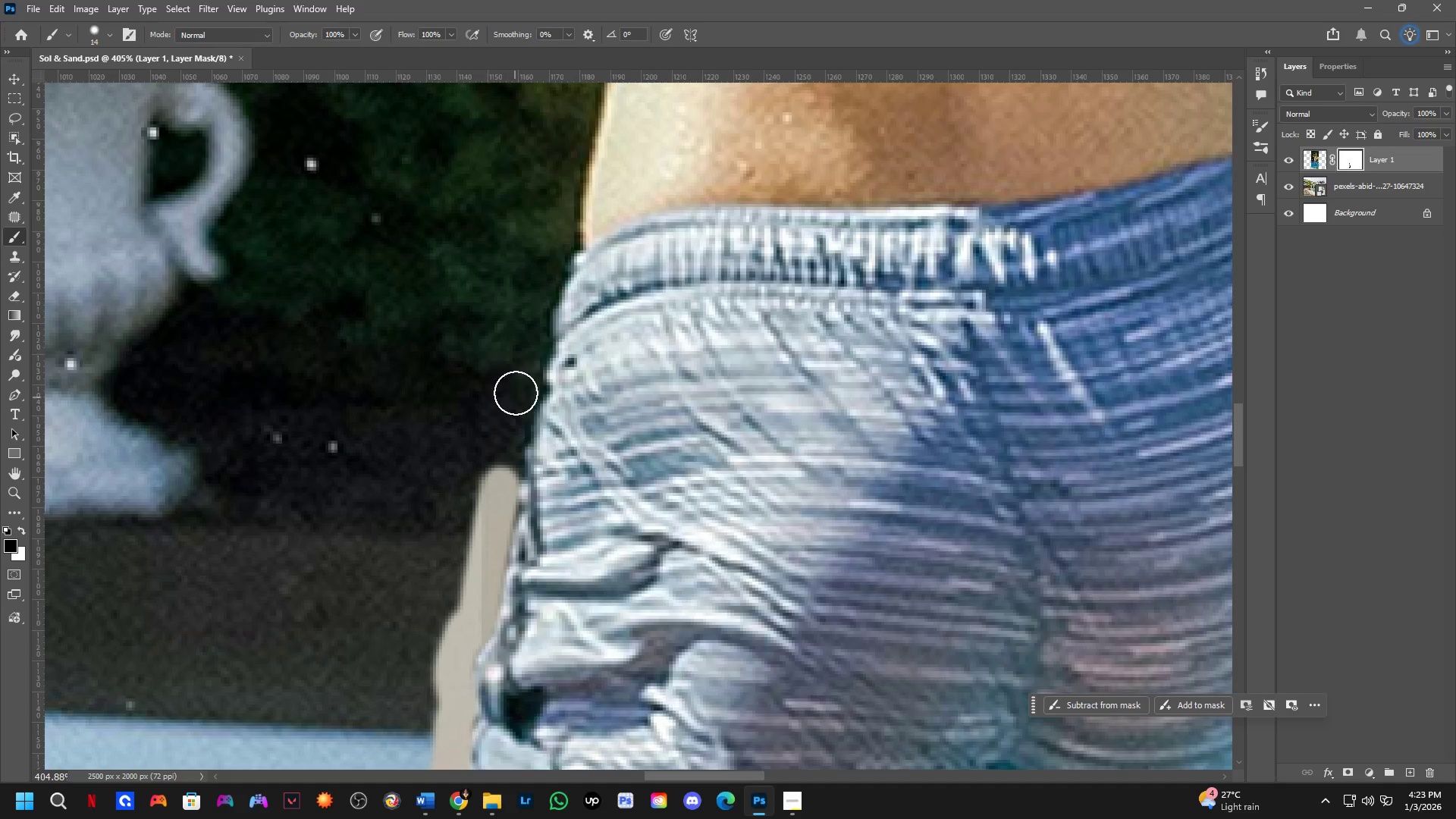 
hold_key(key=ShiftLeft, duration=0.52)
left_click([532, 336])
 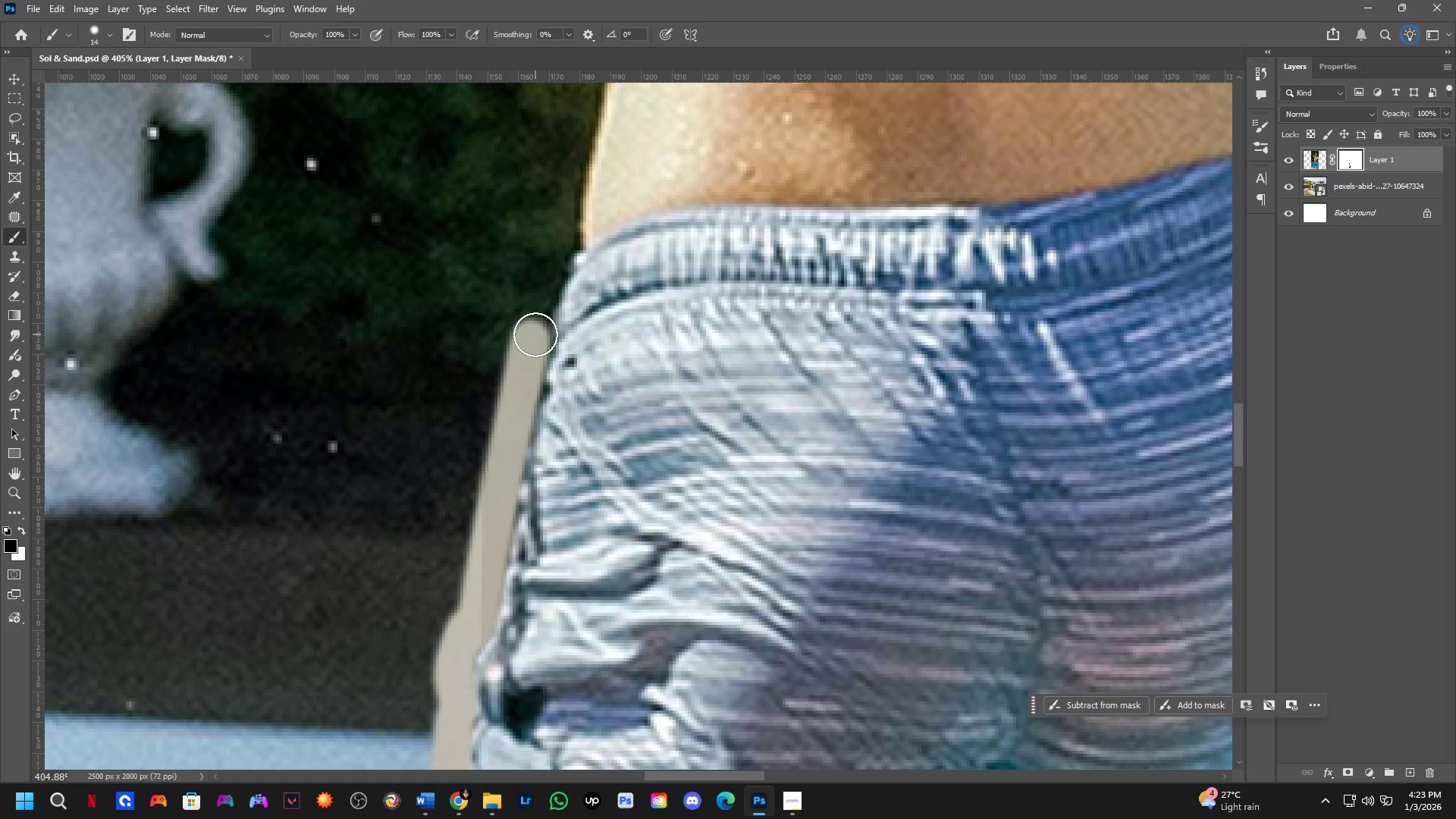 
left_click_drag(start_coordinate=[535, 335], to_coordinate=[479, 611])
 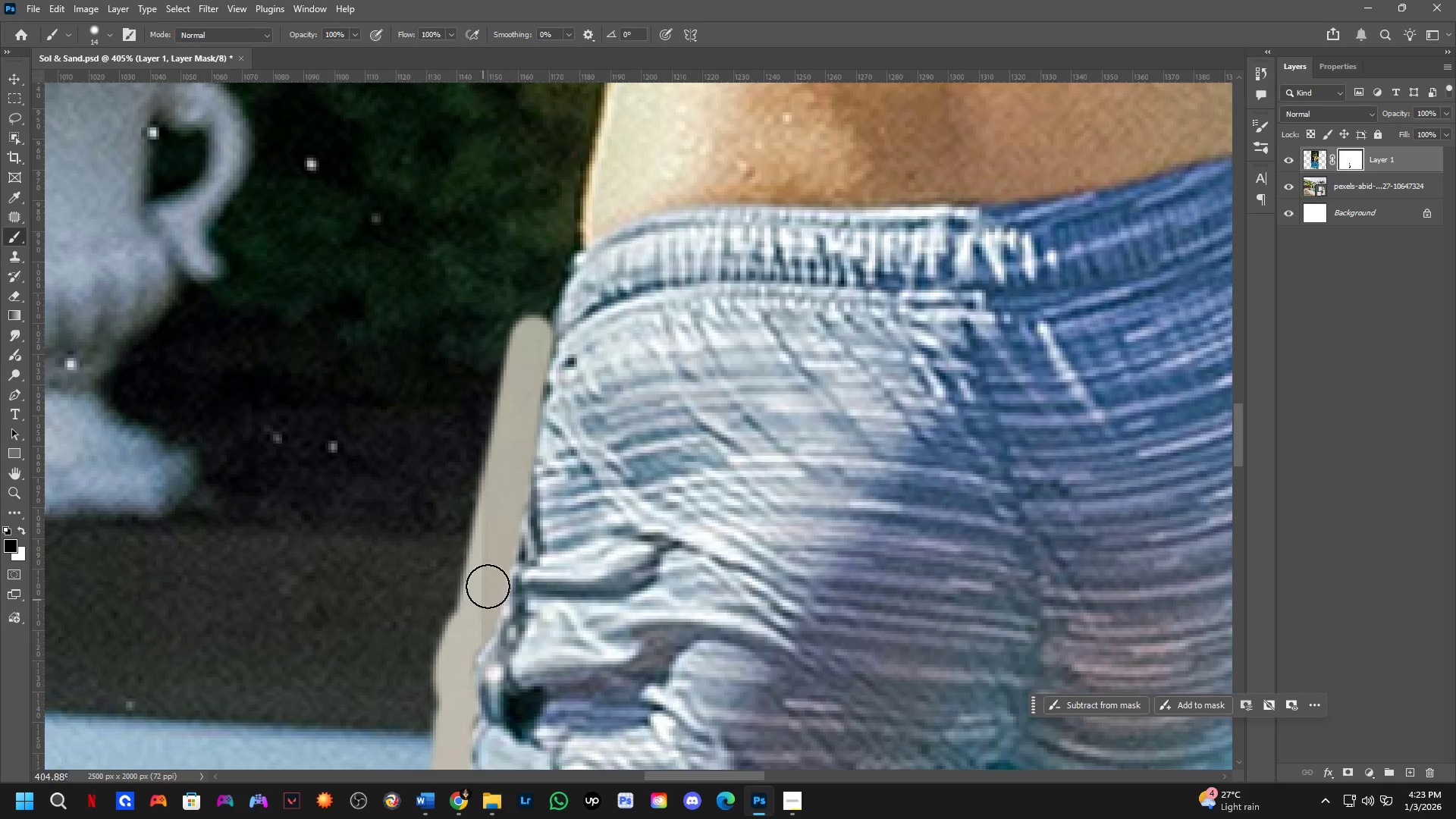 
hold_key(key=Space, duration=0.53)
 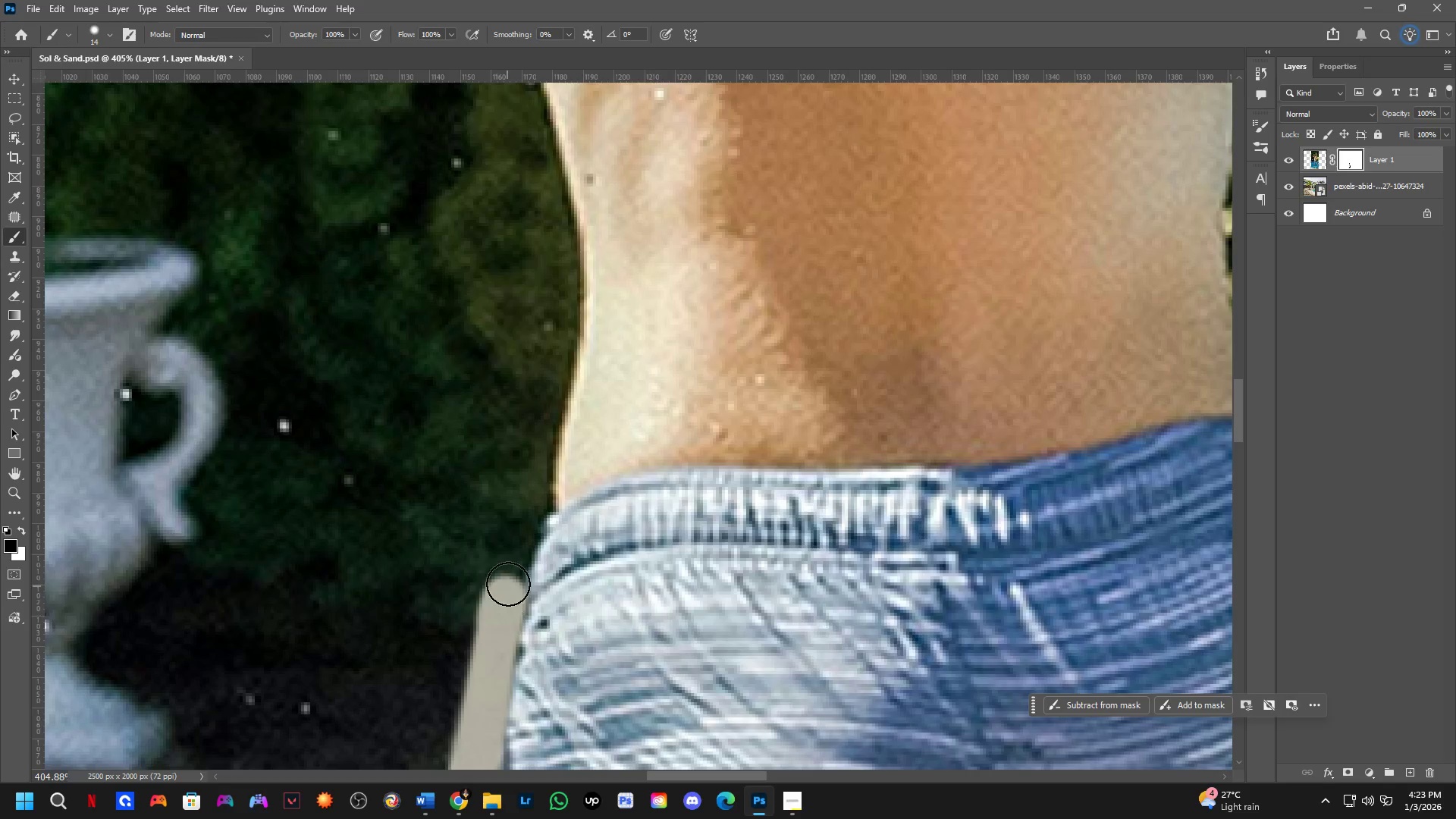 
left_click_drag(start_coordinate=[510, 425], to_coordinate=[483, 687])
 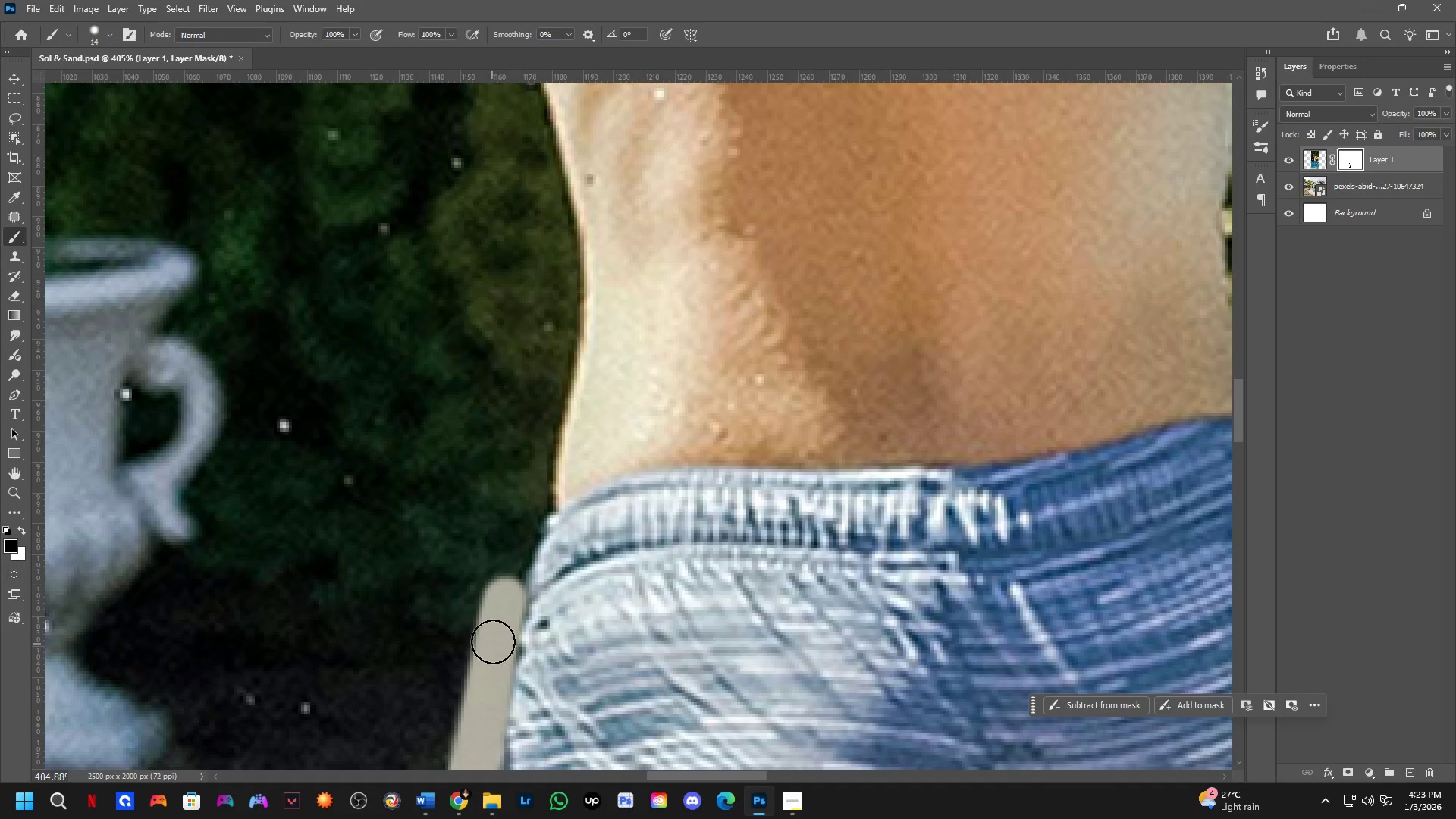 
left_click_drag(start_coordinate=[497, 616], to_coordinate=[535, 482])
 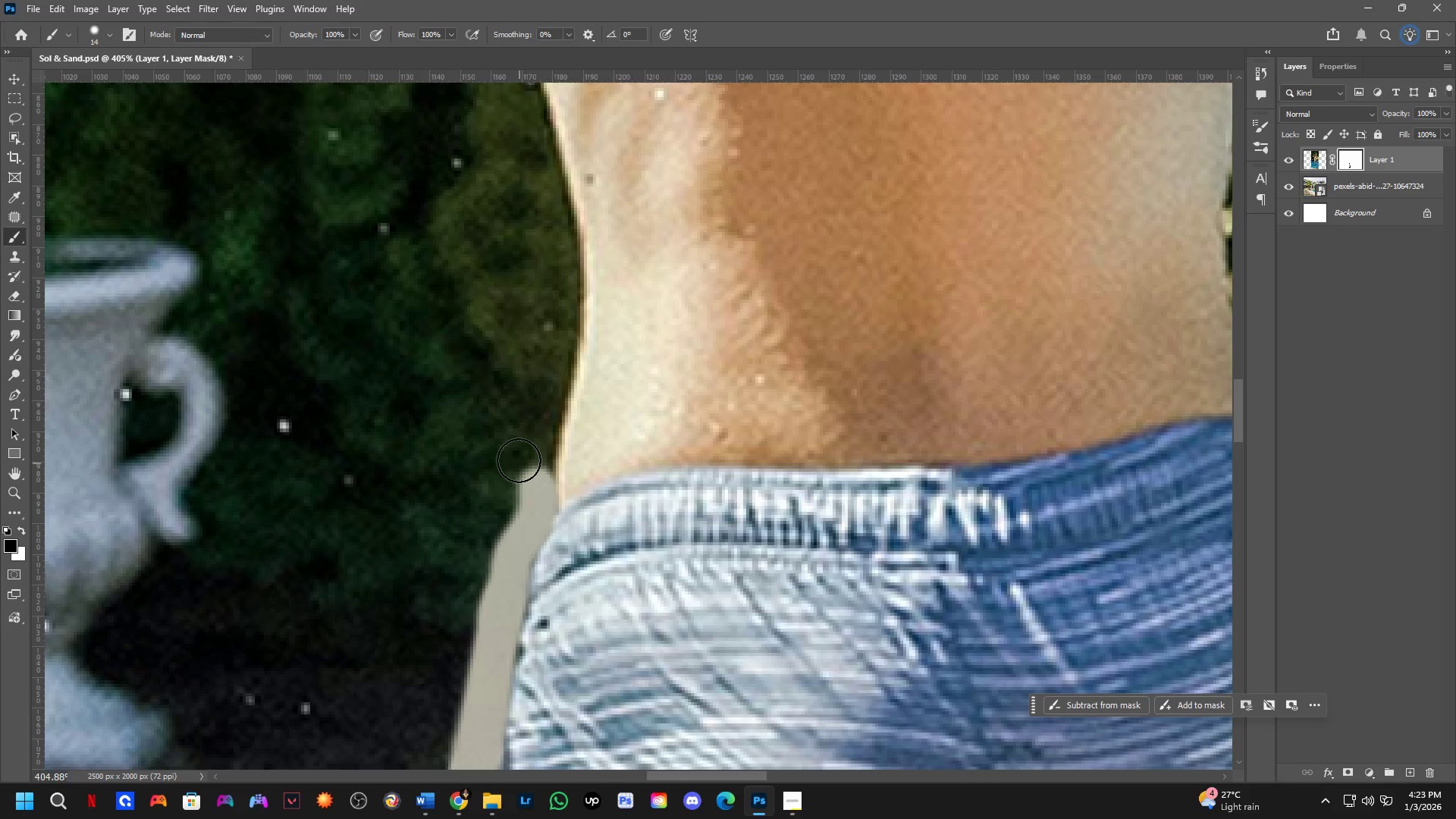 
hold_key(key=Space, duration=0.59)
 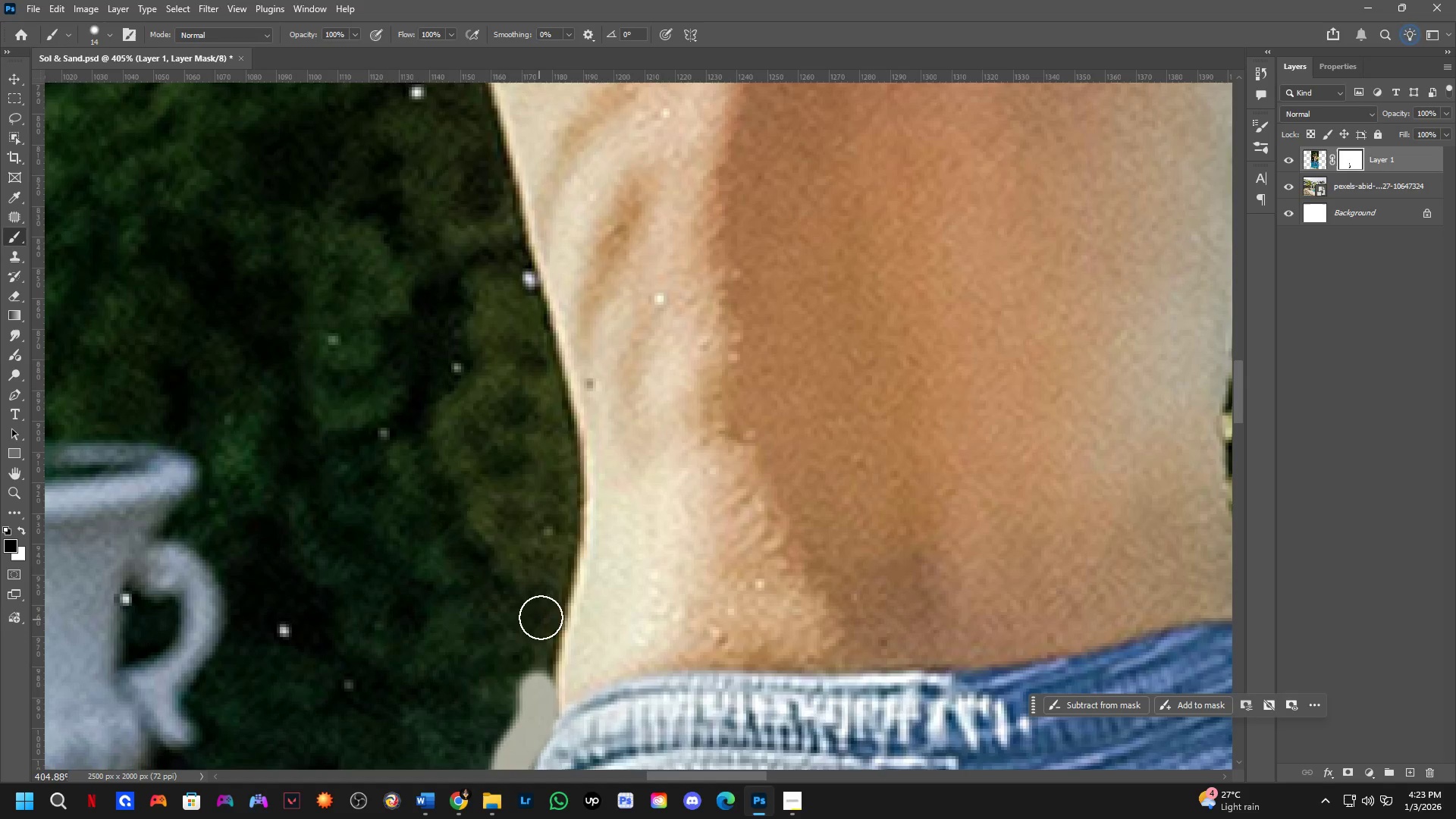 
left_click_drag(start_coordinate=[518, 442], to_coordinate=[518, 647])
 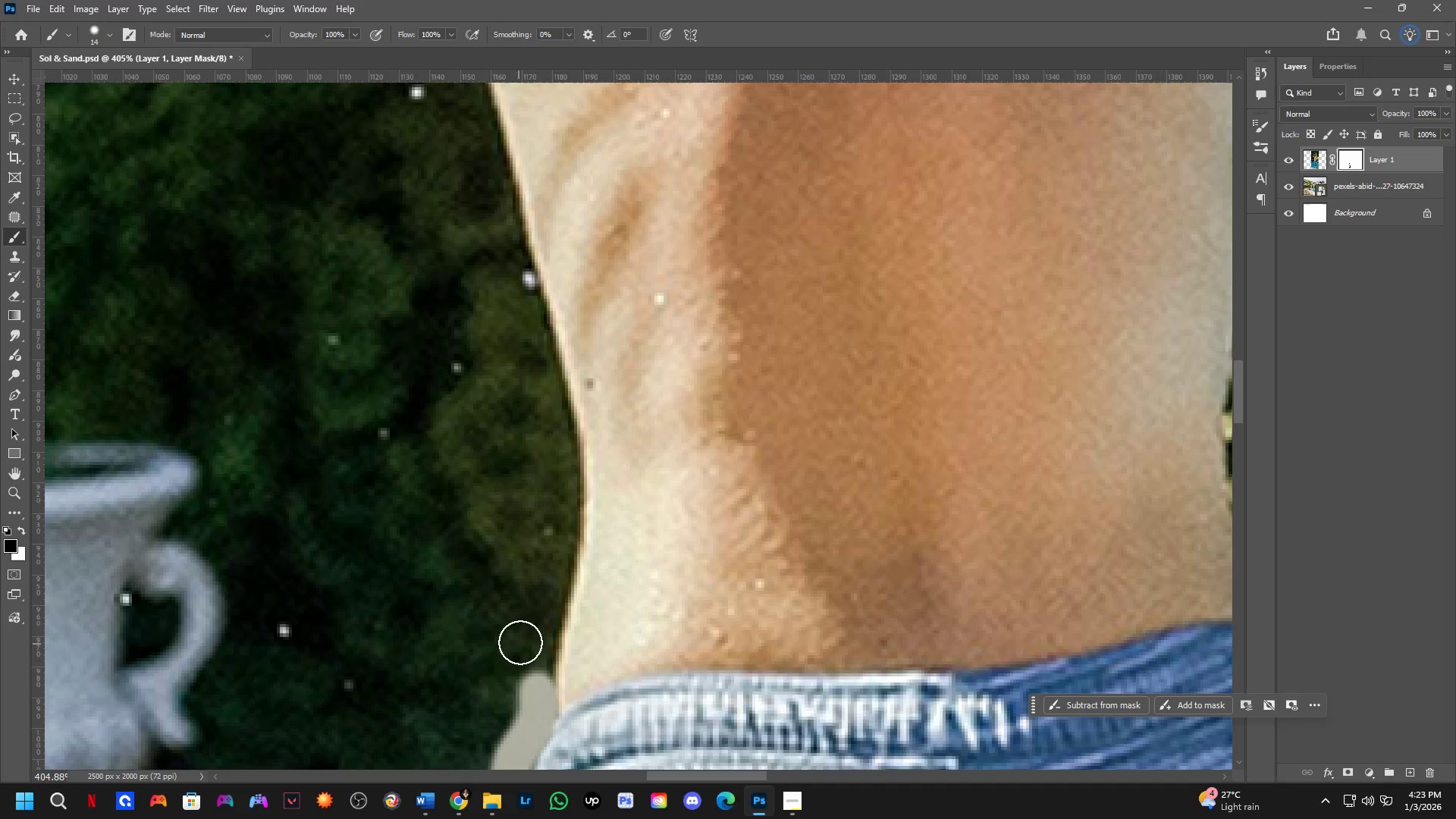 
hold_key(key=ShiftLeft, duration=0.59)
left_click([546, 606])
 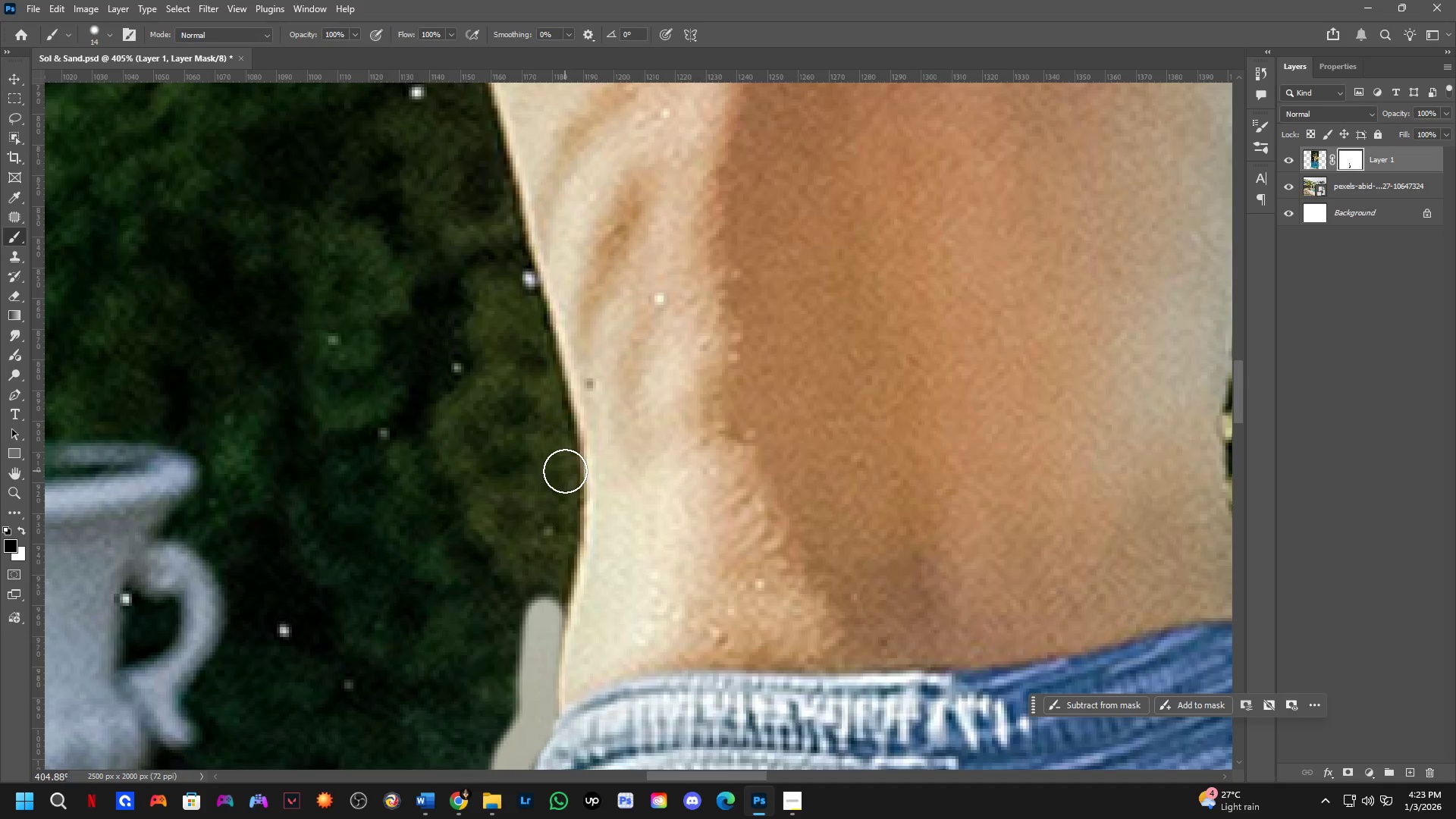 
left_click_drag(start_coordinate=[560, 476], to_coordinate=[544, 388])
 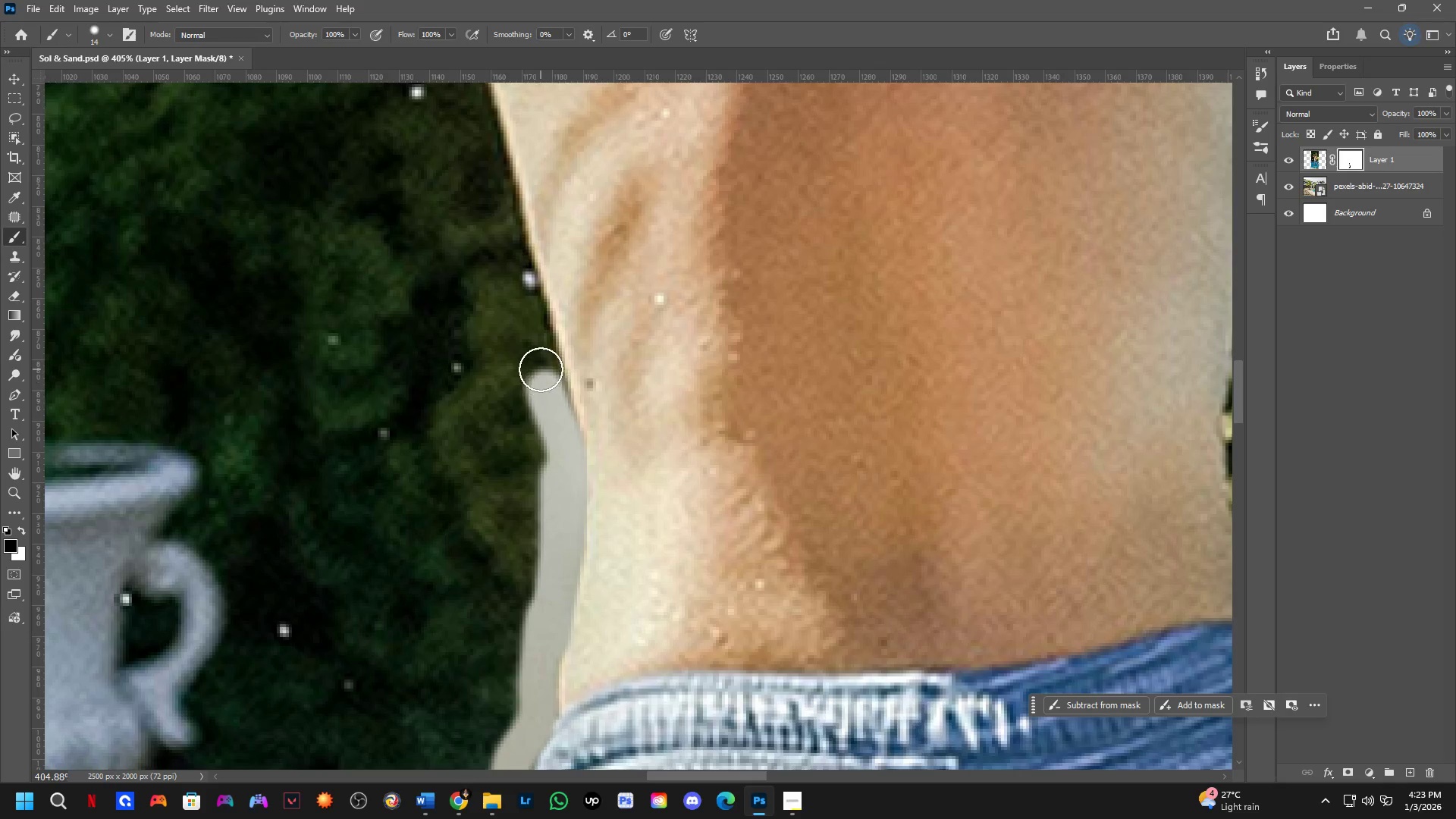 
hold_key(key=Space, duration=0.62)
 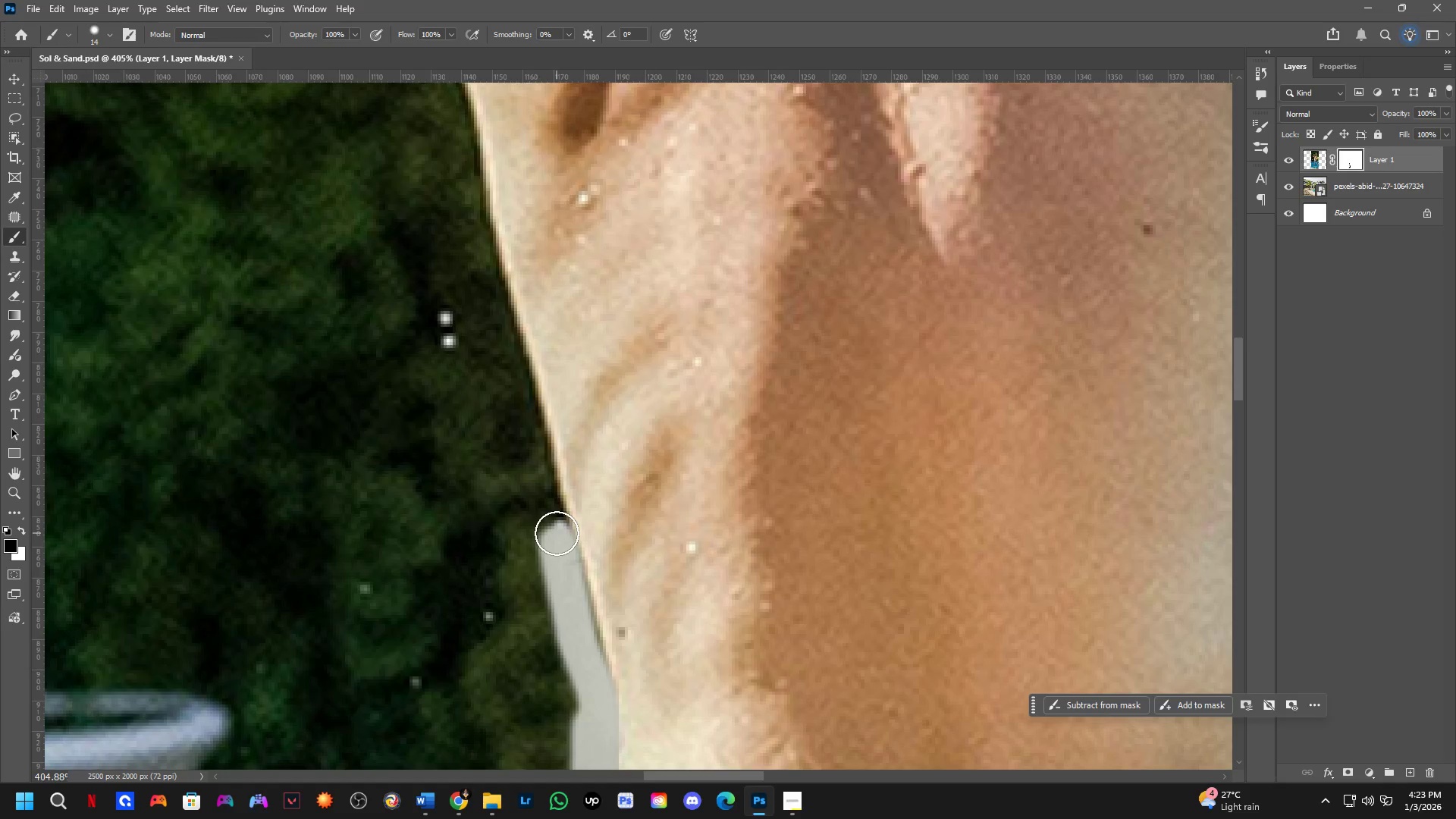 
left_click_drag(start_coordinate=[541, 369], to_coordinate=[573, 618])
 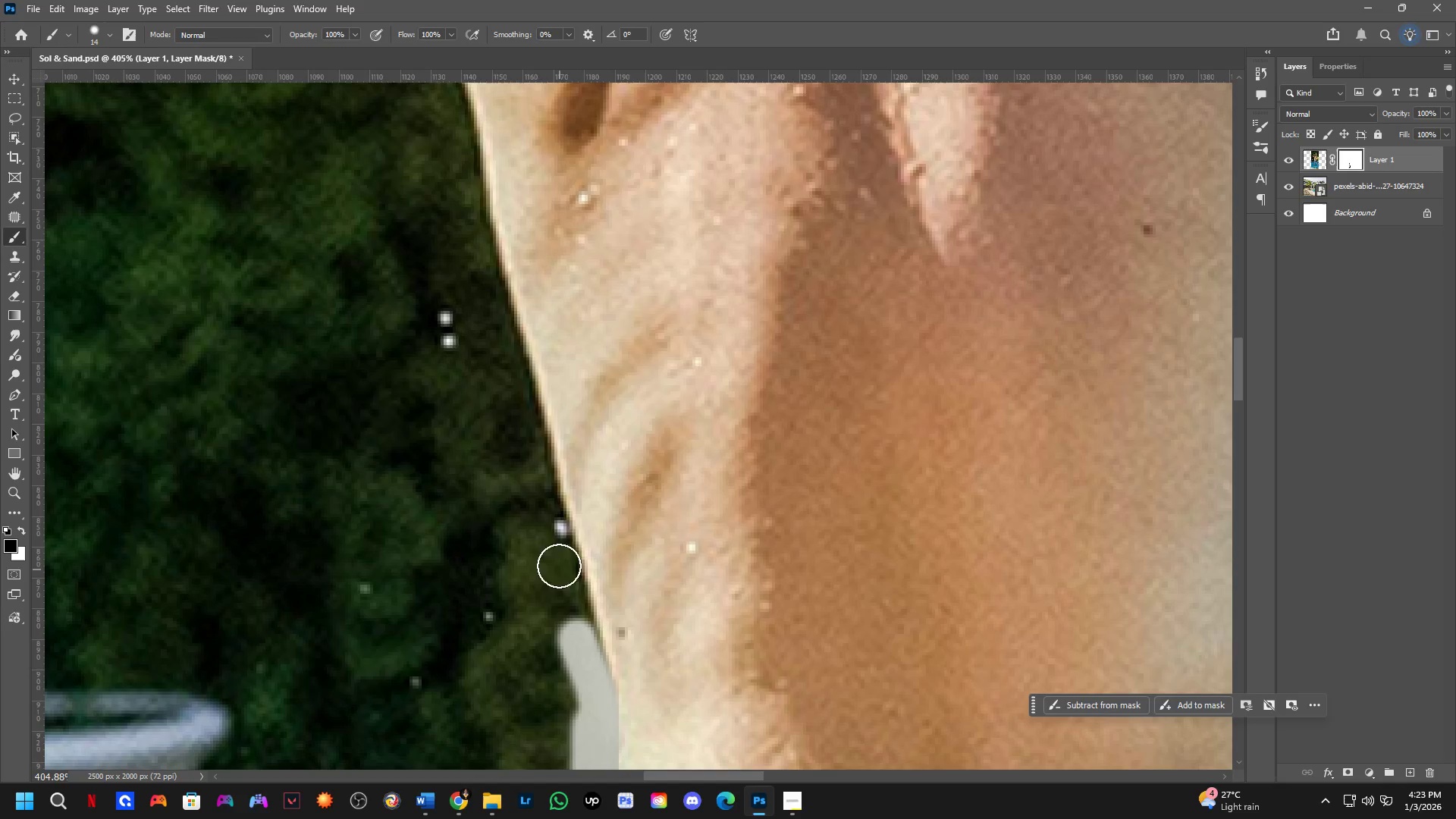 
hold_key(key=ShiftLeft, duration=0.38)
 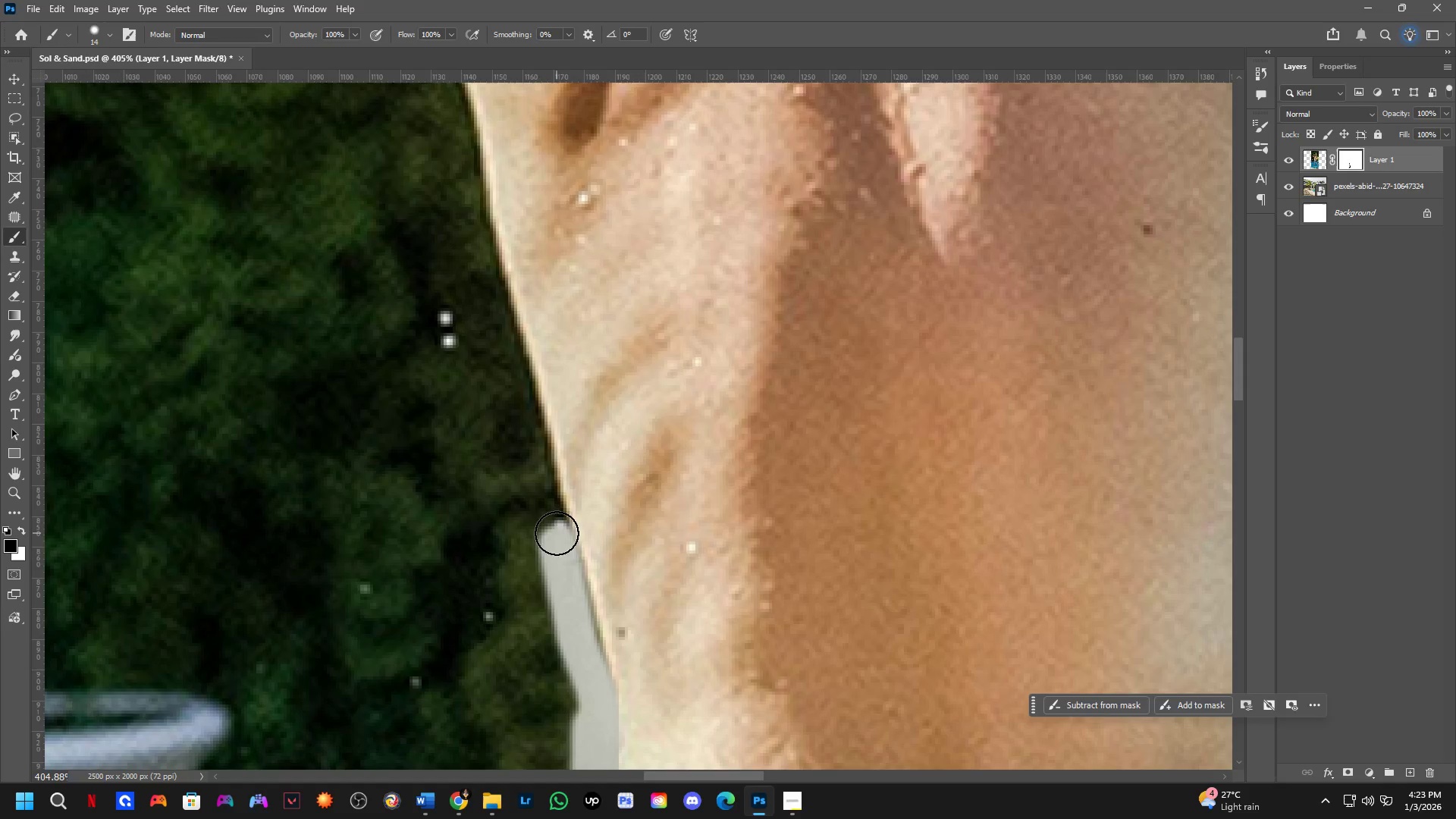 
left_click_drag(start_coordinate=[557, 541], to_coordinate=[595, 732])
 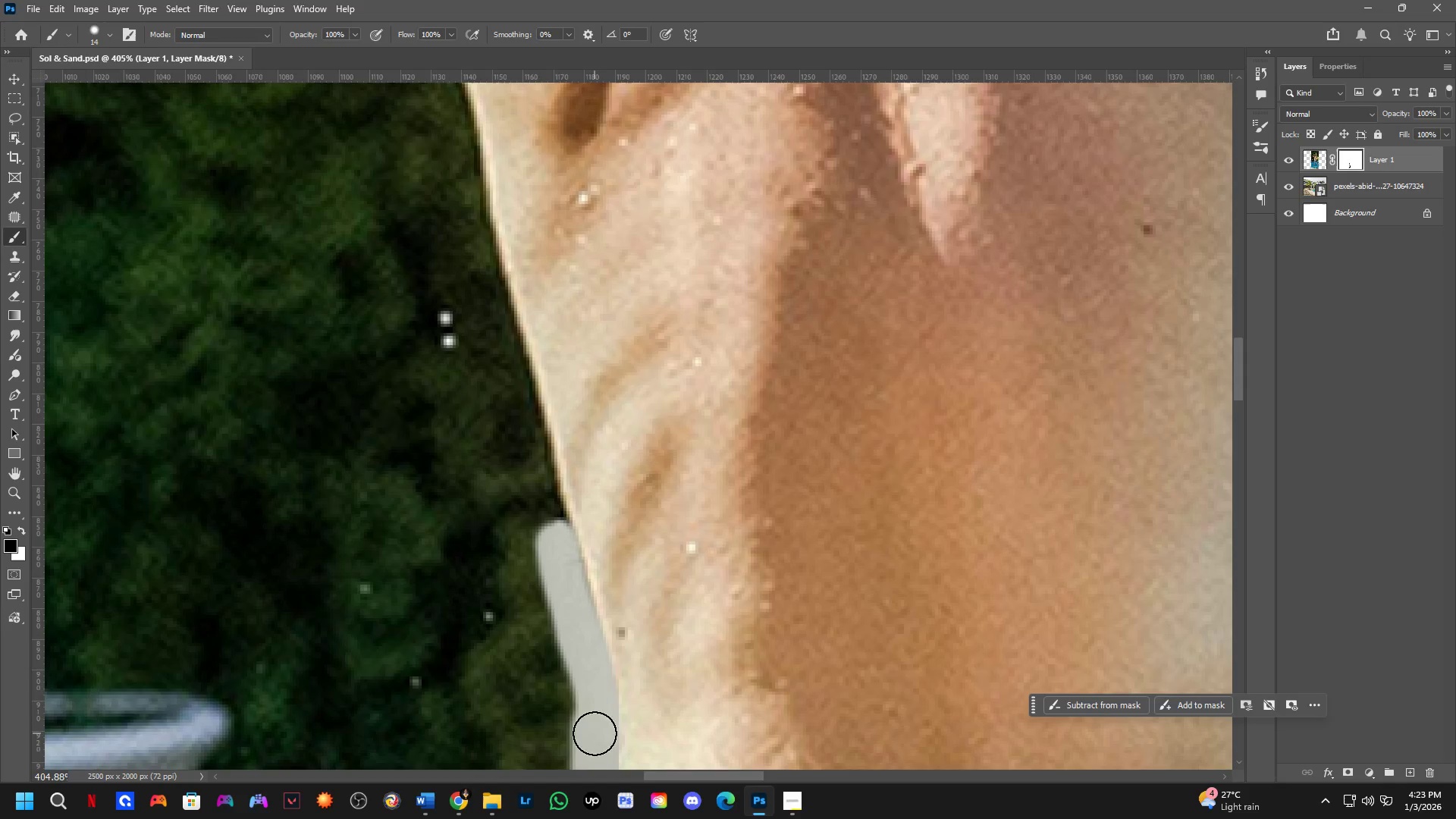 
hold_key(key=Space, duration=0.75)
 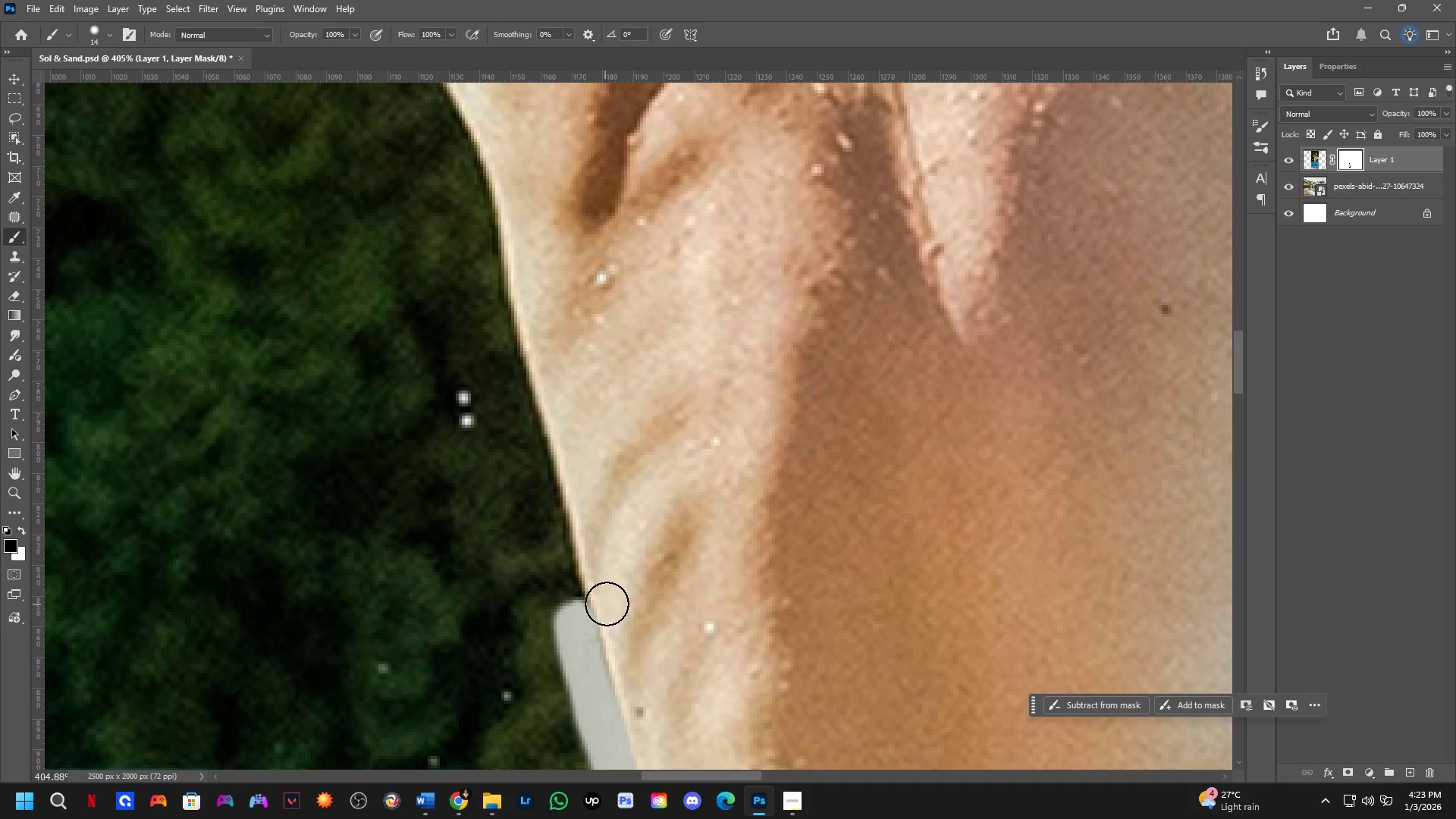 
left_click_drag(start_coordinate=[572, 554], to_coordinate=[590, 633])
 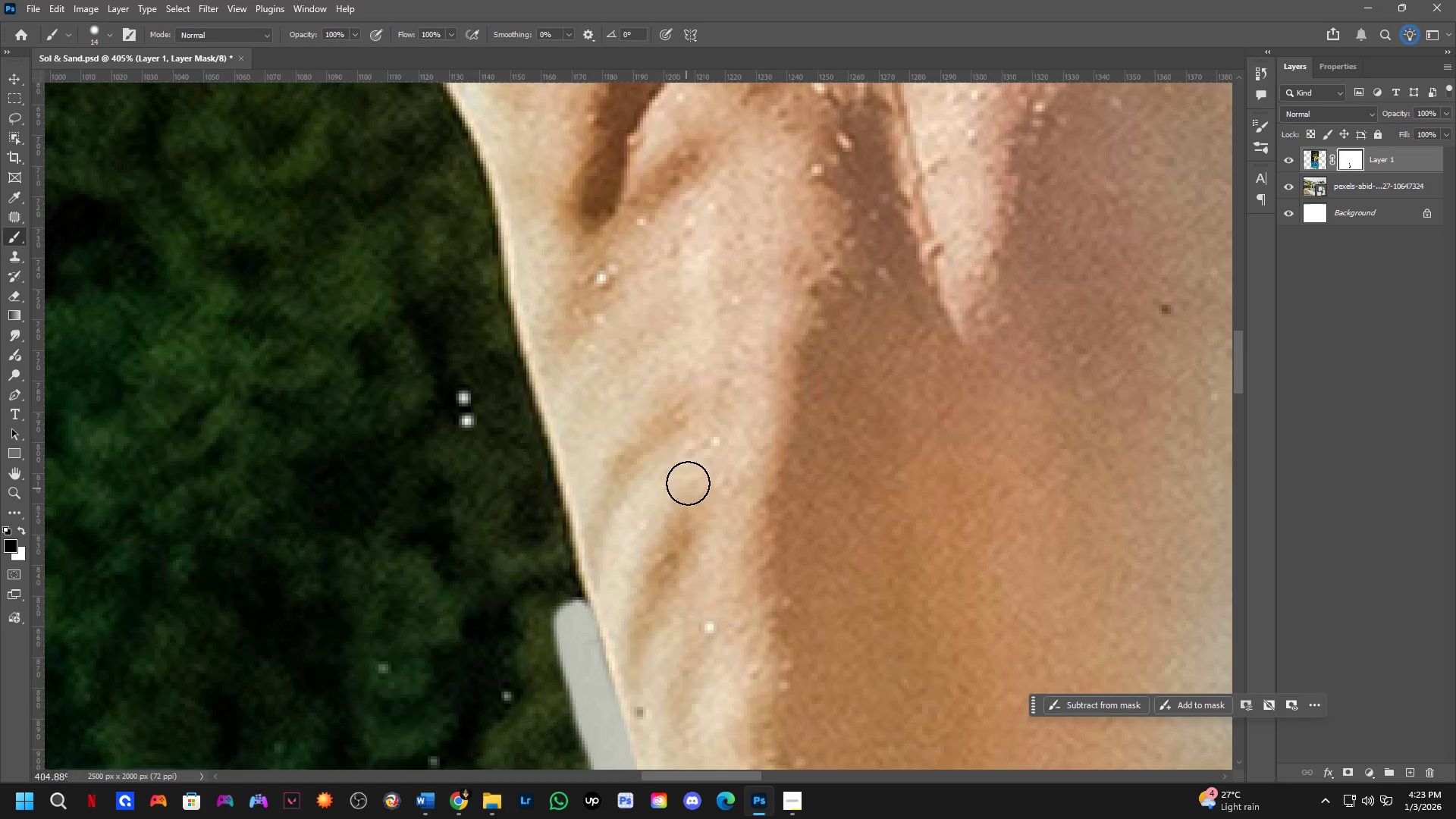 
hold_key(key=ShiftLeft, duration=0.56)
left_click_drag(start_coordinate=[526, 440], to_coordinate=[526, 445])
 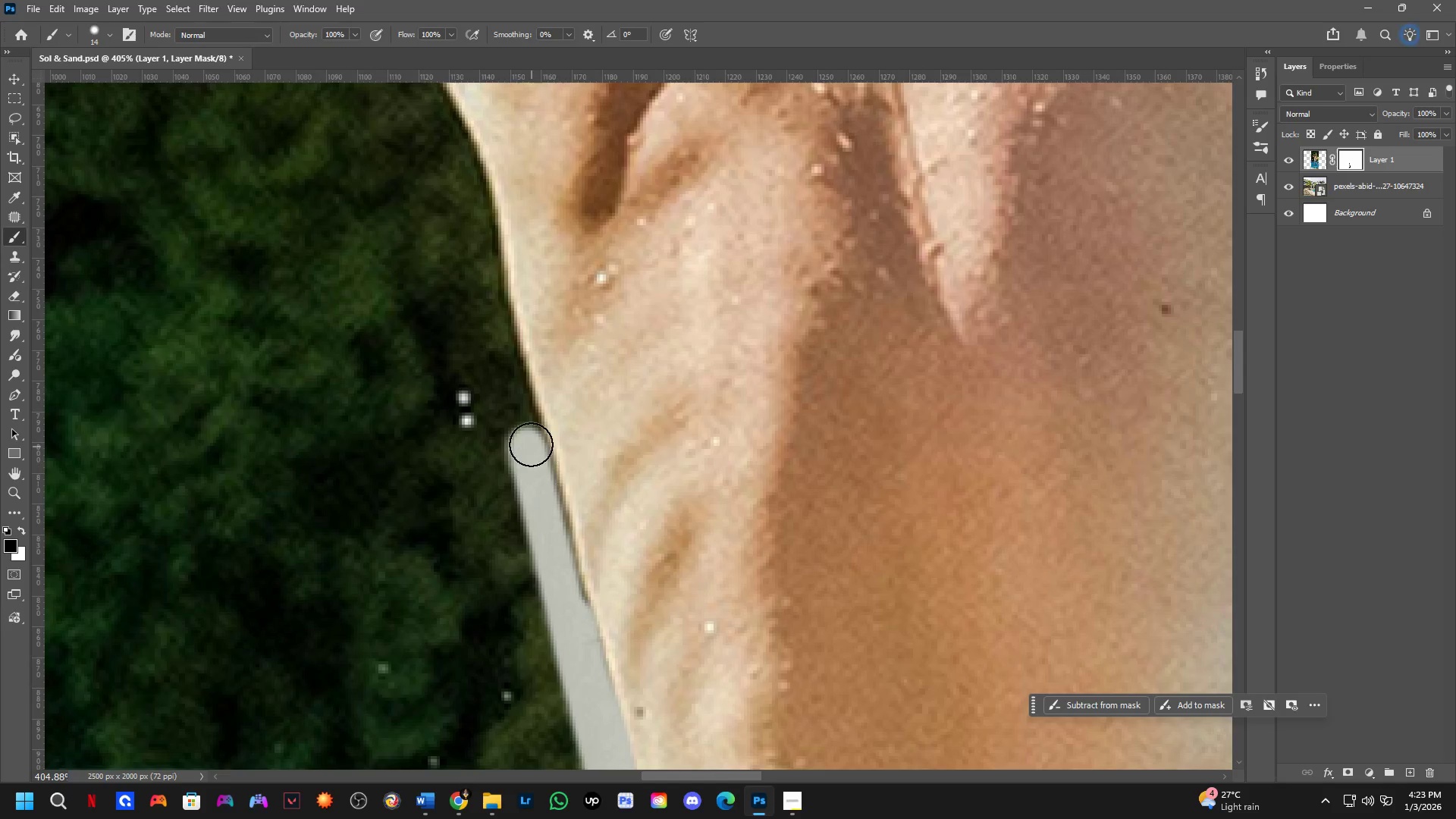 
left_click([530, 443])
 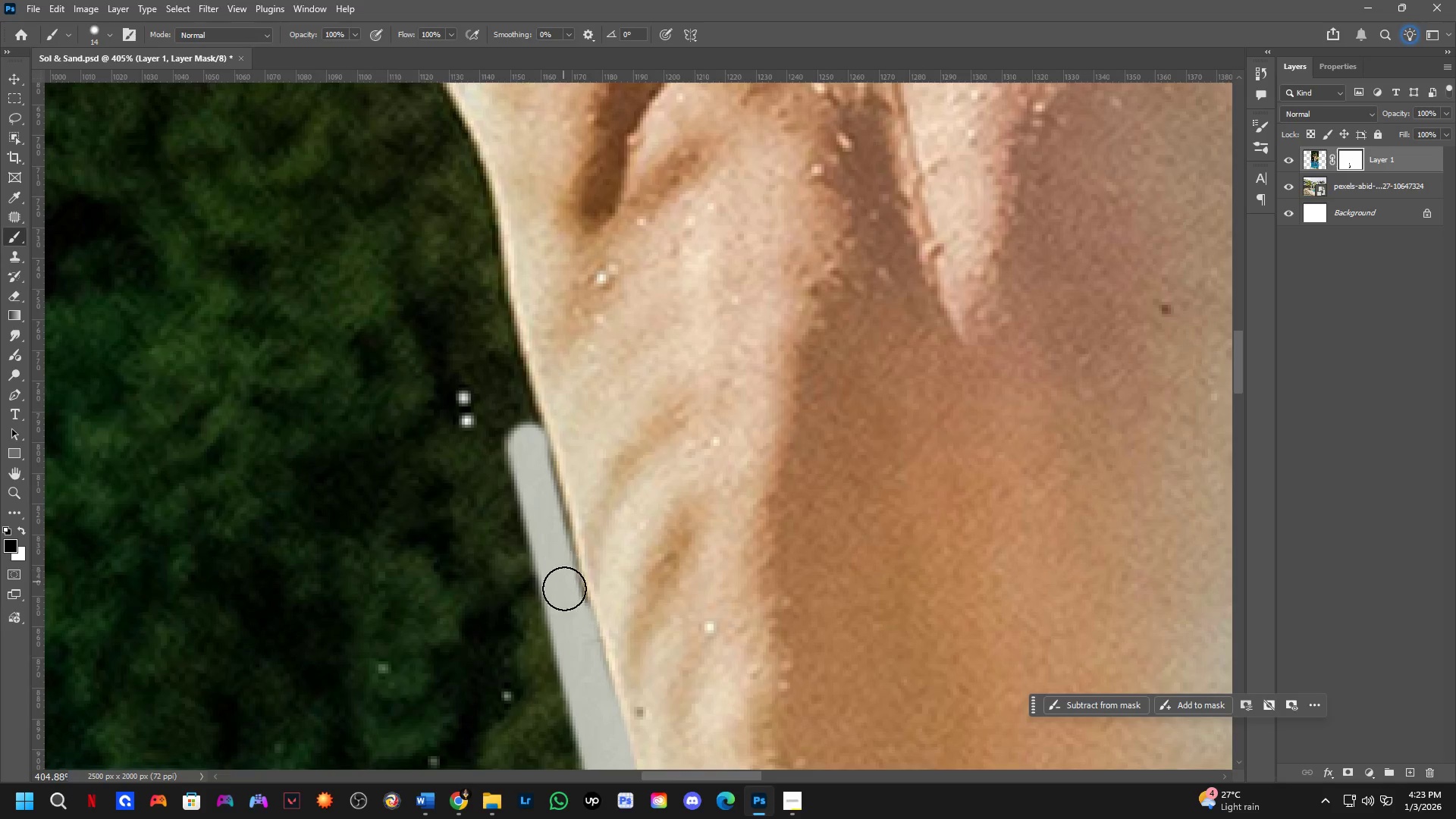 
hold_key(key=ShiftLeft, duration=0.58)
left_click([574, 626])
 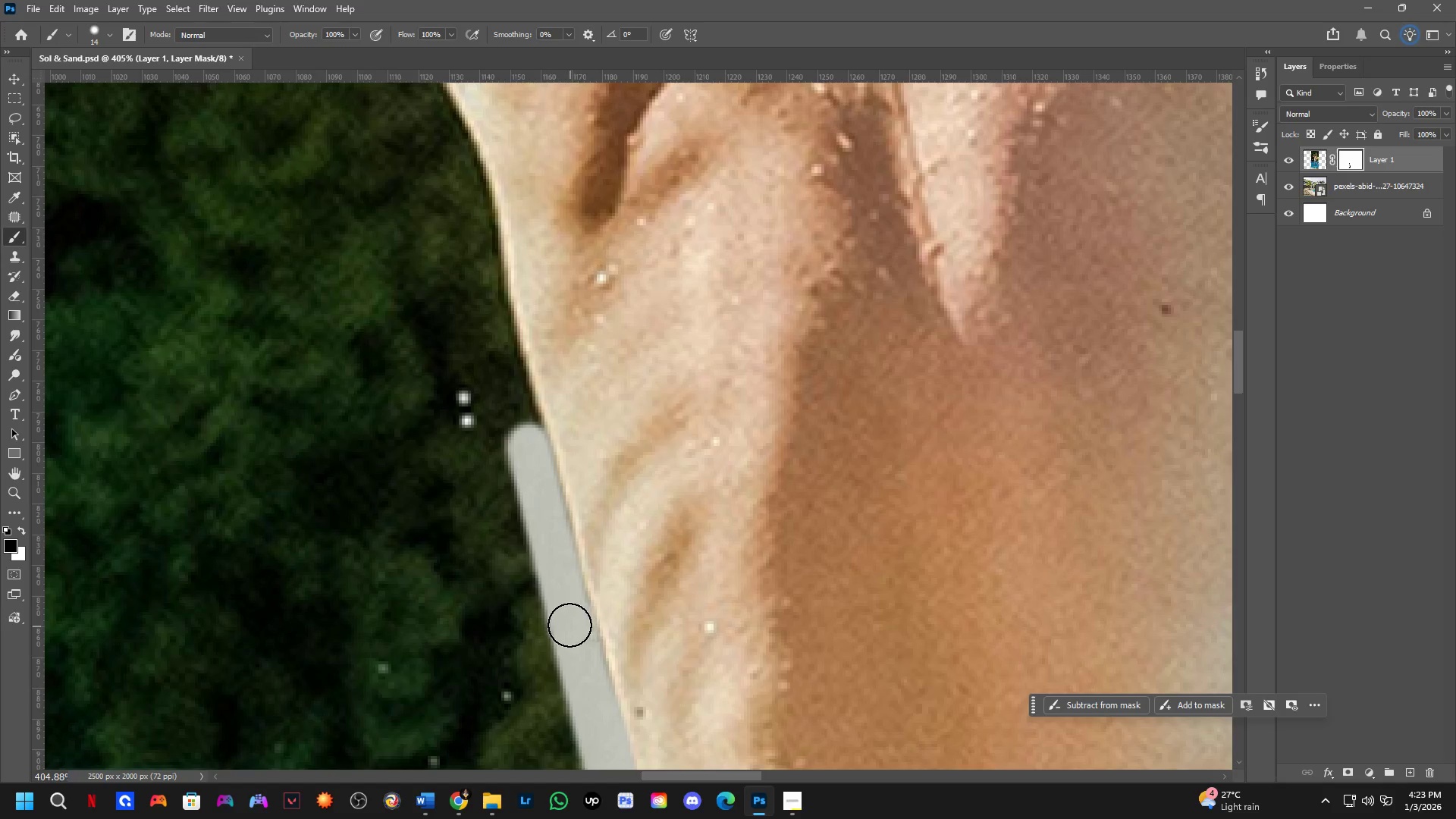 
hold_key(key=Space, duration=0.5)
 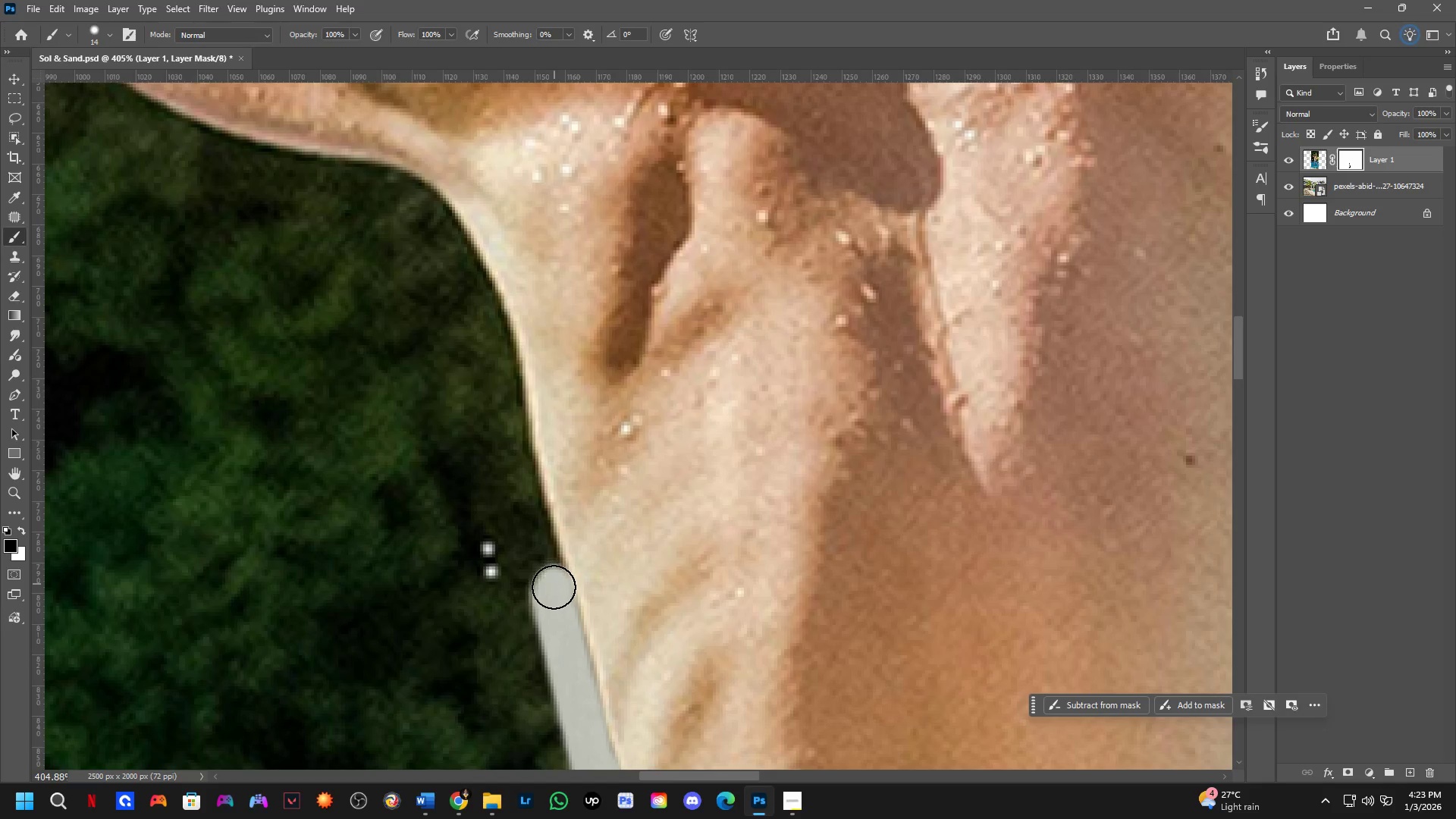 
left_click_drag(start_coordinate=[523, 485], to_coordinate=[548, 635])
 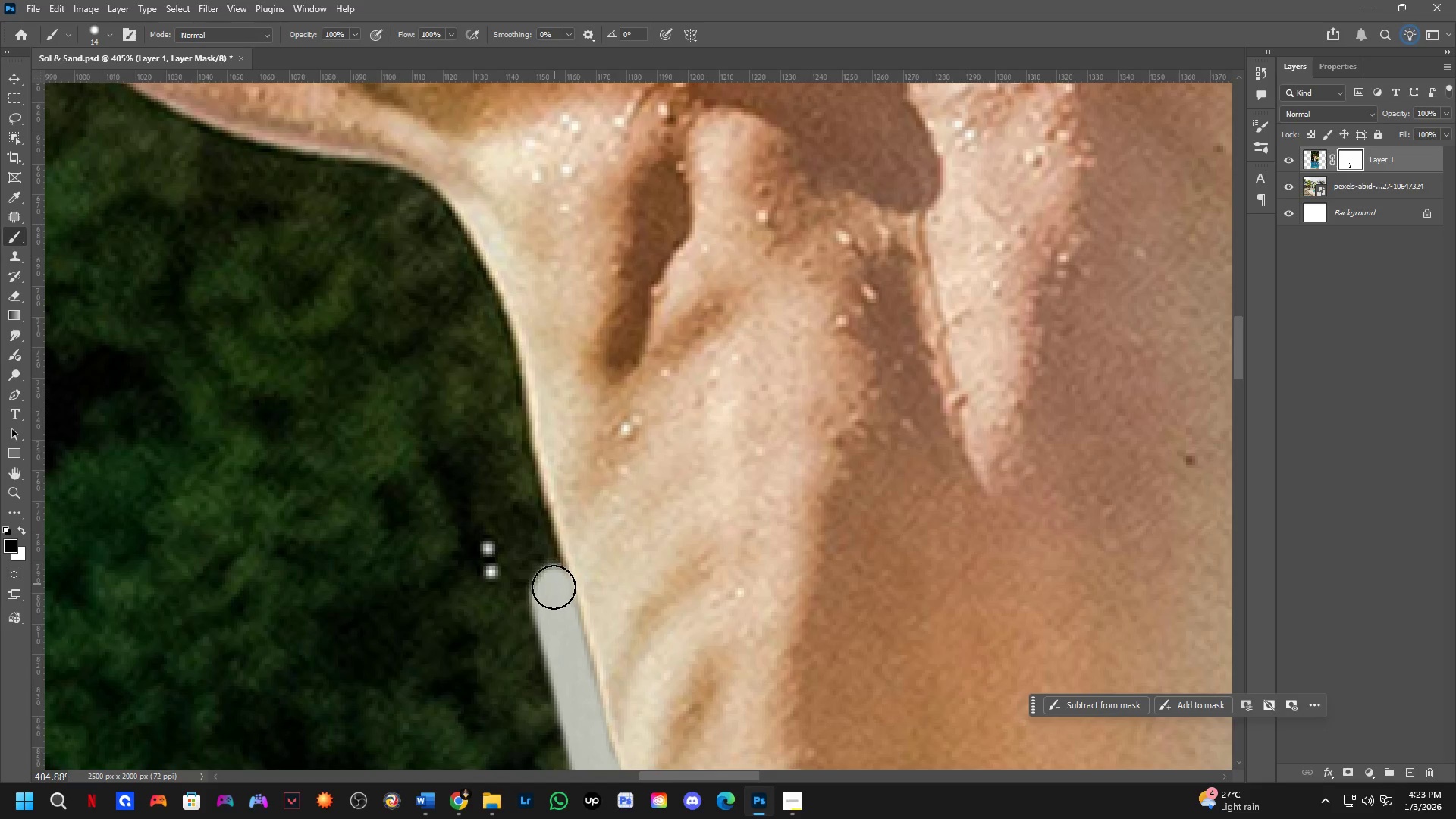 
hold_key(key=ShiftLeft, duration=0.47)
 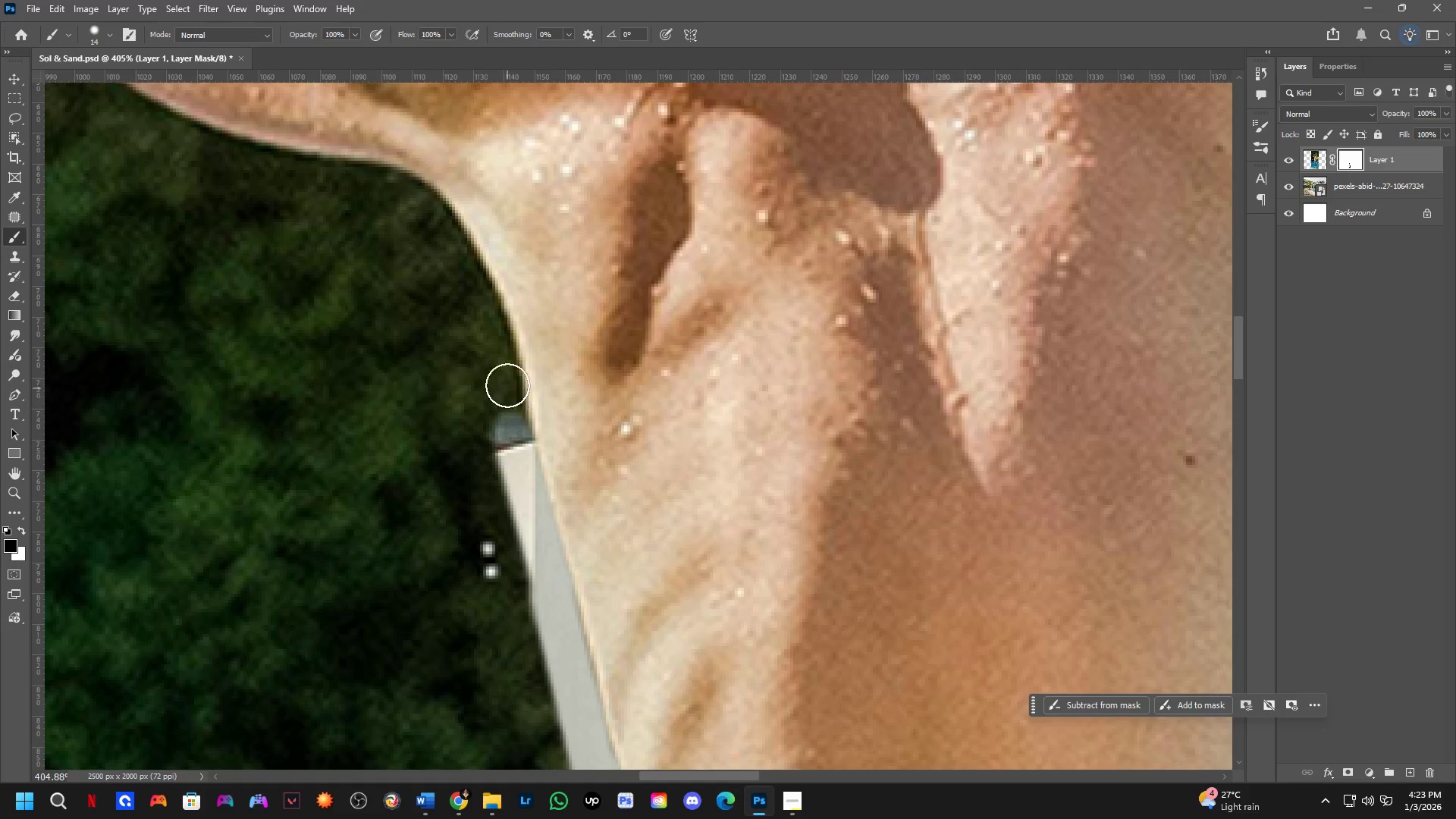 
hold_key(key=ShiftLeft, duration=0.39)
left_click([499, 334])
 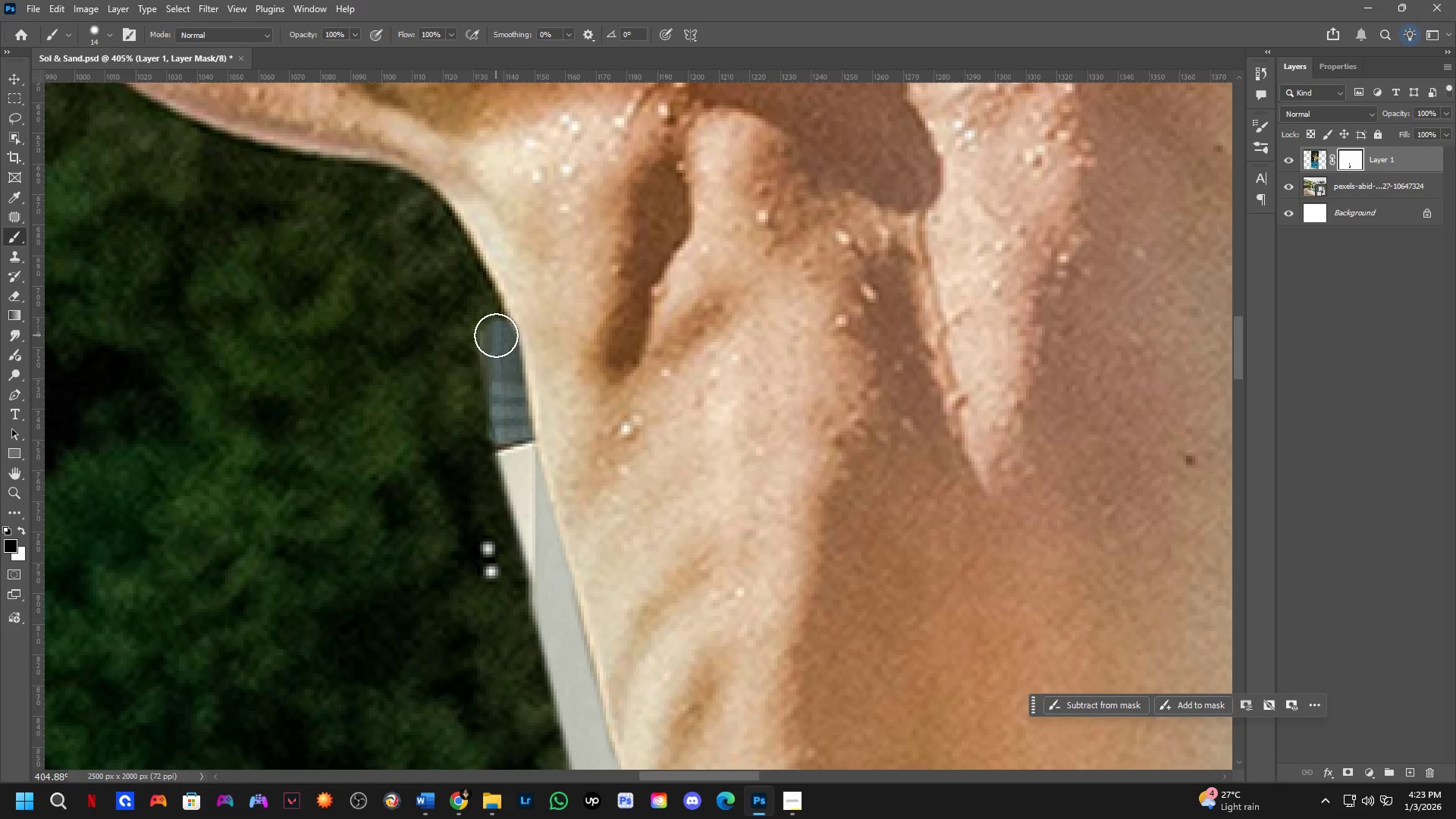 
hold_key(key=Space, duration=0.52)
 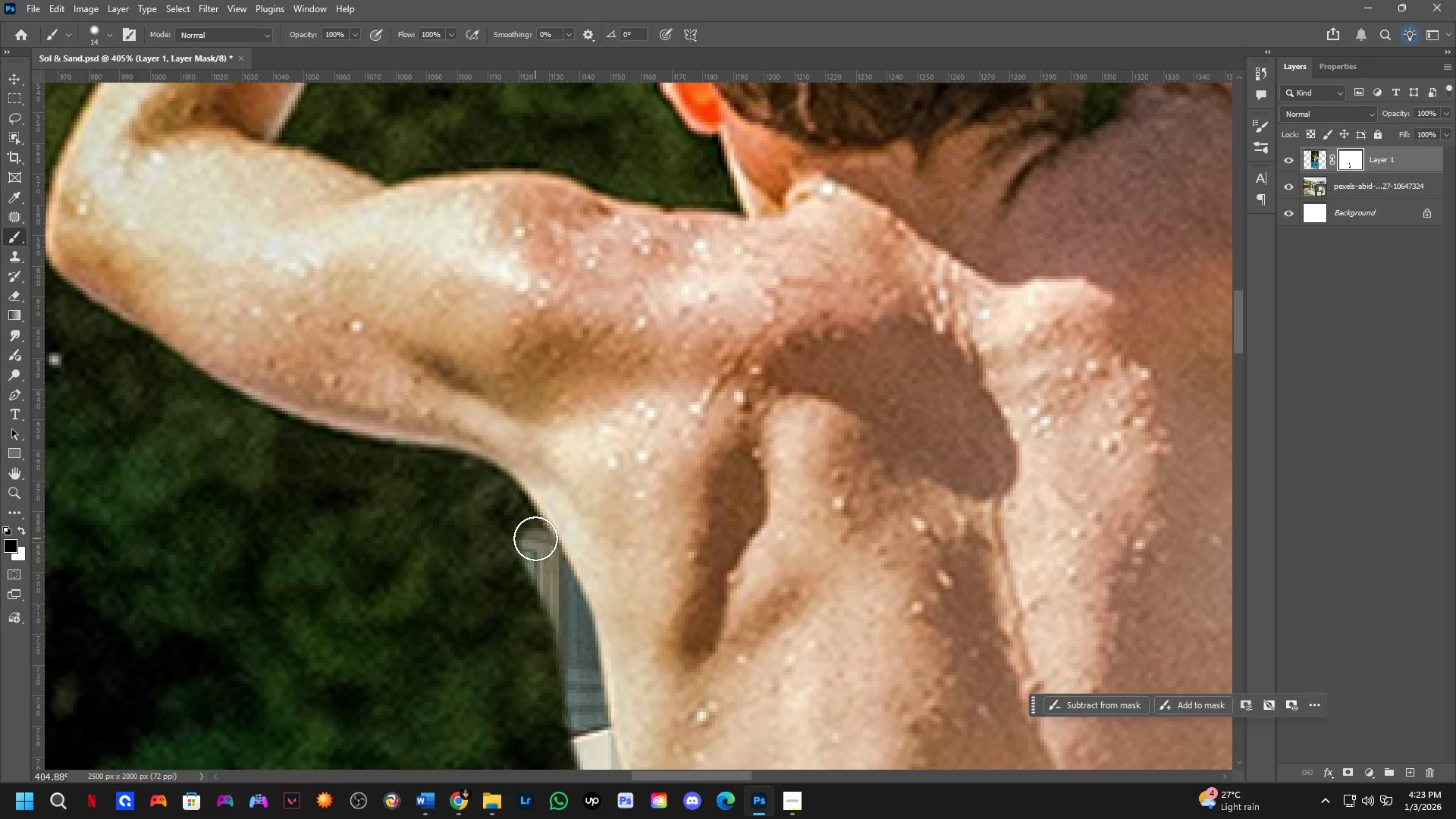 
left_click_drag(start_coordinate=[496, 342], to_coordinate=[572, 629])
 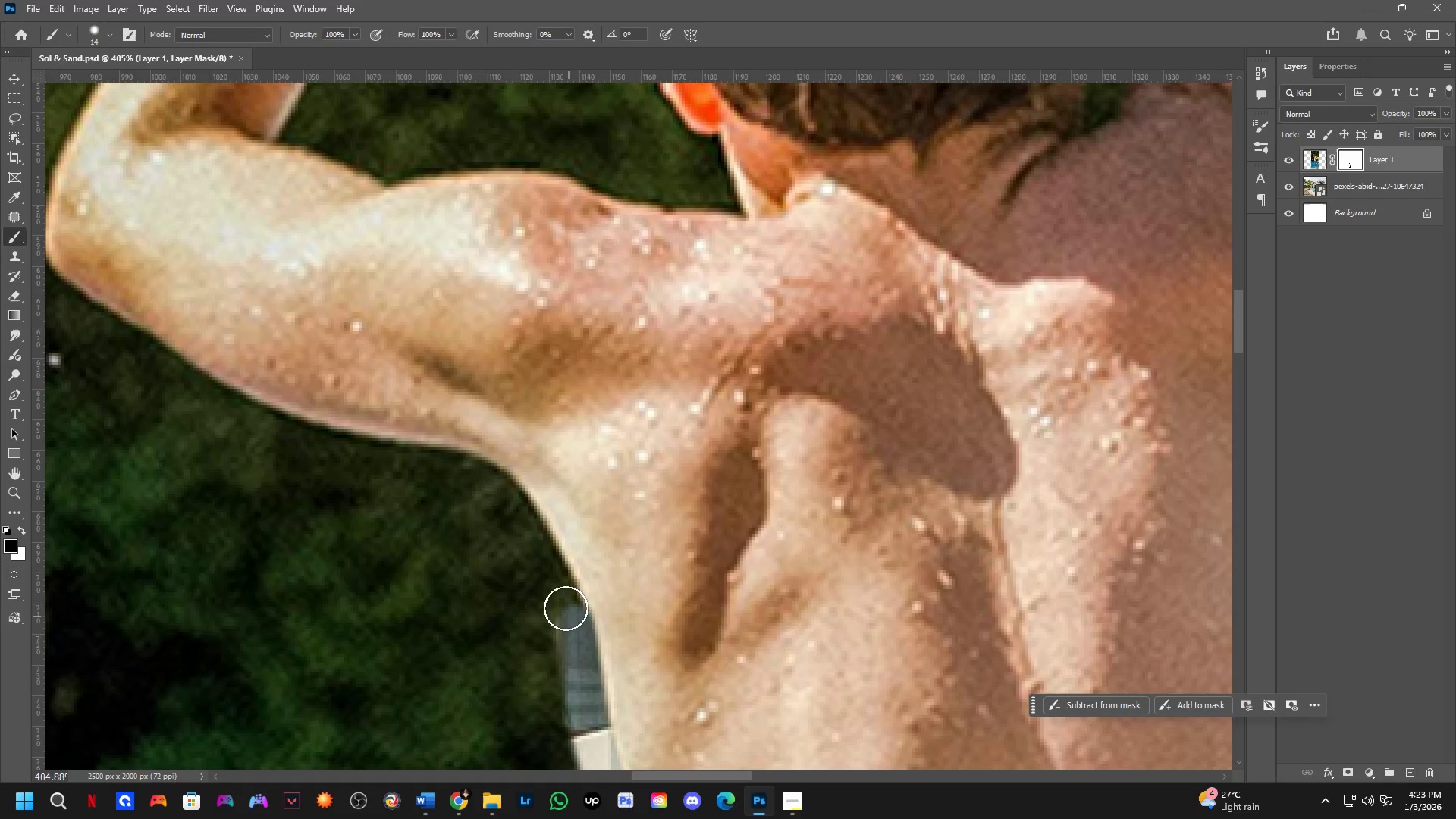 
hold_key(key=ShiftLeft, duration=0.45)
left_click([535, 538])
 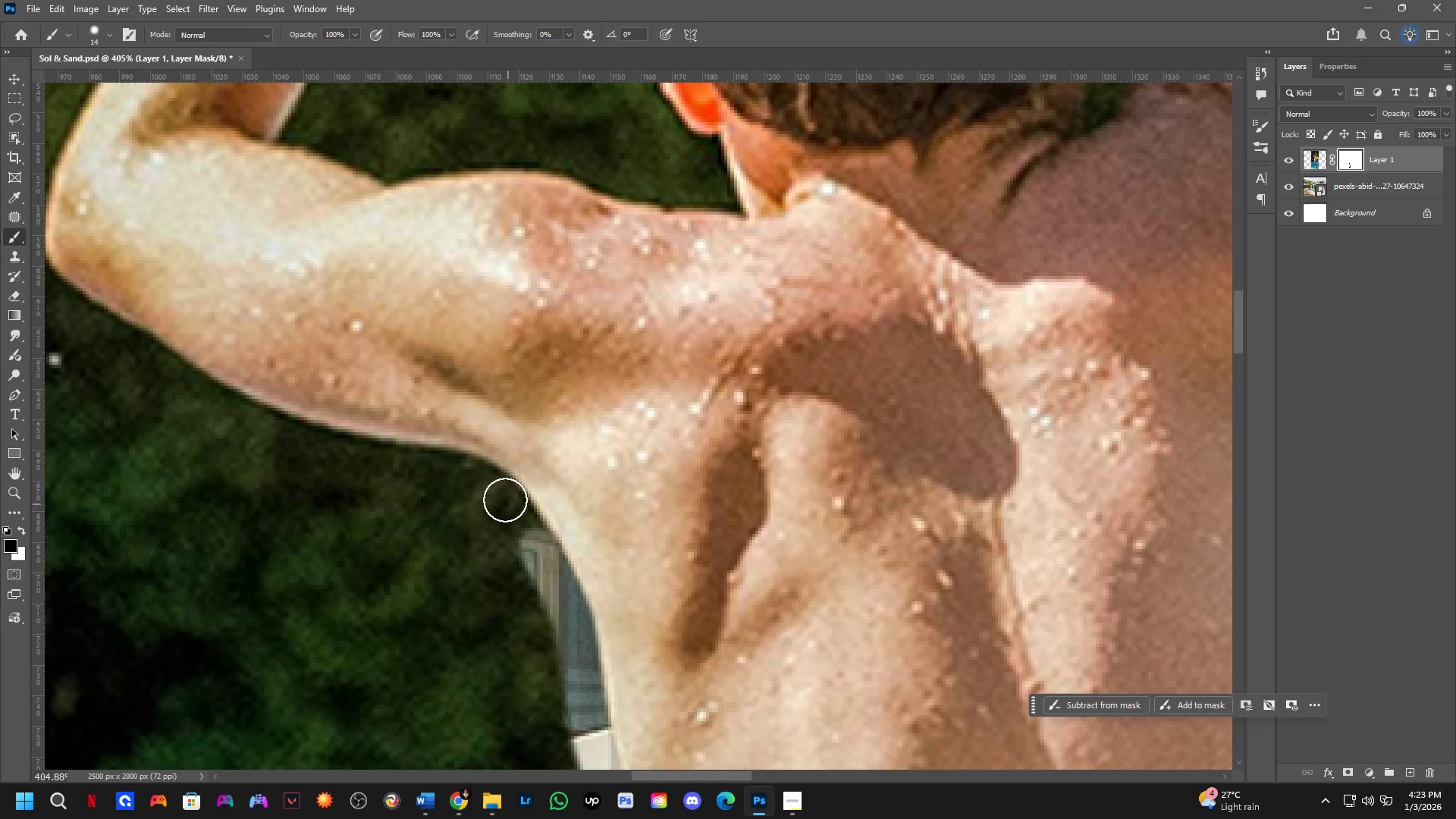 
hold_key(key=ShiftLeft, duration=0.41)
left_click([498, 483])
 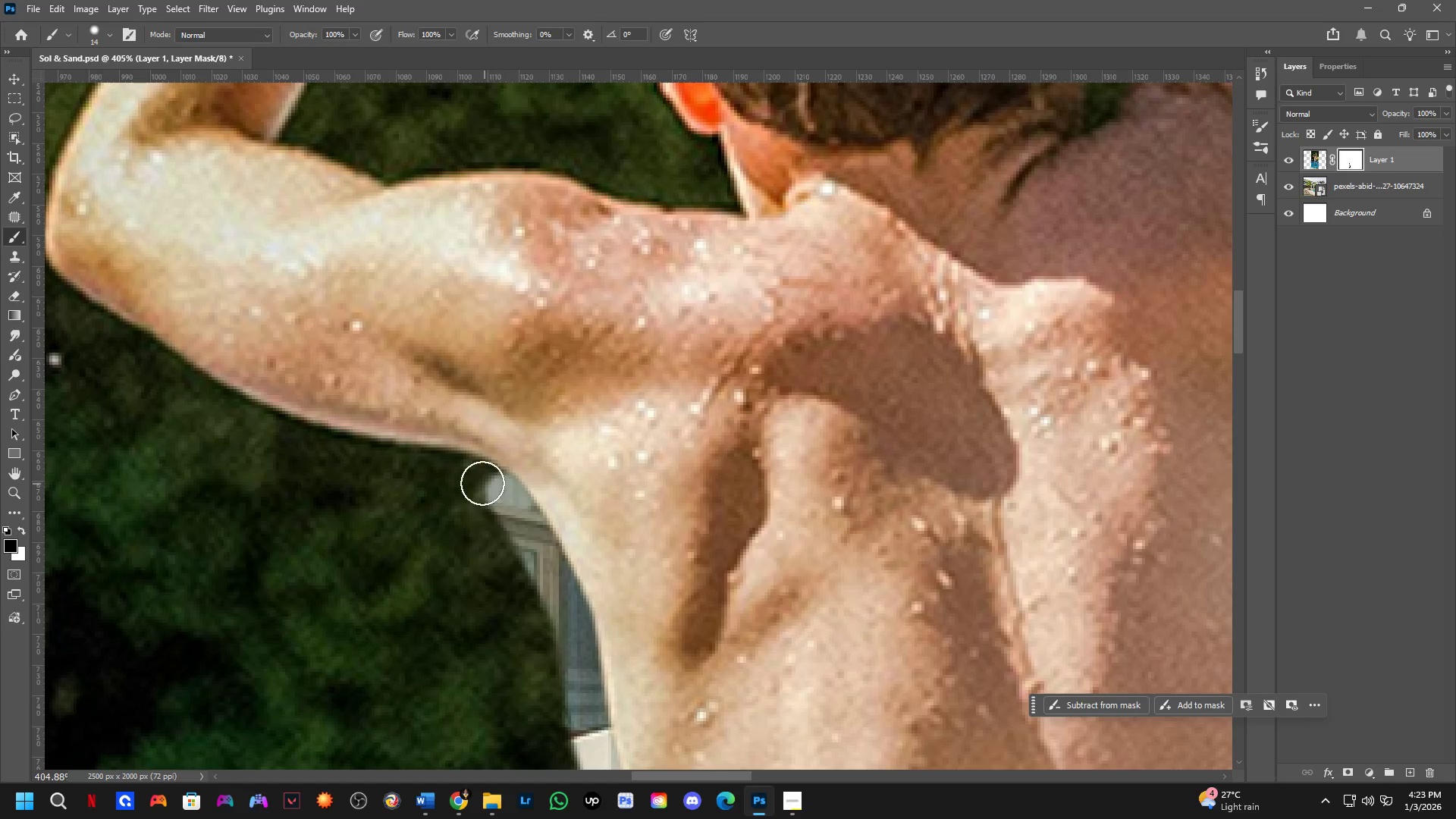 
hold_key(key=ShiftLeft, duration=0.38)
 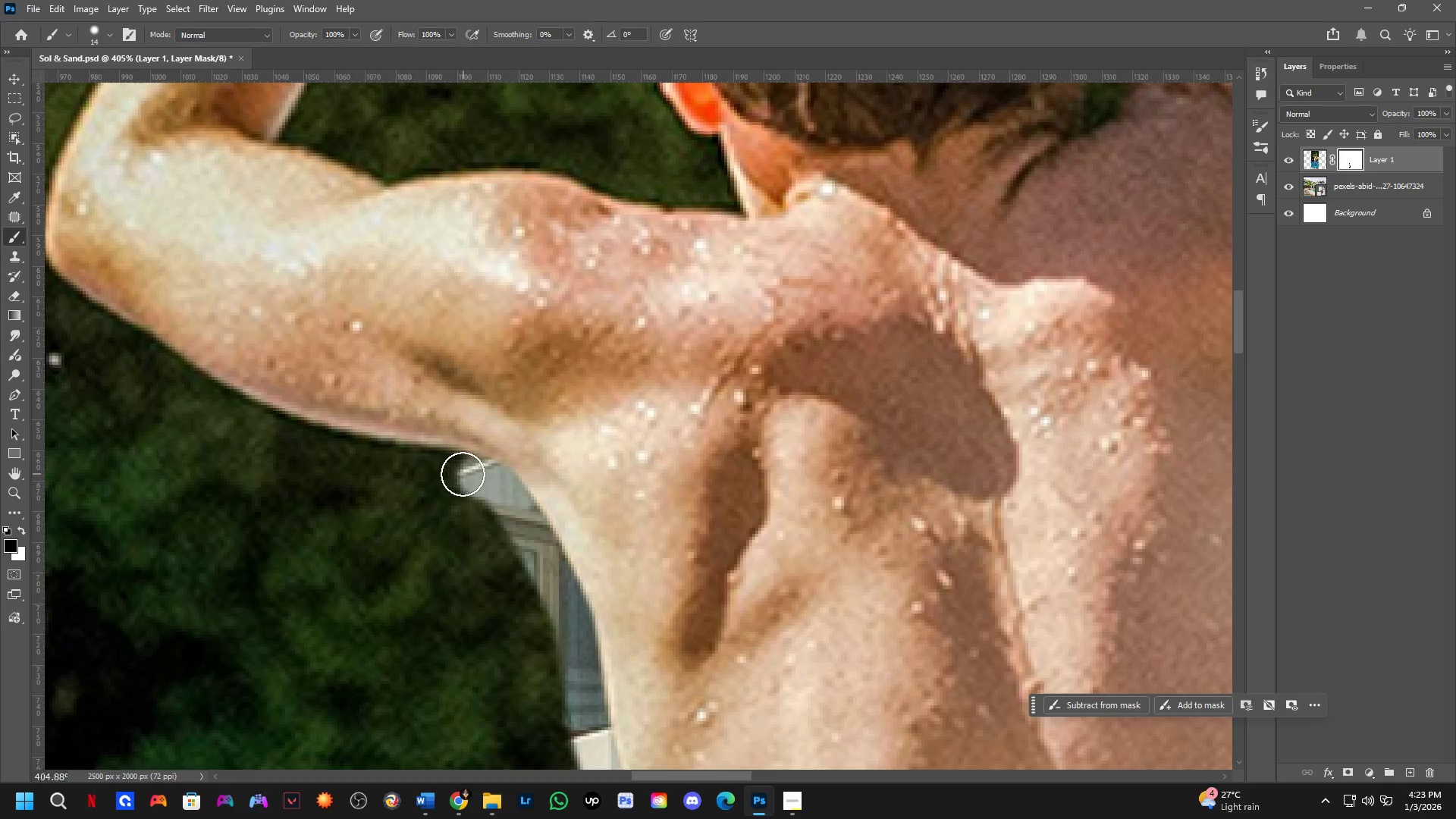 
hold_key(key=Space, duration=0.52)
 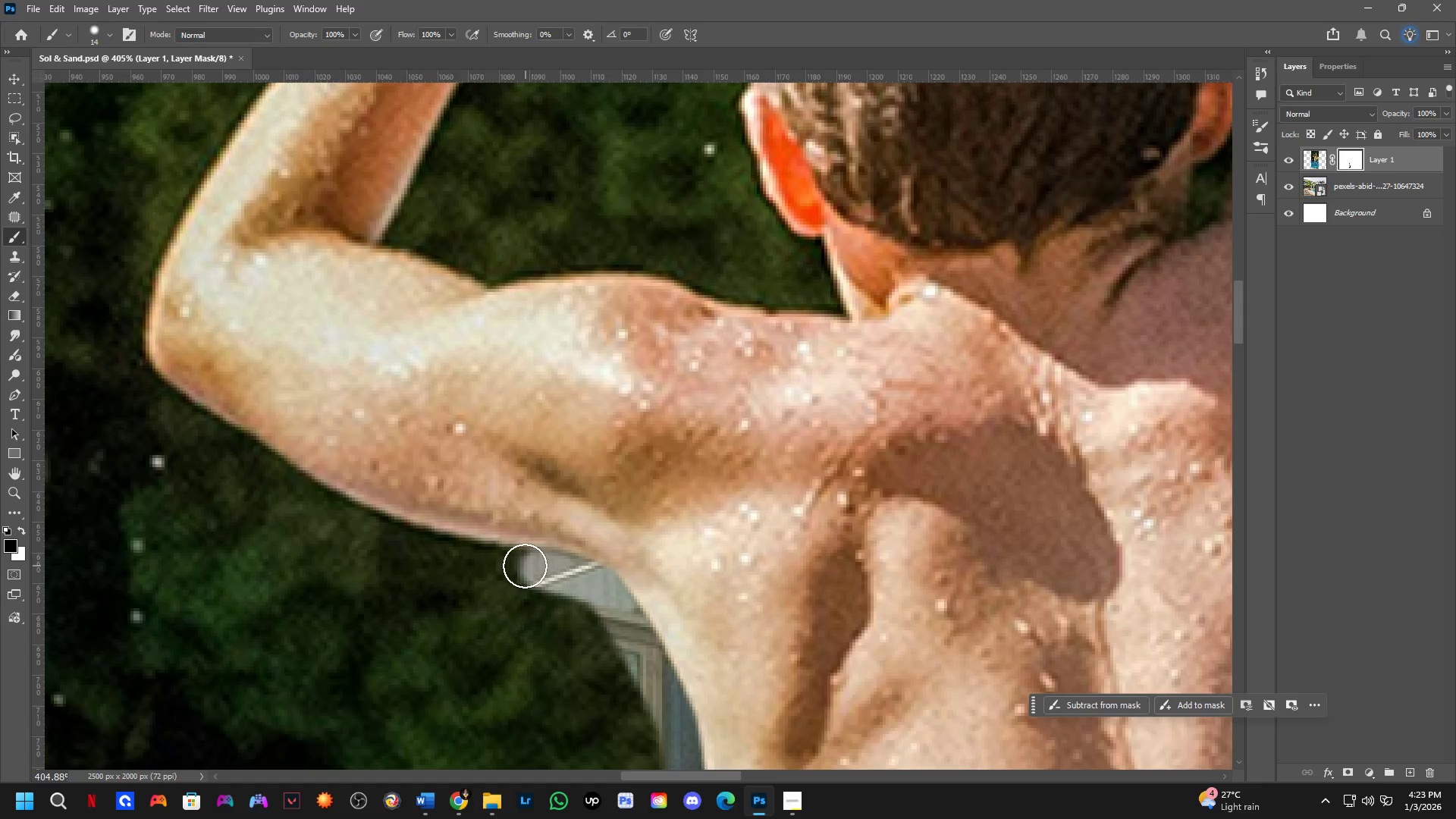 
left_click_drag(start_coordinate=[441, 472], to_coordinate=[544, 574])
 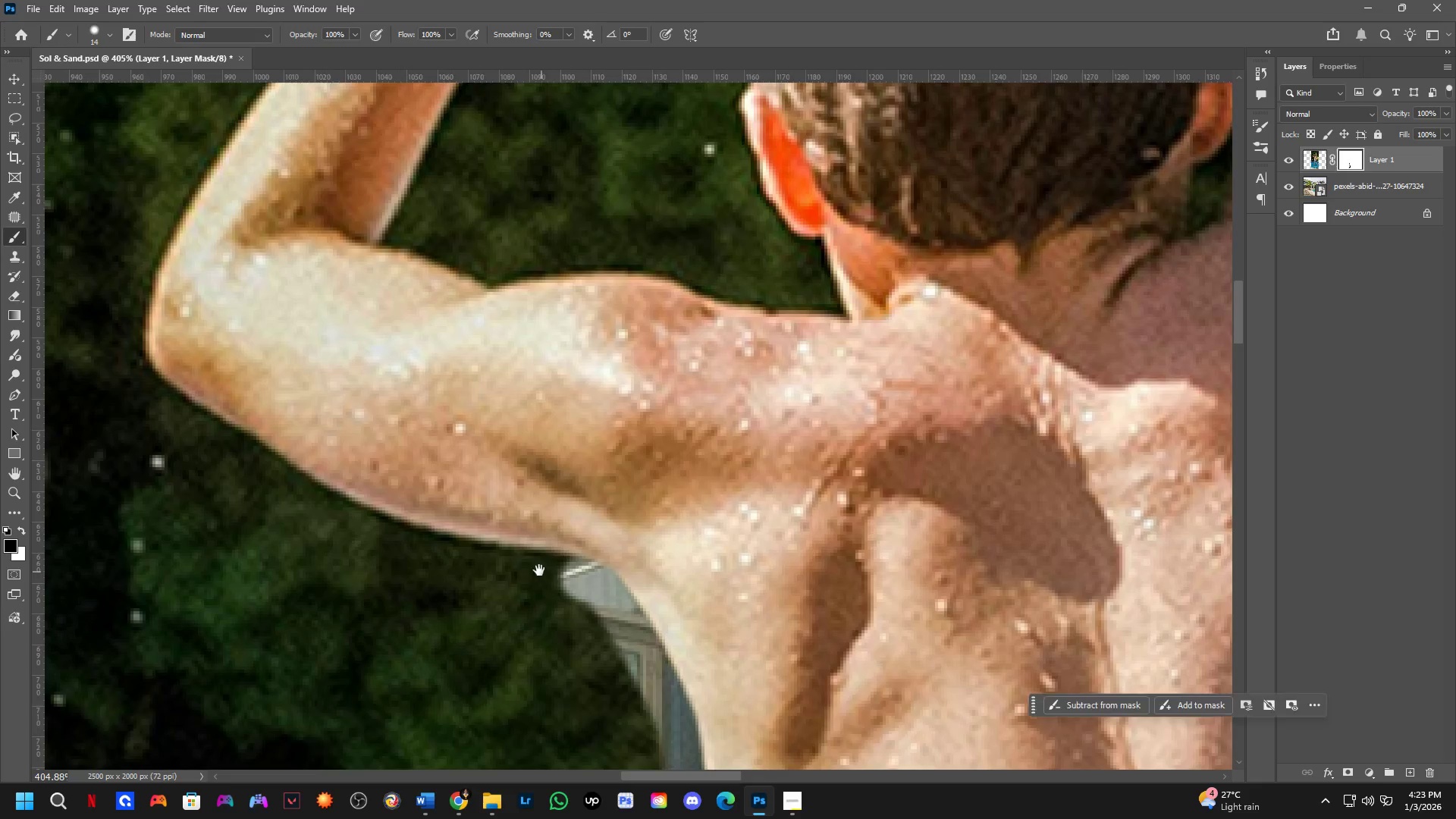 
hold_key(key=ShiftLeft, duration=0.42)
left_click([529, 566])
 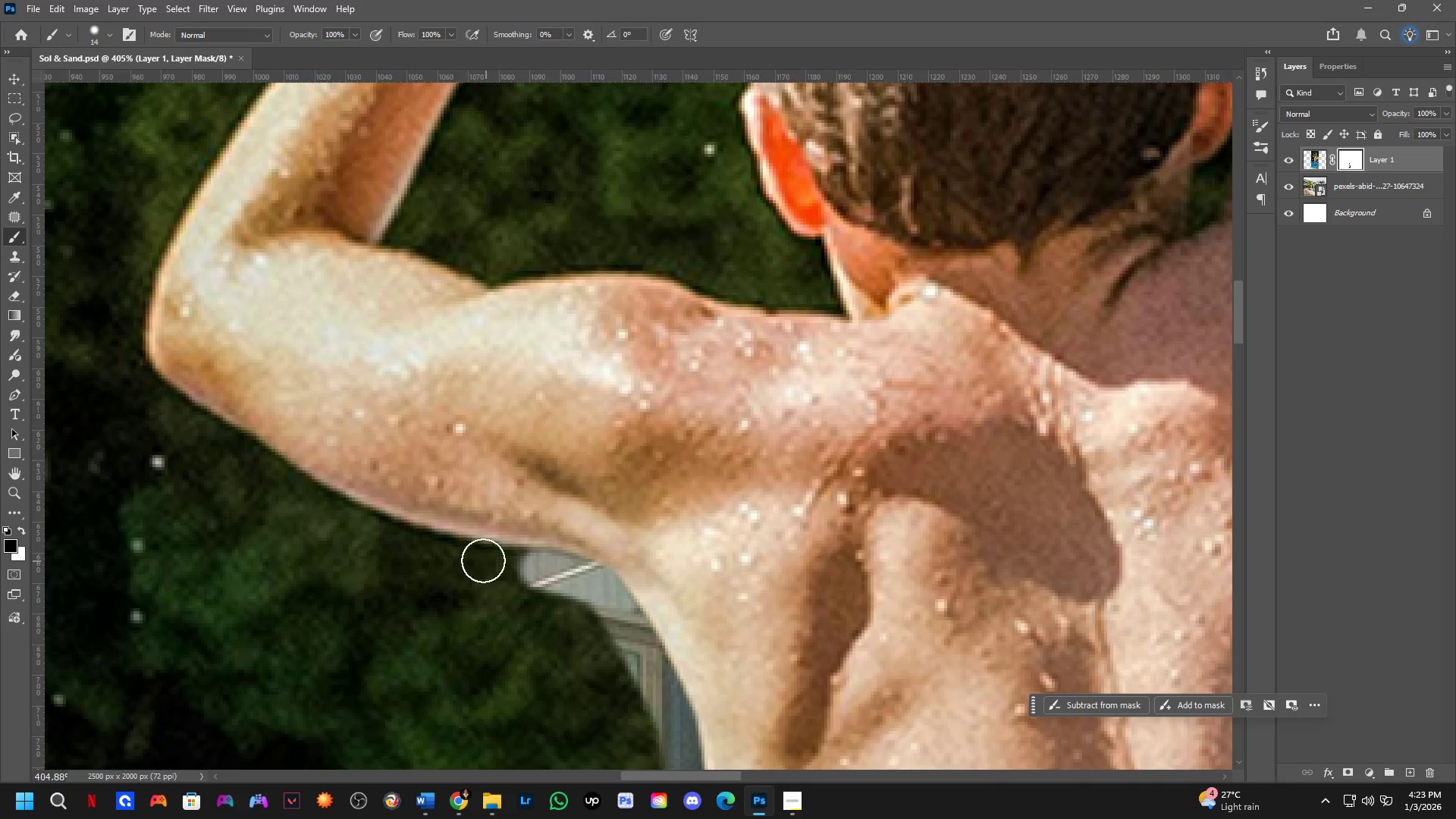 
key(Shift+ShiftLeft)
 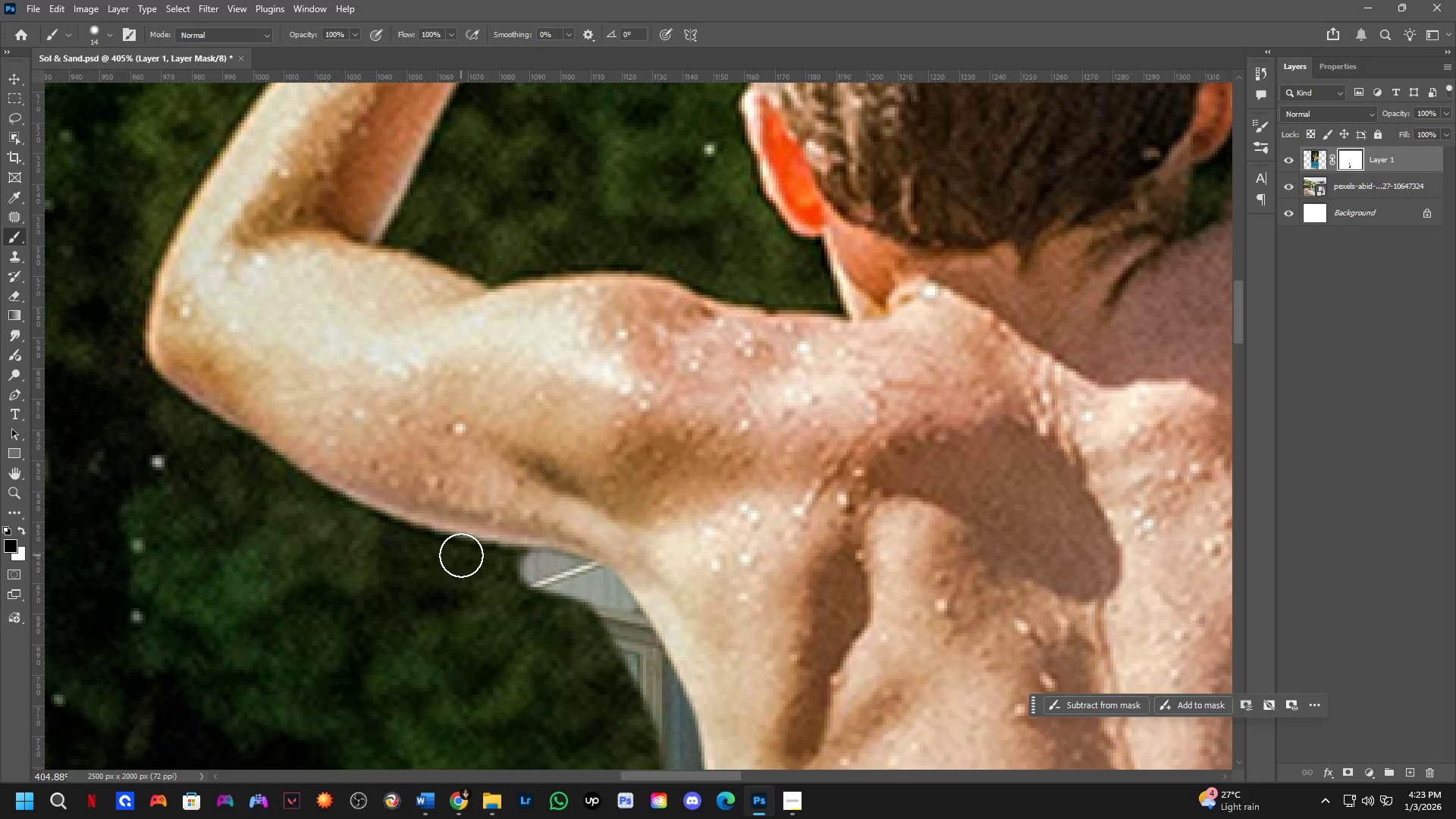 
left_click([461, 555])
 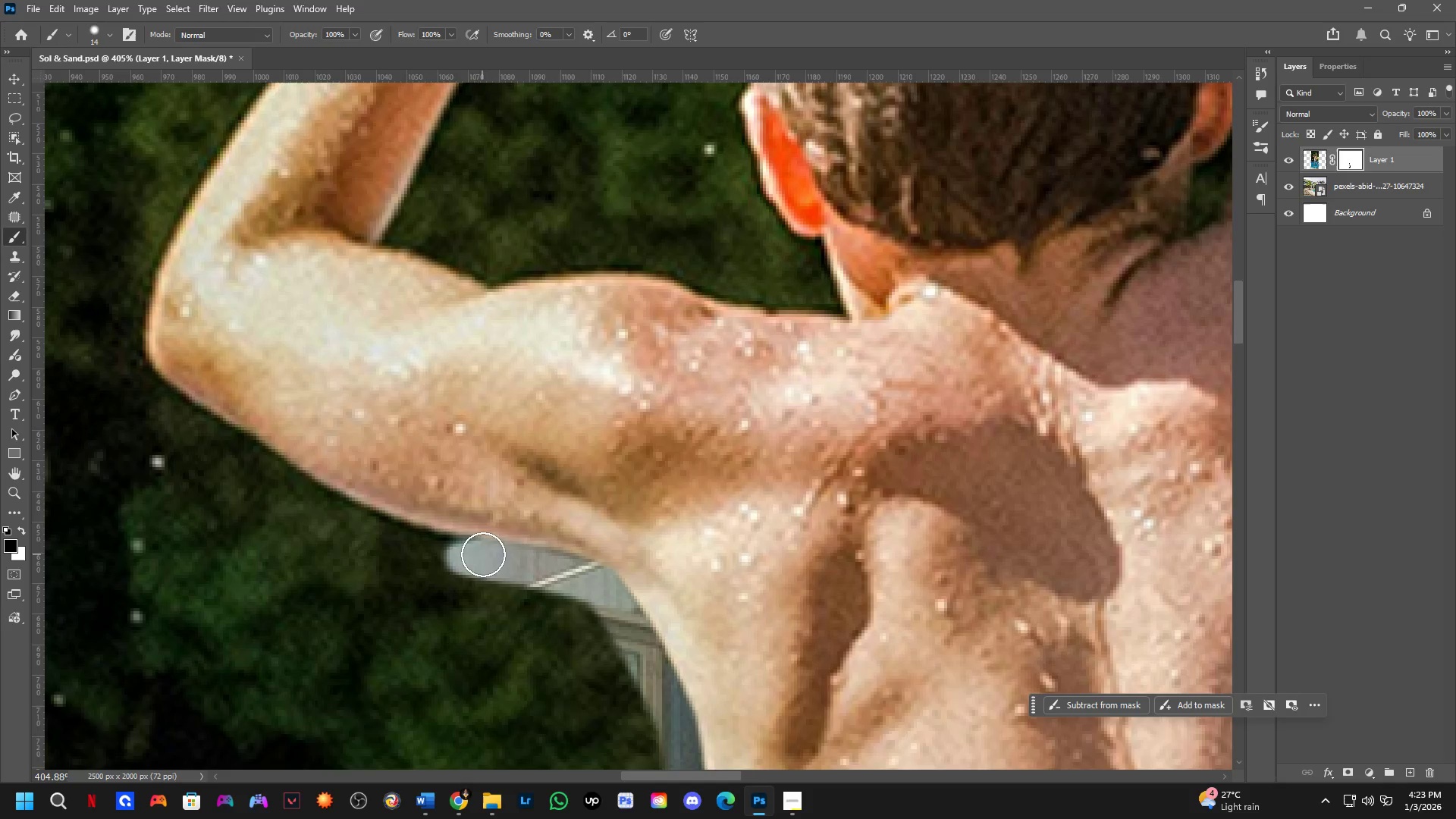 
left_click_drag(start_coordinate=[497, 559], to_coordinate=[592, 589])
 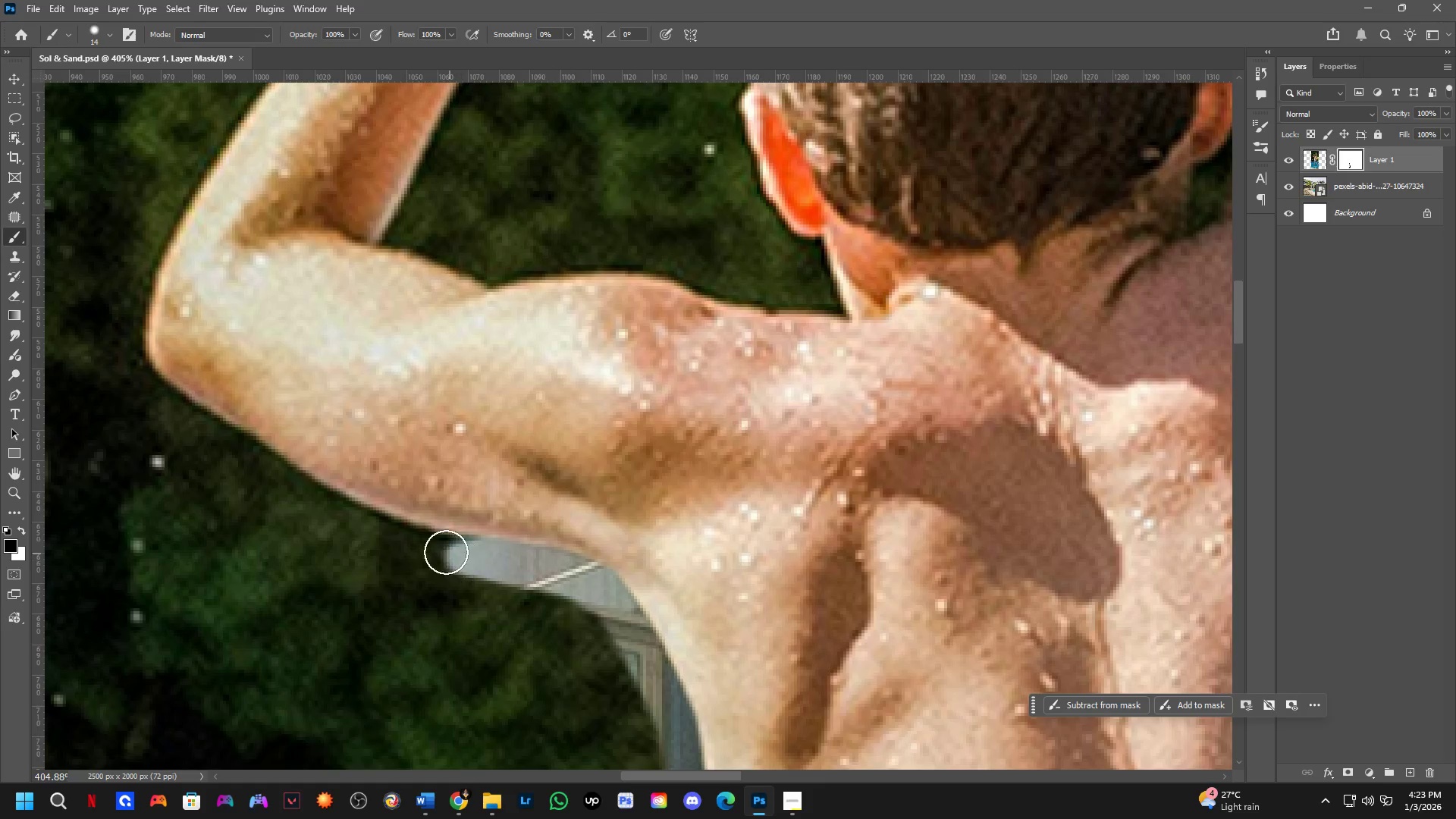 
hold_key(key=ShiftLeft, duration=0.42)
left_click([384, 535])
 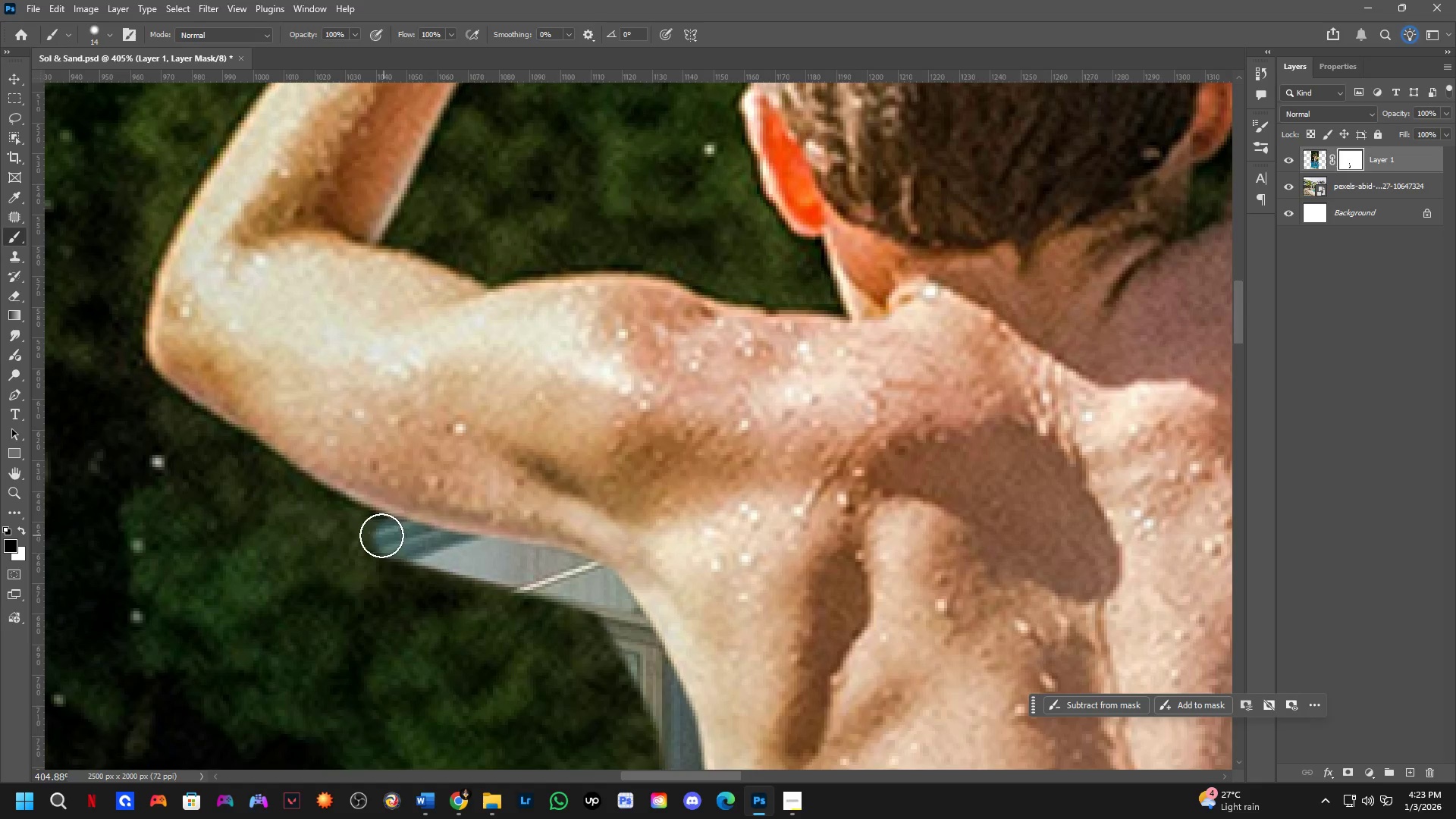 
hold_key(key=Space, duration=0.52)
 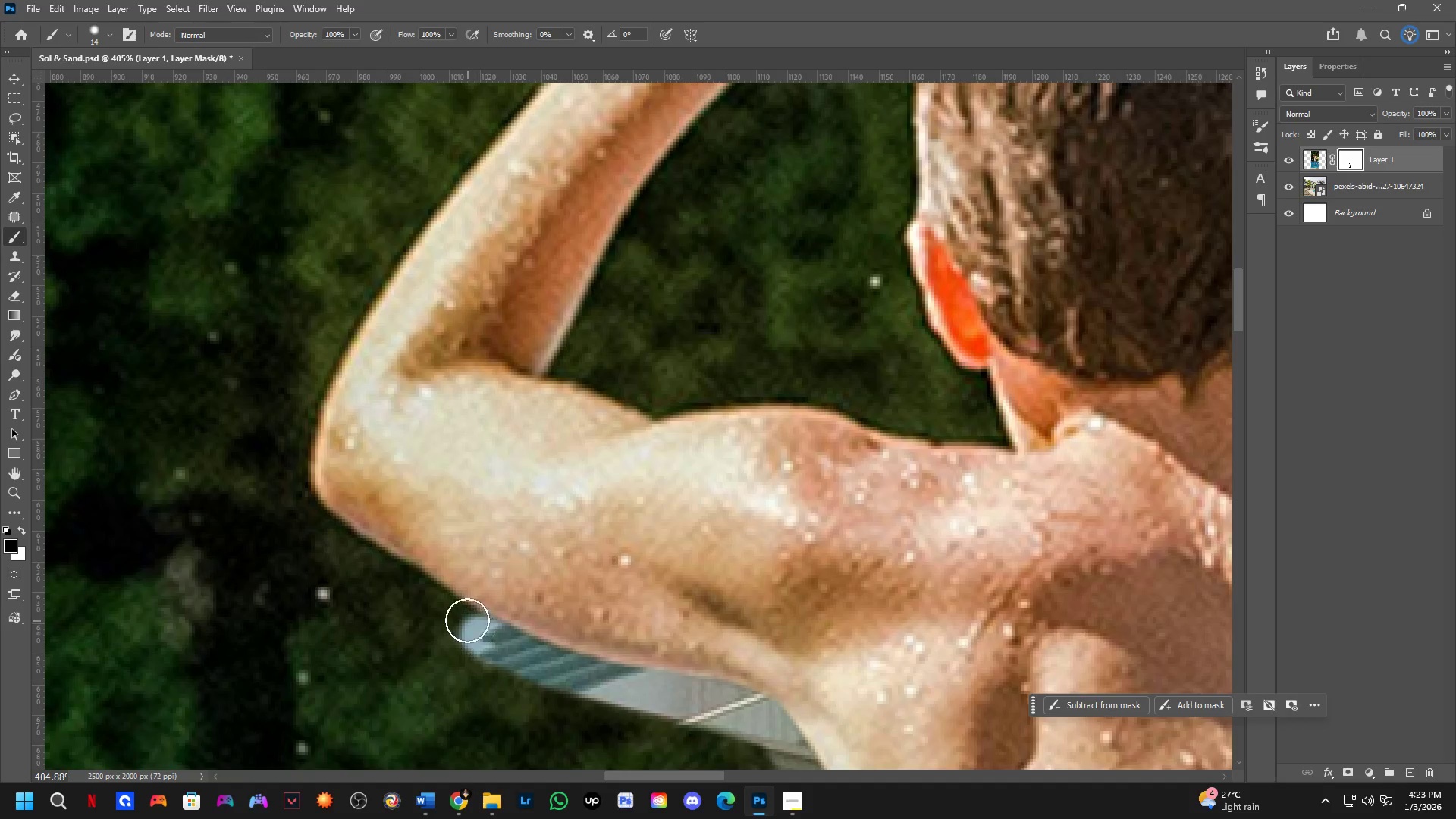 
left_click_drag(start_coordinate=[366, 536], to_coordinate=[532, 668])
 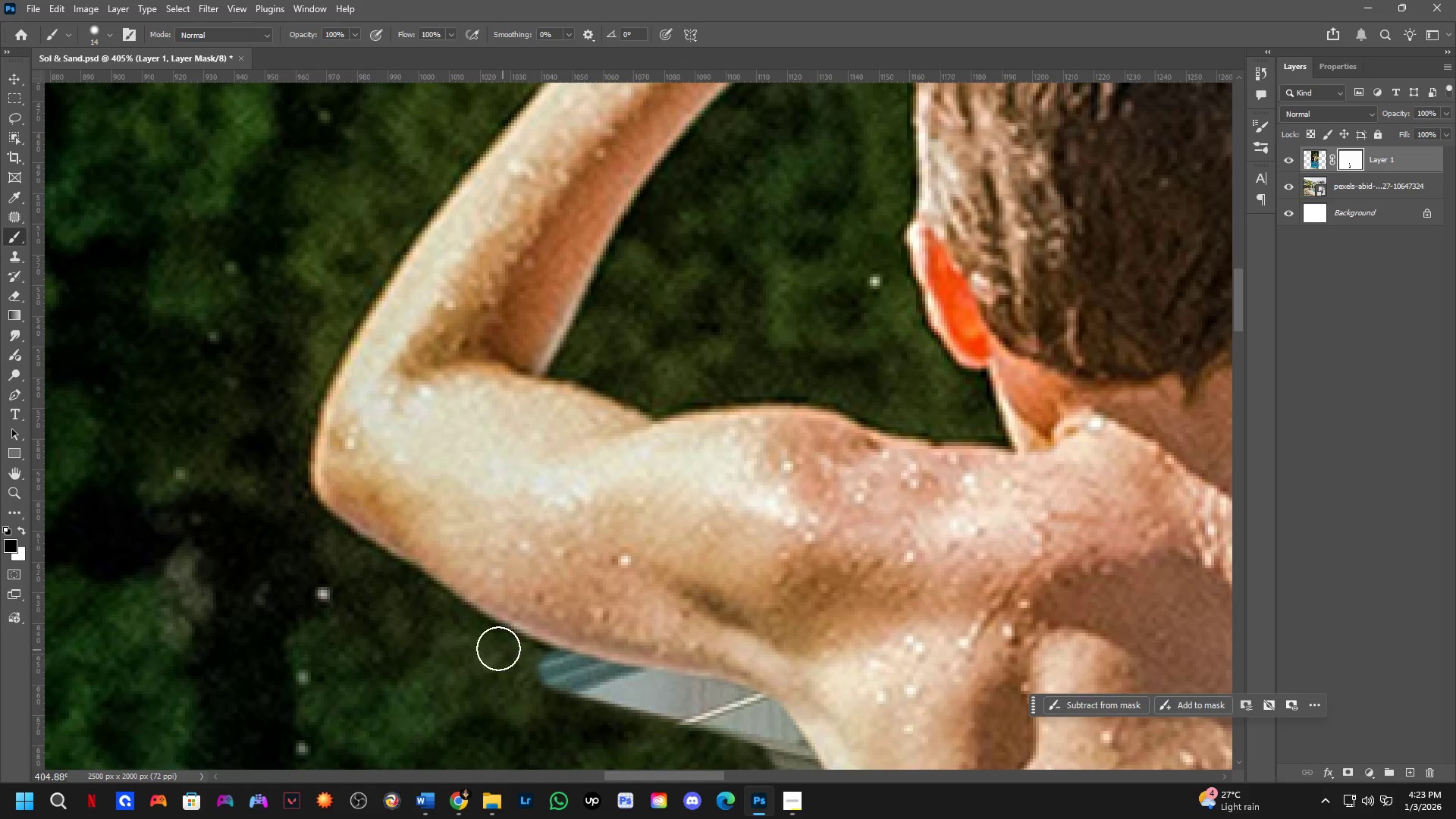 
key(Shift+ShiftLeft)
 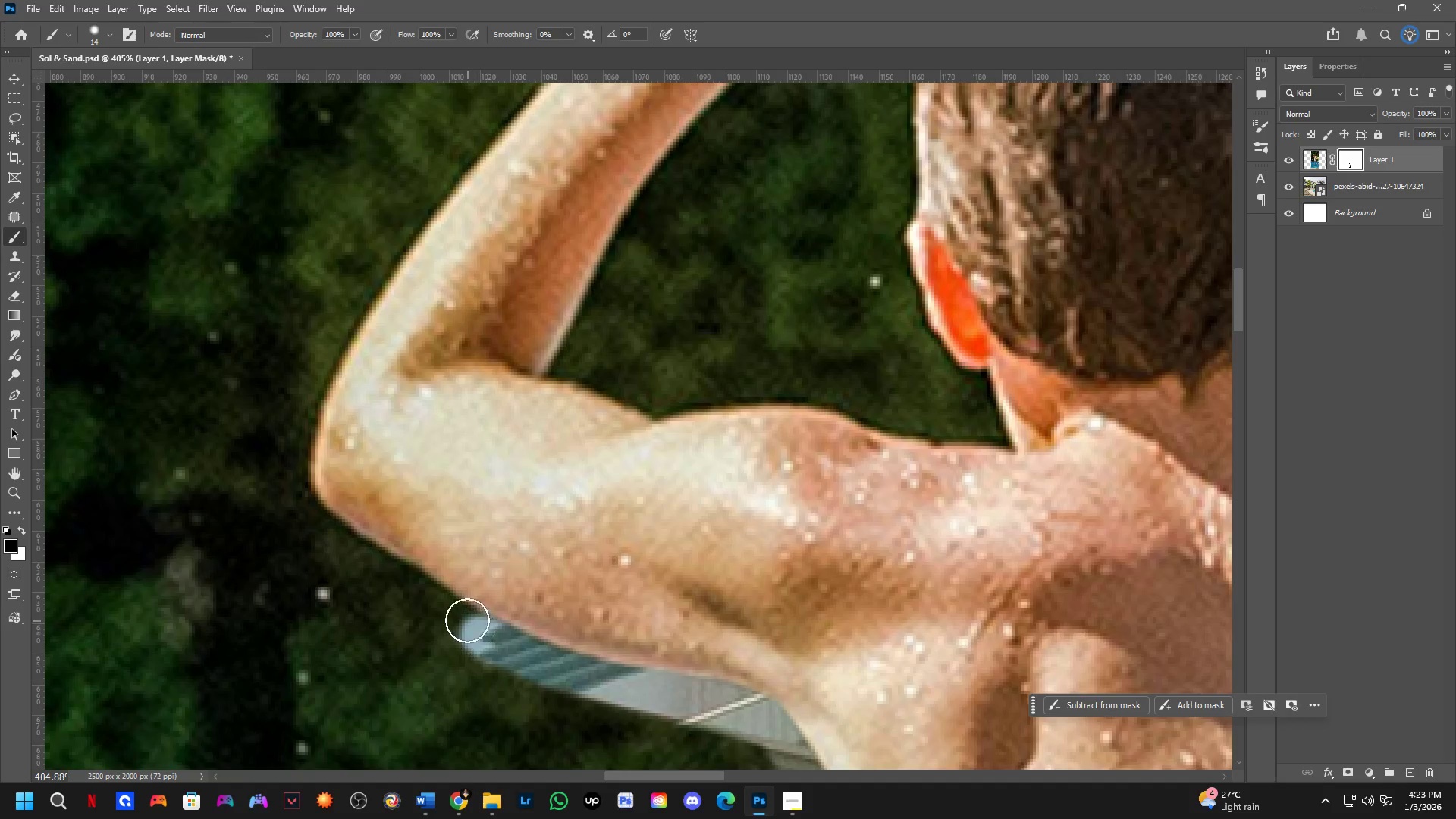 
hold_key(key=ShiftLeft, duration=0.8)
left_click([406, 583])
 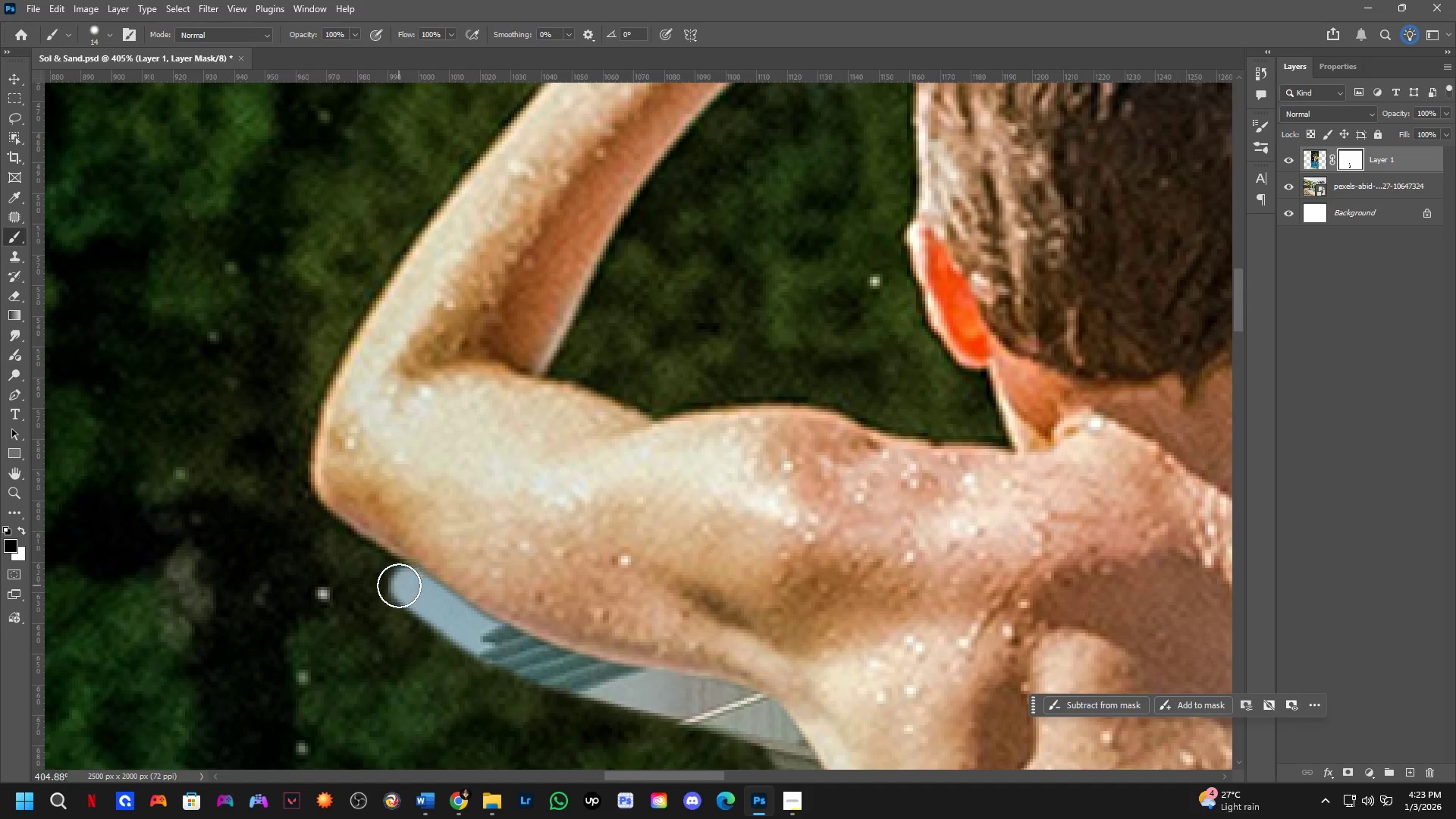 
hold_key(key=Space, duration=0.56)
 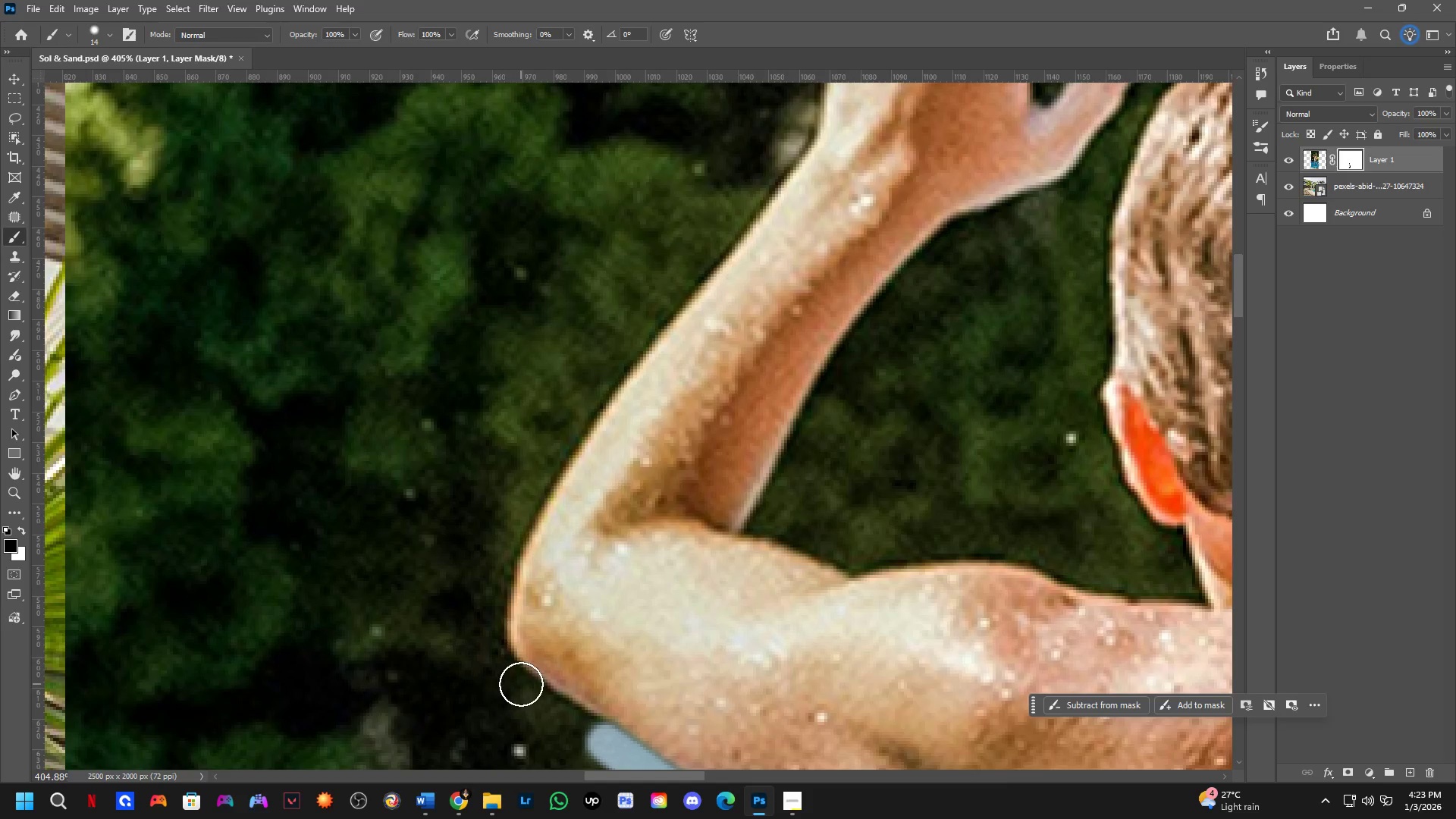 
left_click_drag(start_coordinate=[394, 585], to_coordinate=[590, 742])
 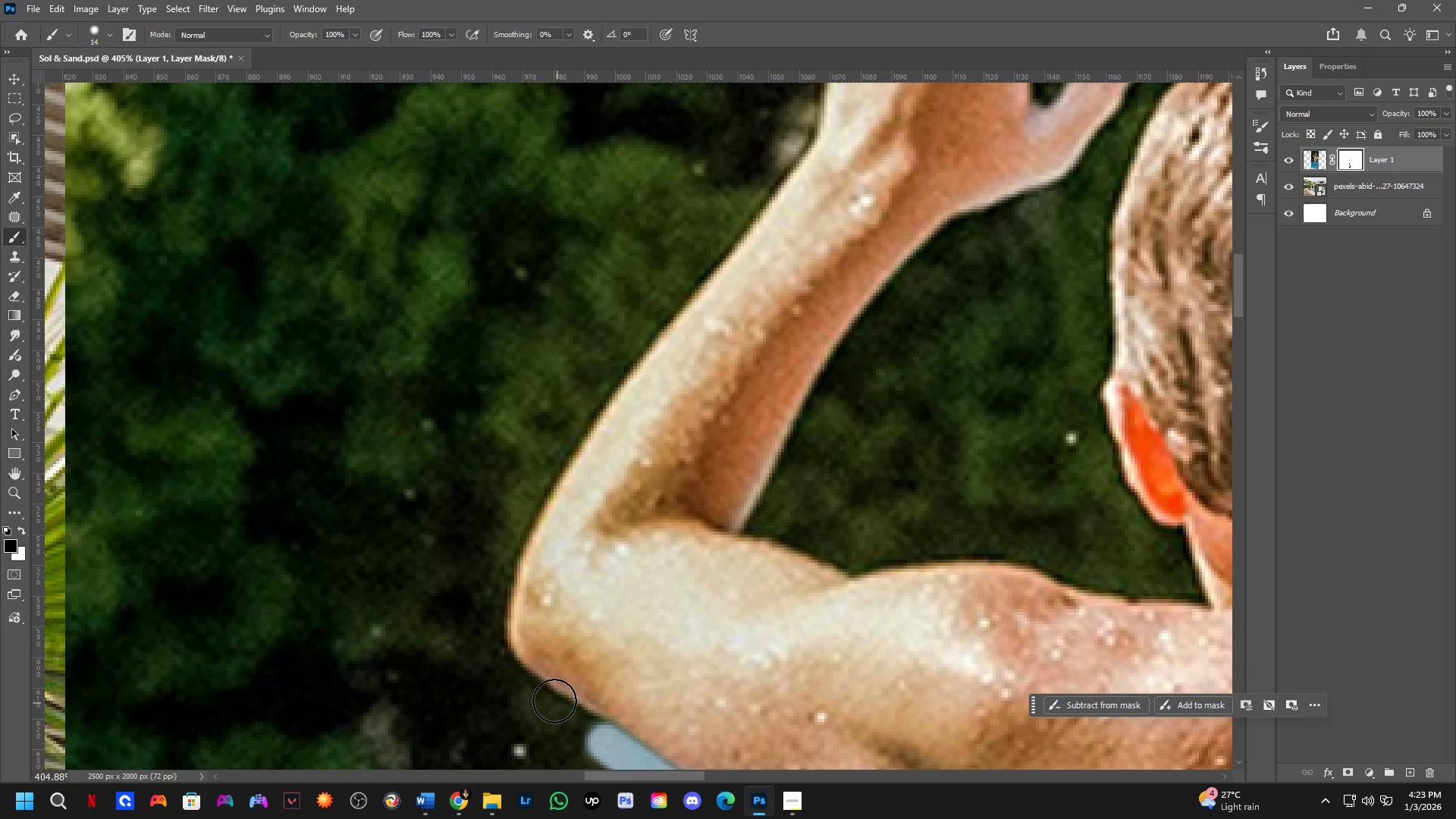 
hold_key(key=ShiftLeft, duration=0.92)
left_click([511, 692])
 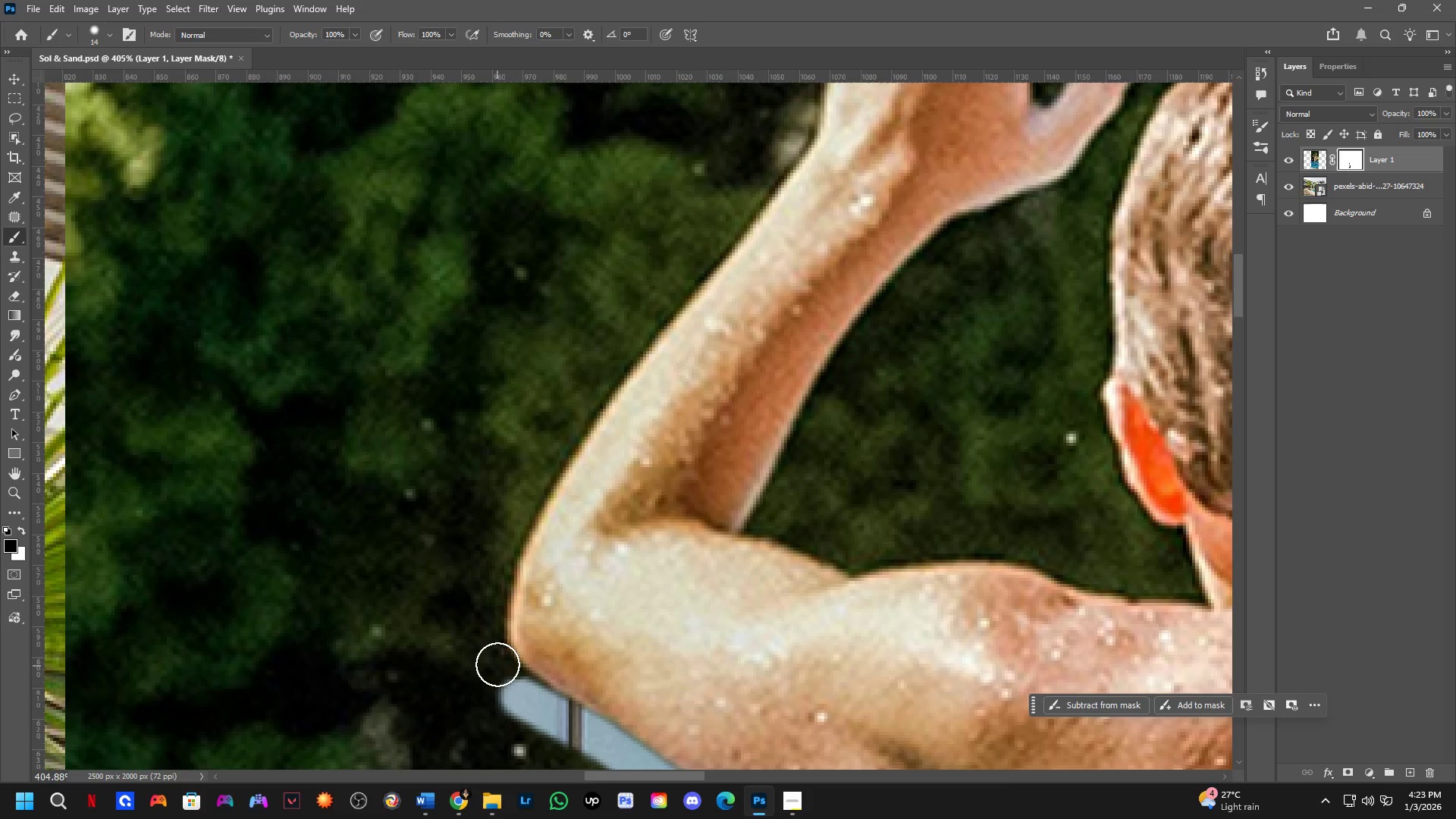 
hold_key(key=ShiftLeft, duration=0.36)
left_click([495, 664])
 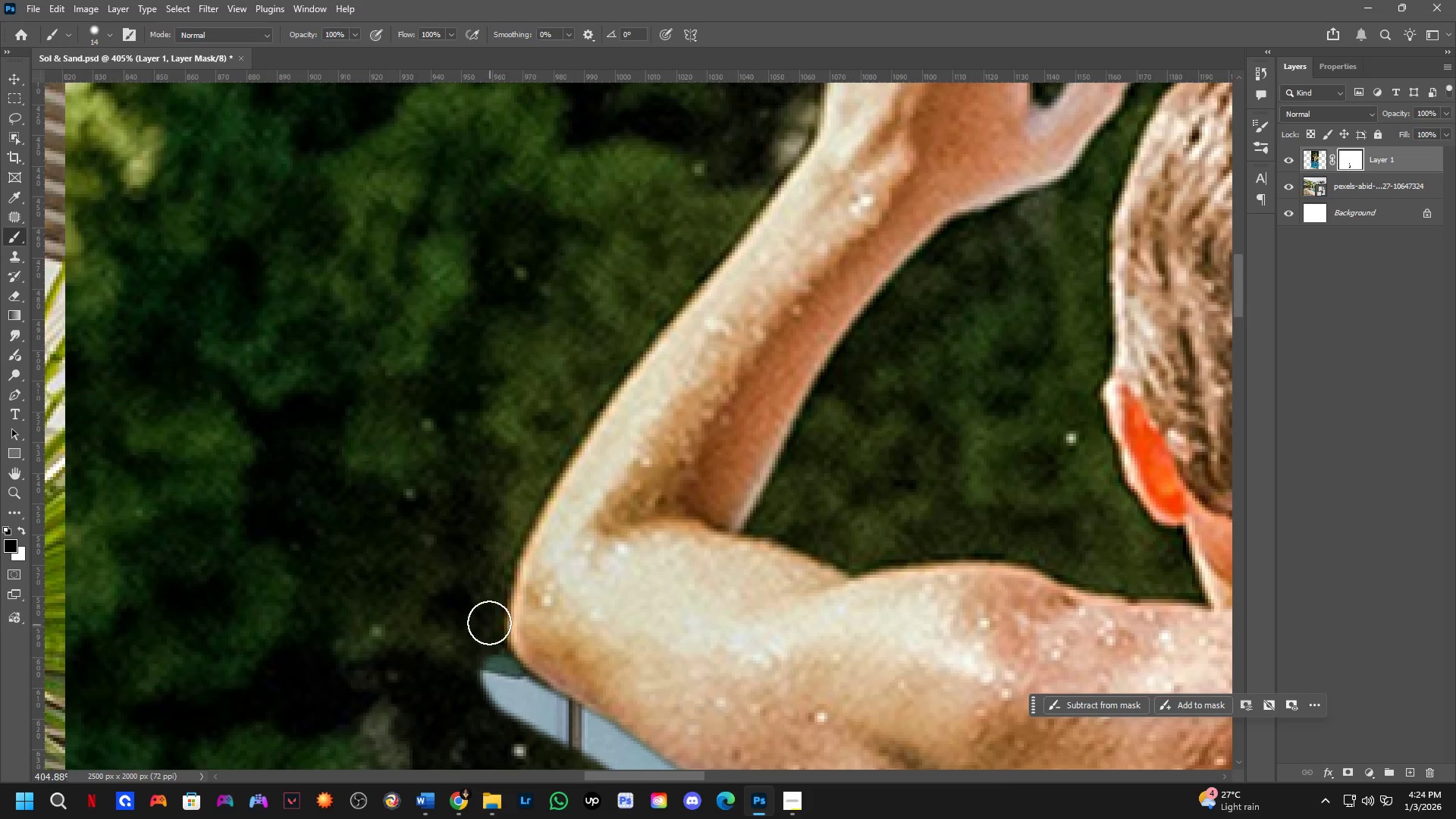 
hold_key(key=ShiftLeft, duration=0.33)
left_click([485, 583])
 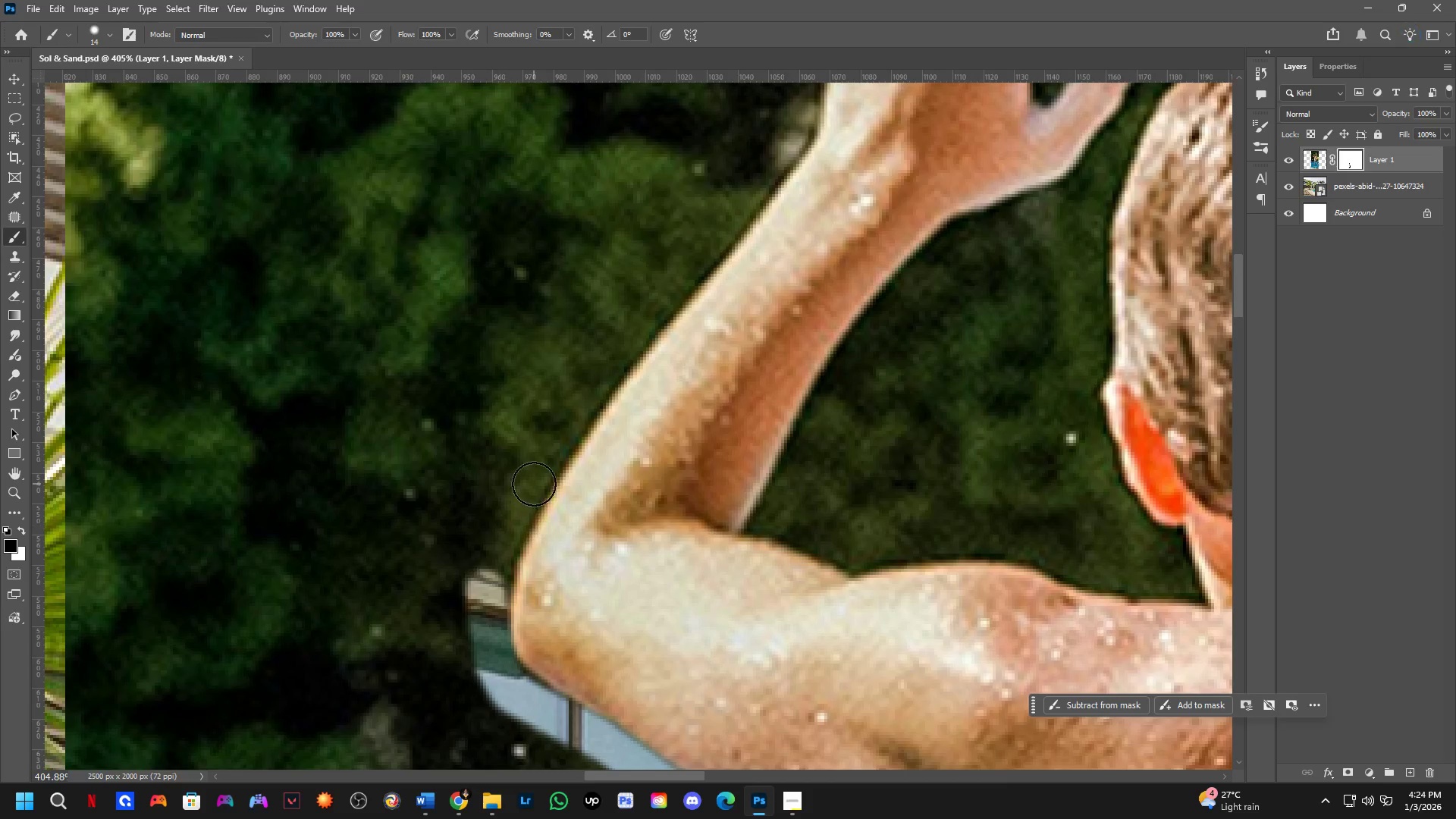 
hold_key(key=ShiftLeft, duration=0.33)
left_click([534, 469])
 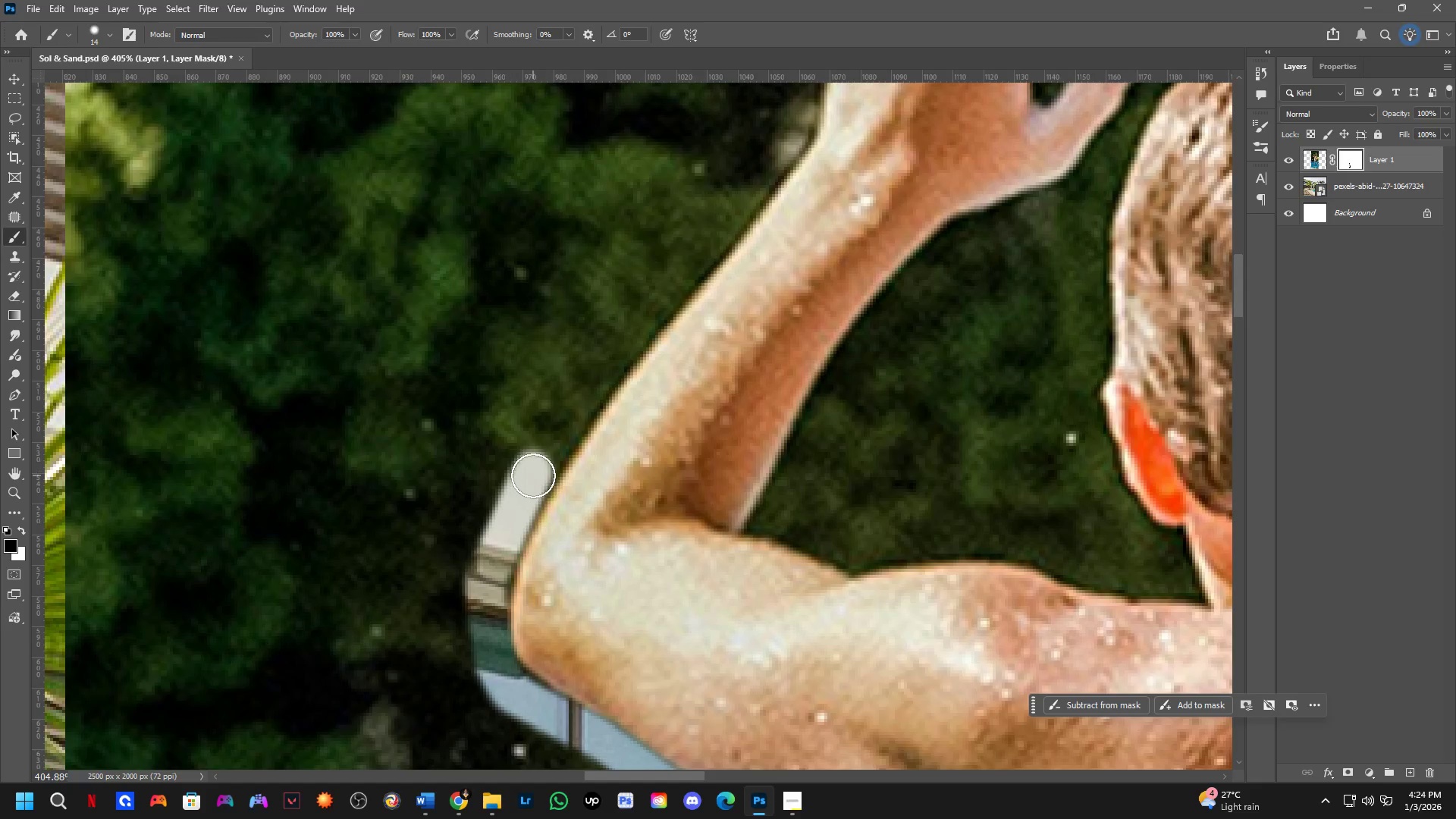 
hold_key(key=Space, duration=0.61)
 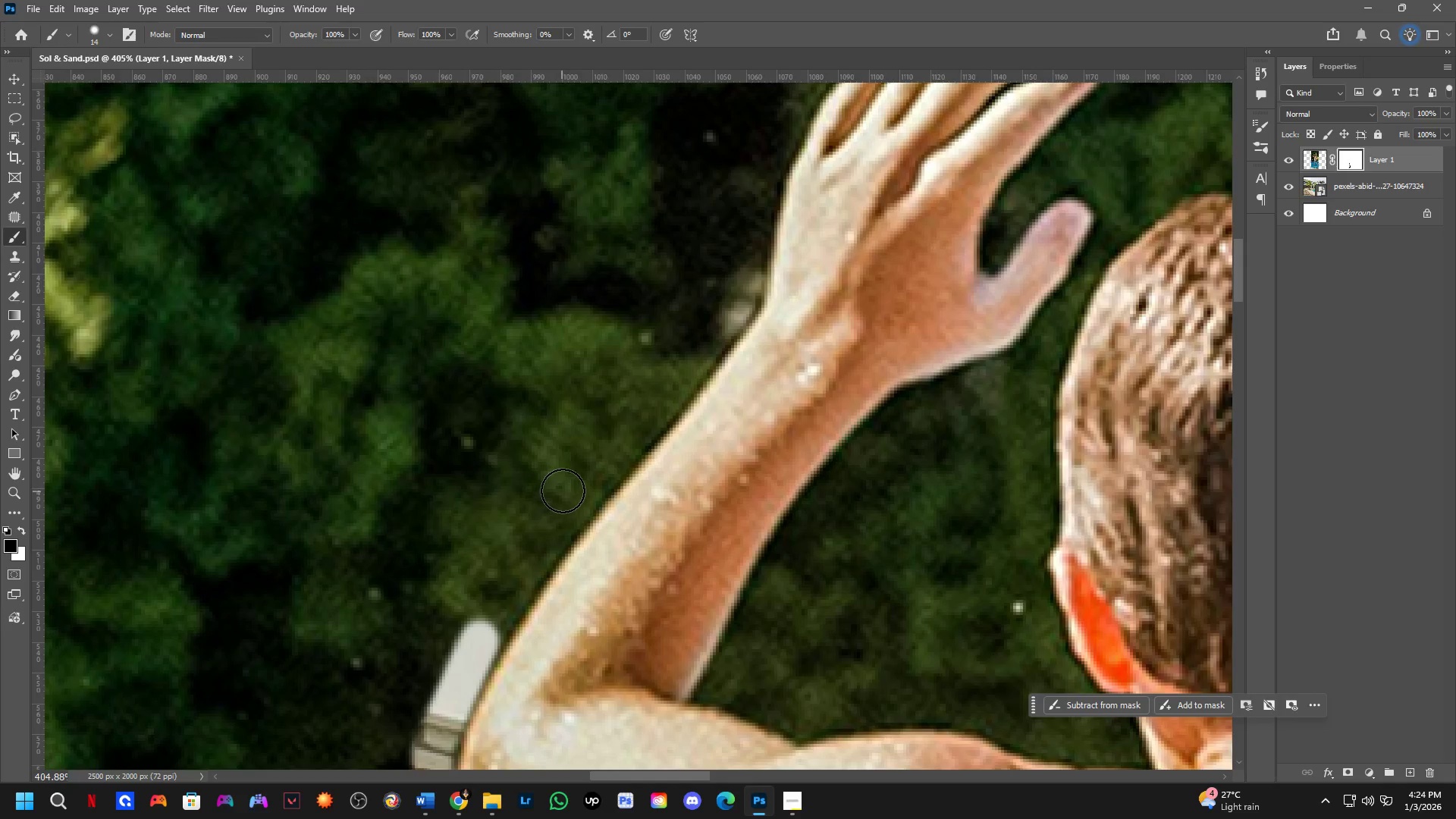 
left_click_drag(start_coordinate=[539, 457], to_coordinate=[486, 626])
 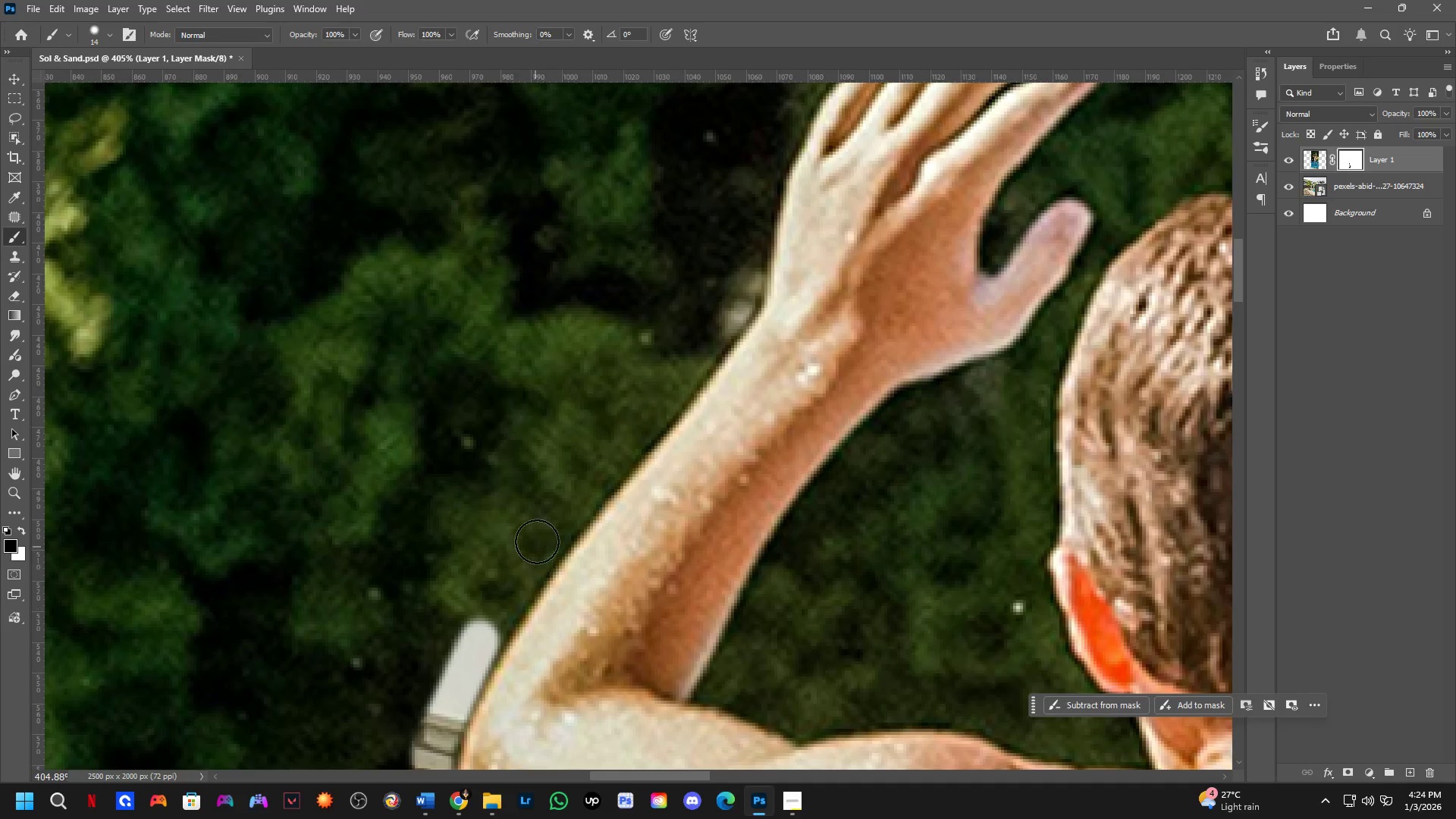 
hold_key(key=ShiftLeft, duration=1.19)
left_click([592, 480])
 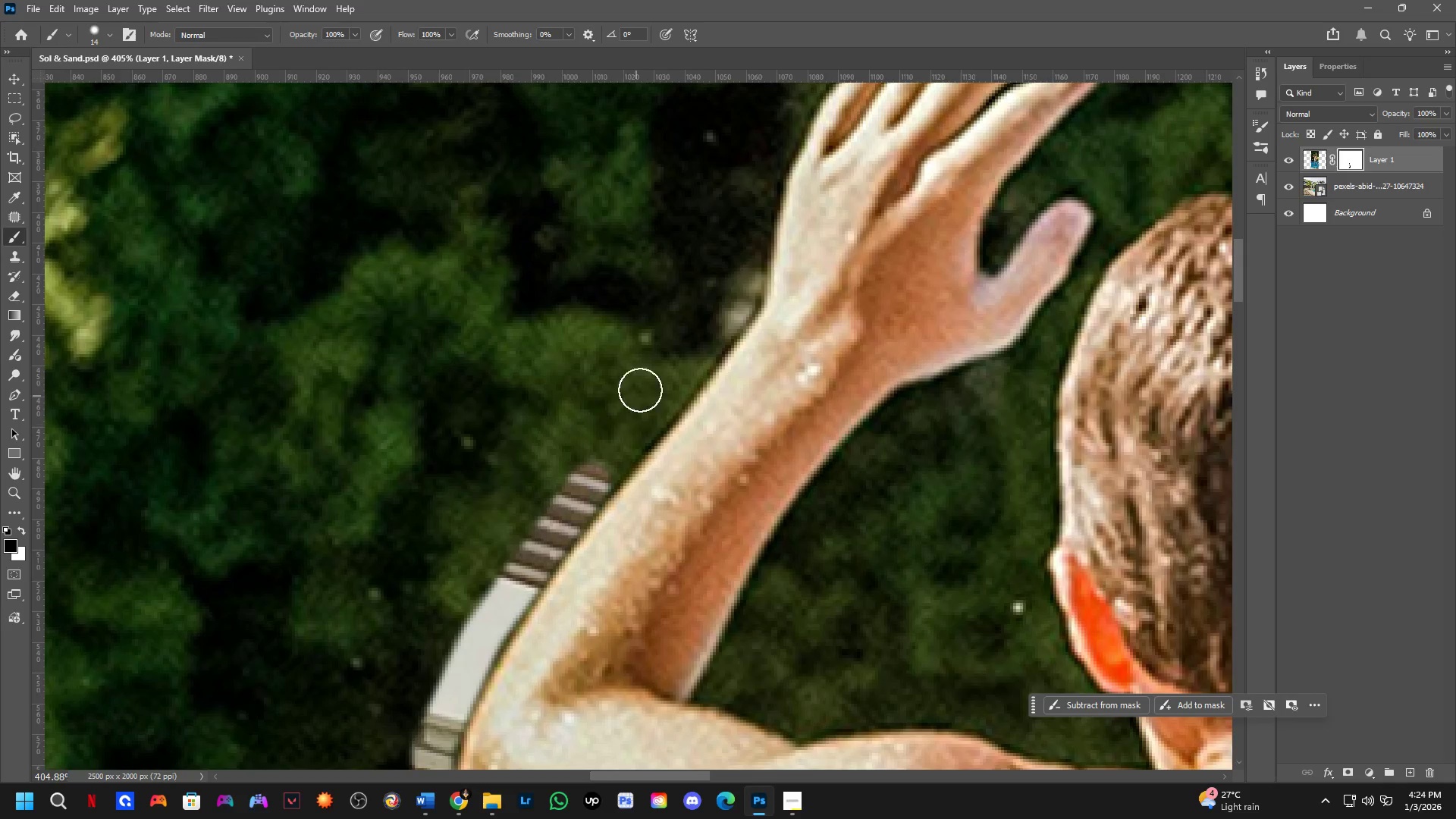 
hold_key(key=ShiftLeft, duration=0.61)
left_click([700, 349])
 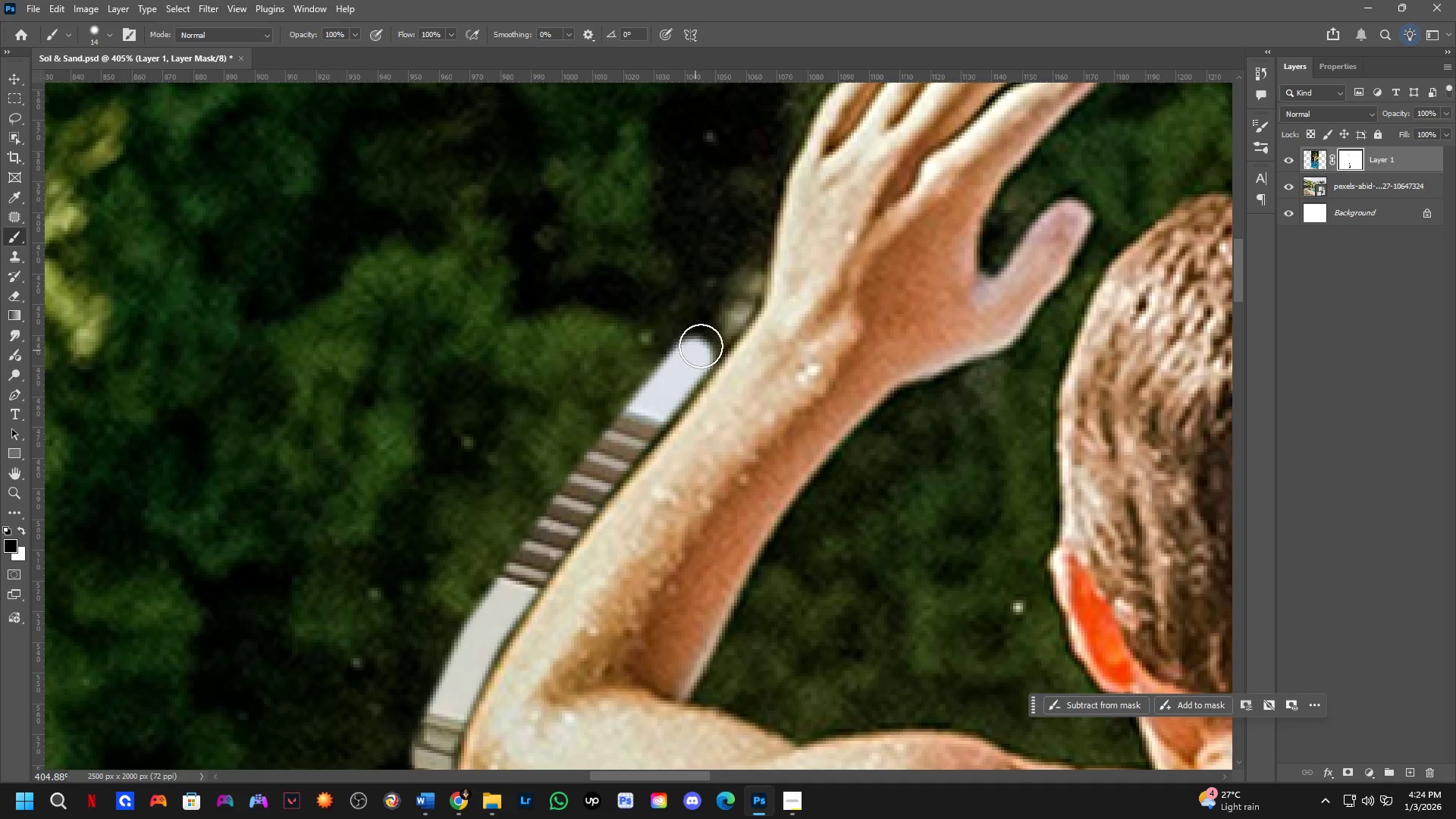 
hold_key(key=Space, duration=0.86)
 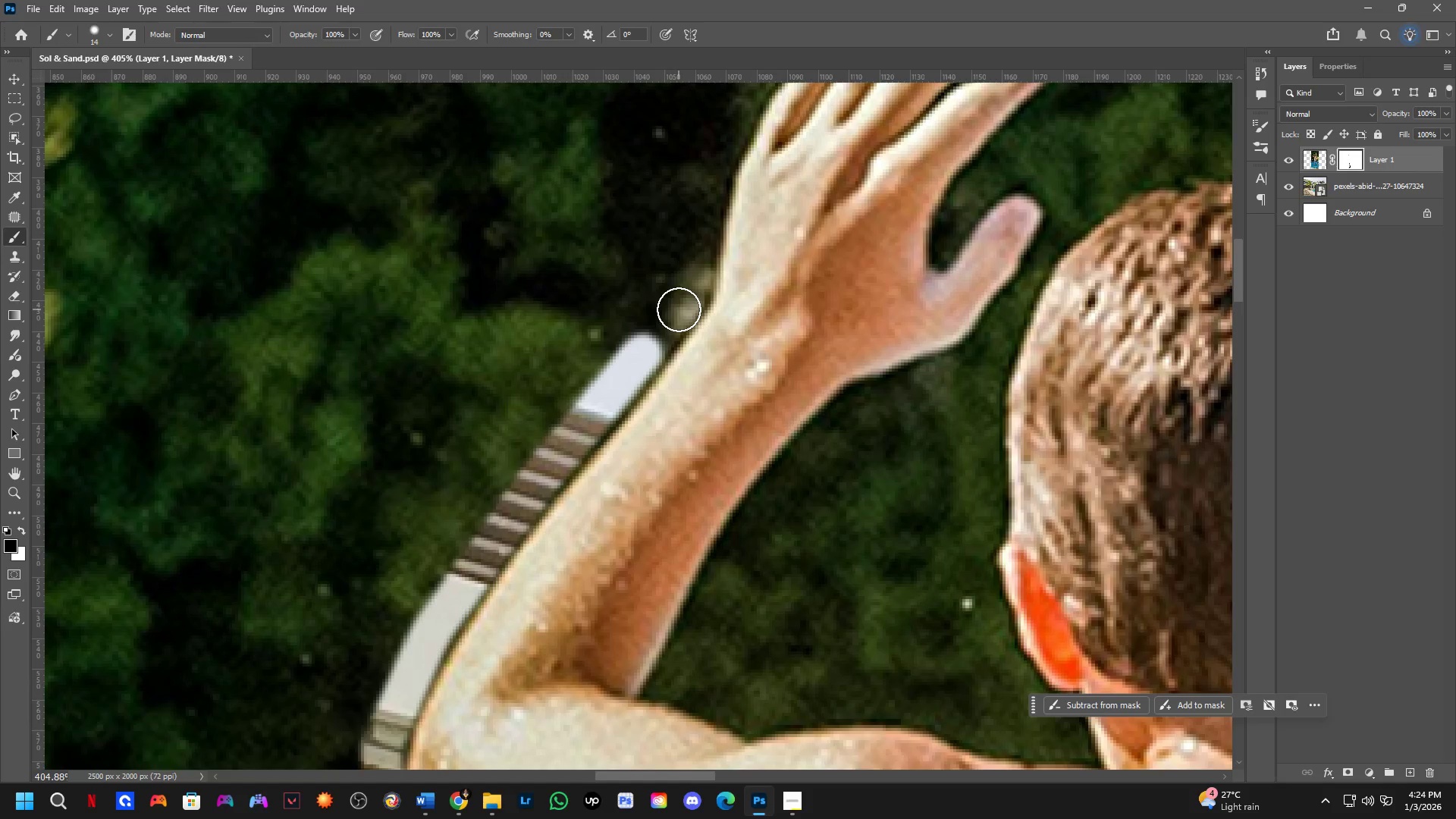 
left_click_drag(start_coordinate=[717, 333], to_coordinate=[667, 329])
 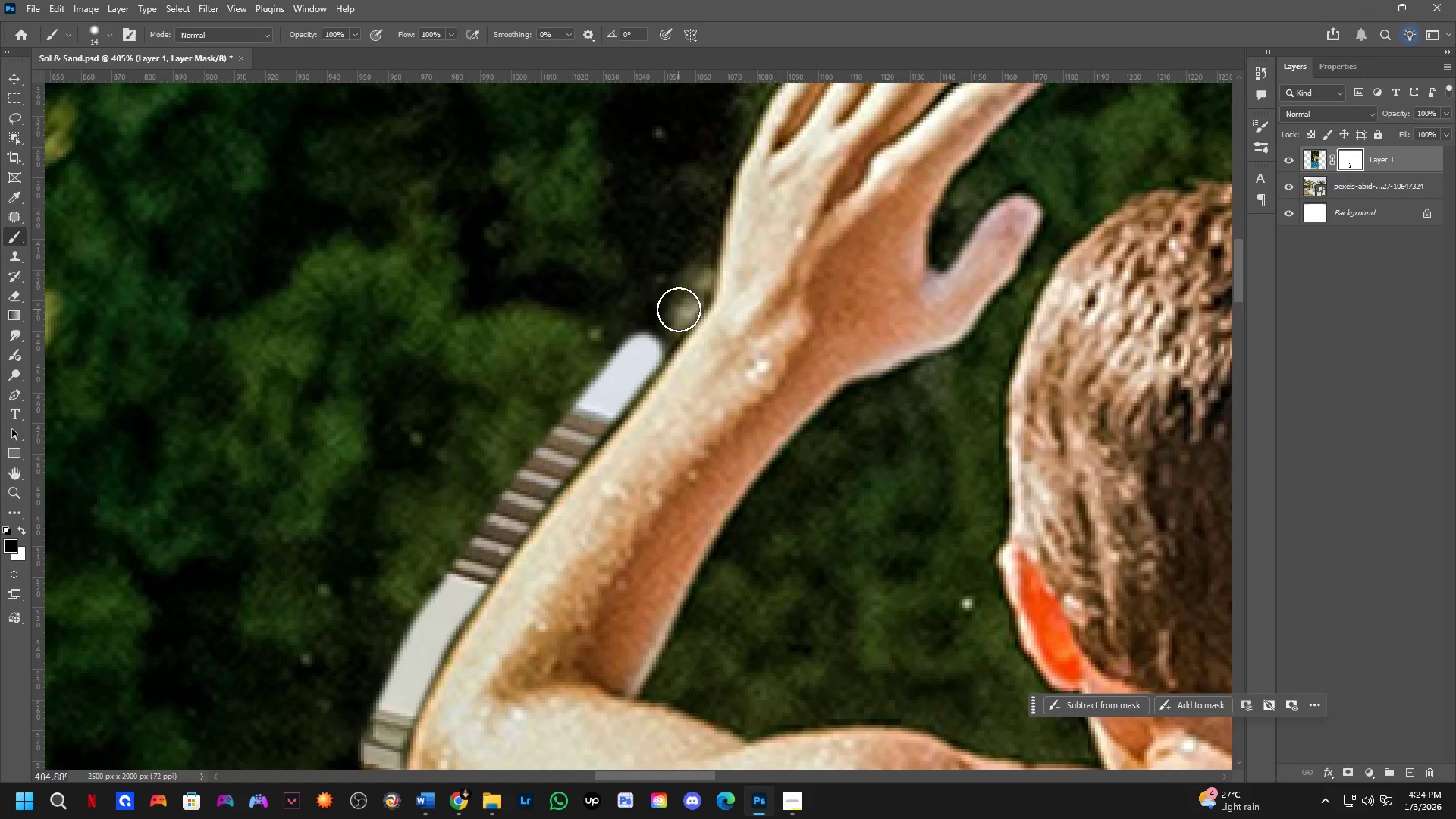 
left_click([679, 309])
 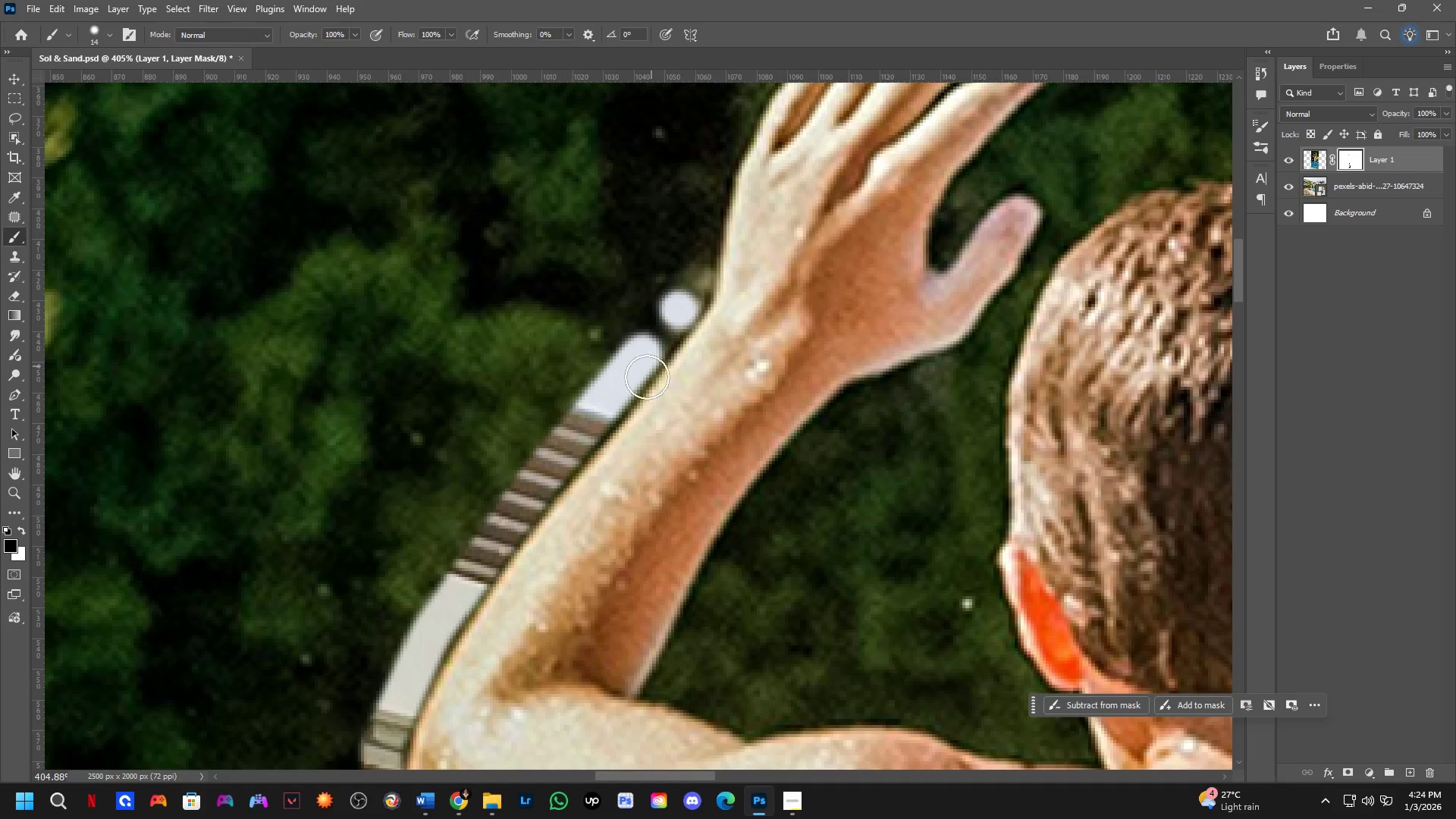 
hold_key(key=ShiftLeft, duration=0.86)
left_click([548, 482])
 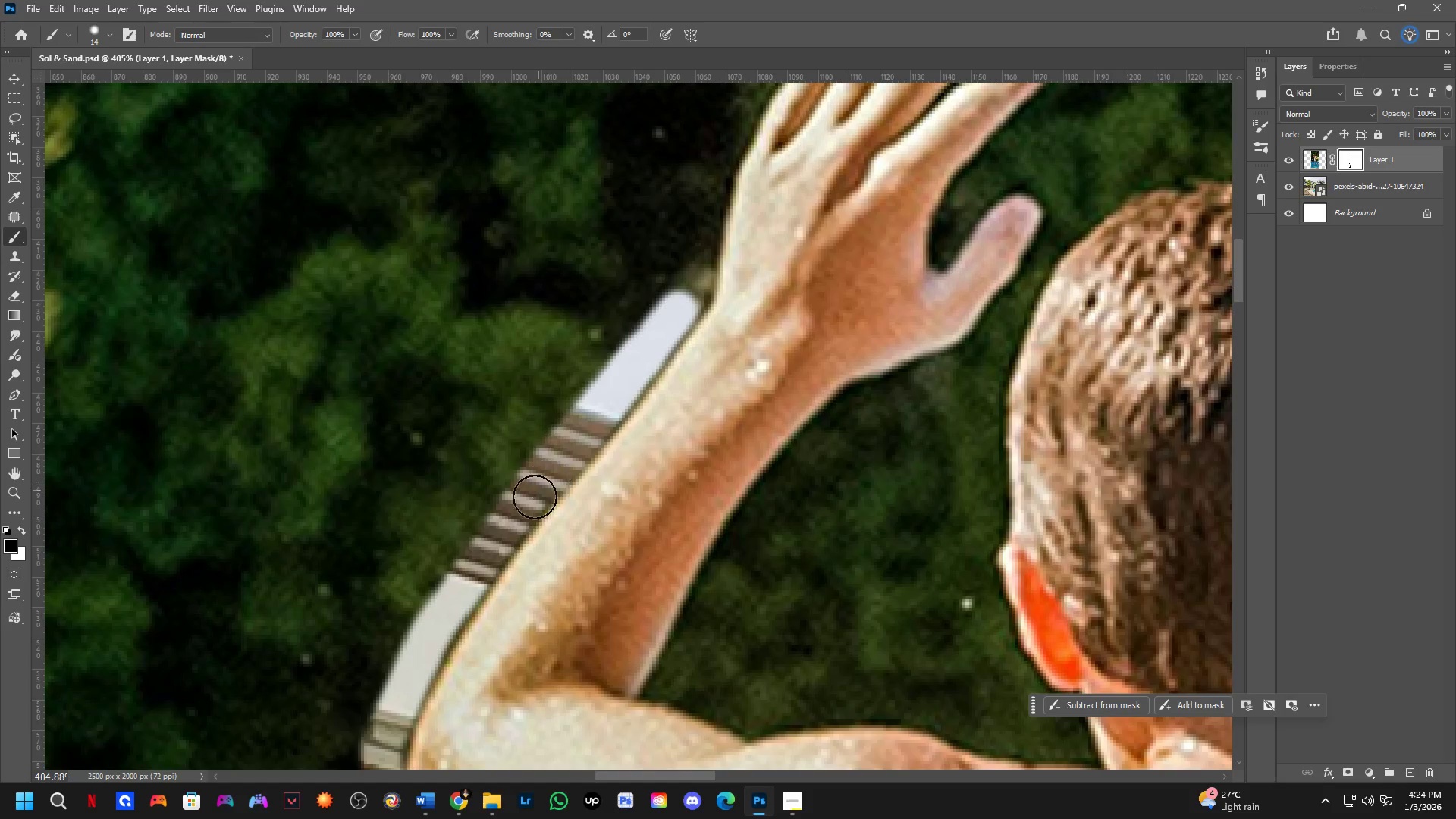 
hold_key(key=Space, duration=0.48)
 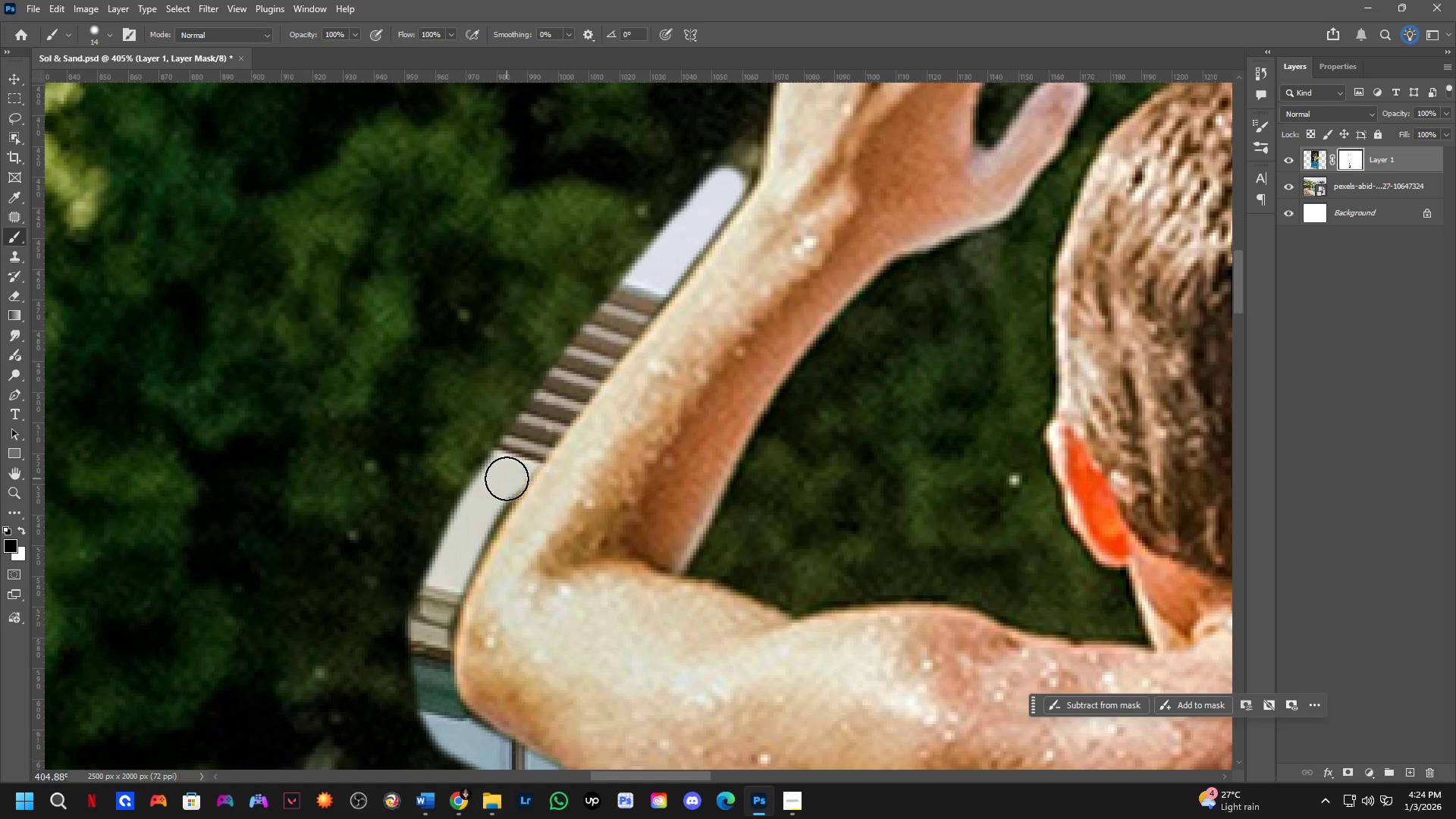 
left_click_drag(start_coordinate=[485, 573], to_coordinate=[532, 449])
 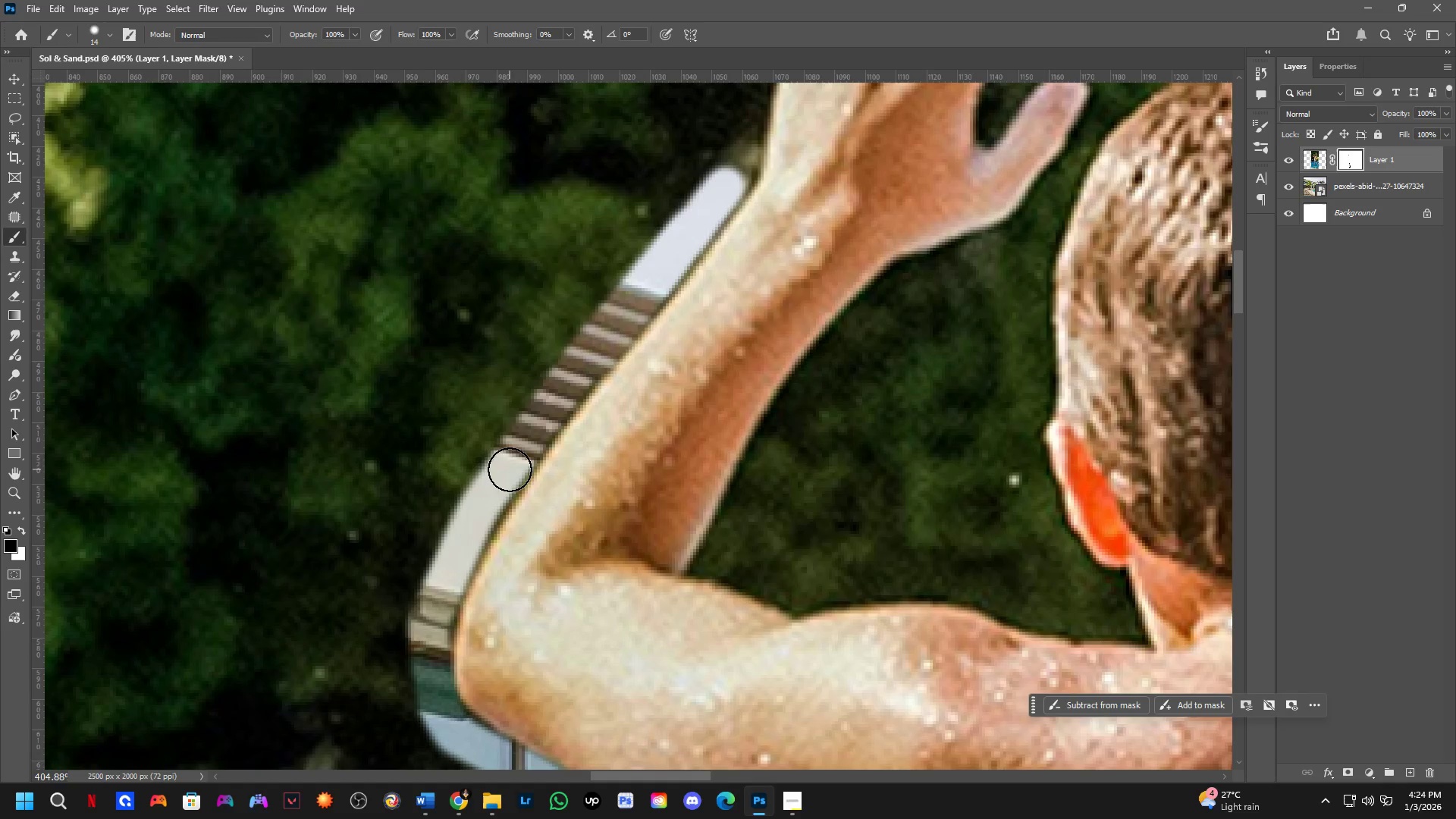 
hold_key(key=ShiftLeft, duration=0.44)
left_click([507, 479])
 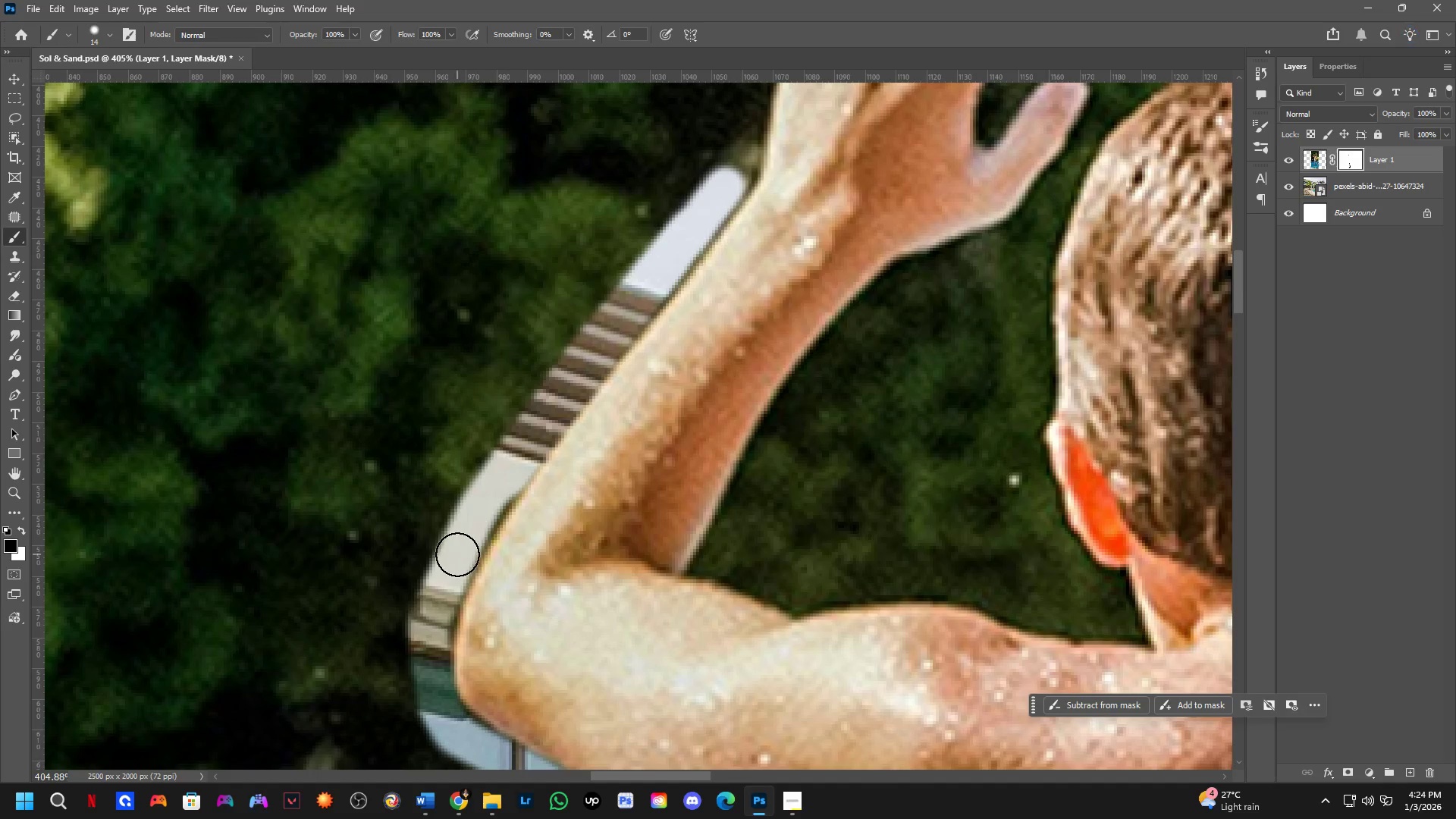 
hold_key(key=ShiftLeft, duration=0.64)
left_click([451, 569])
 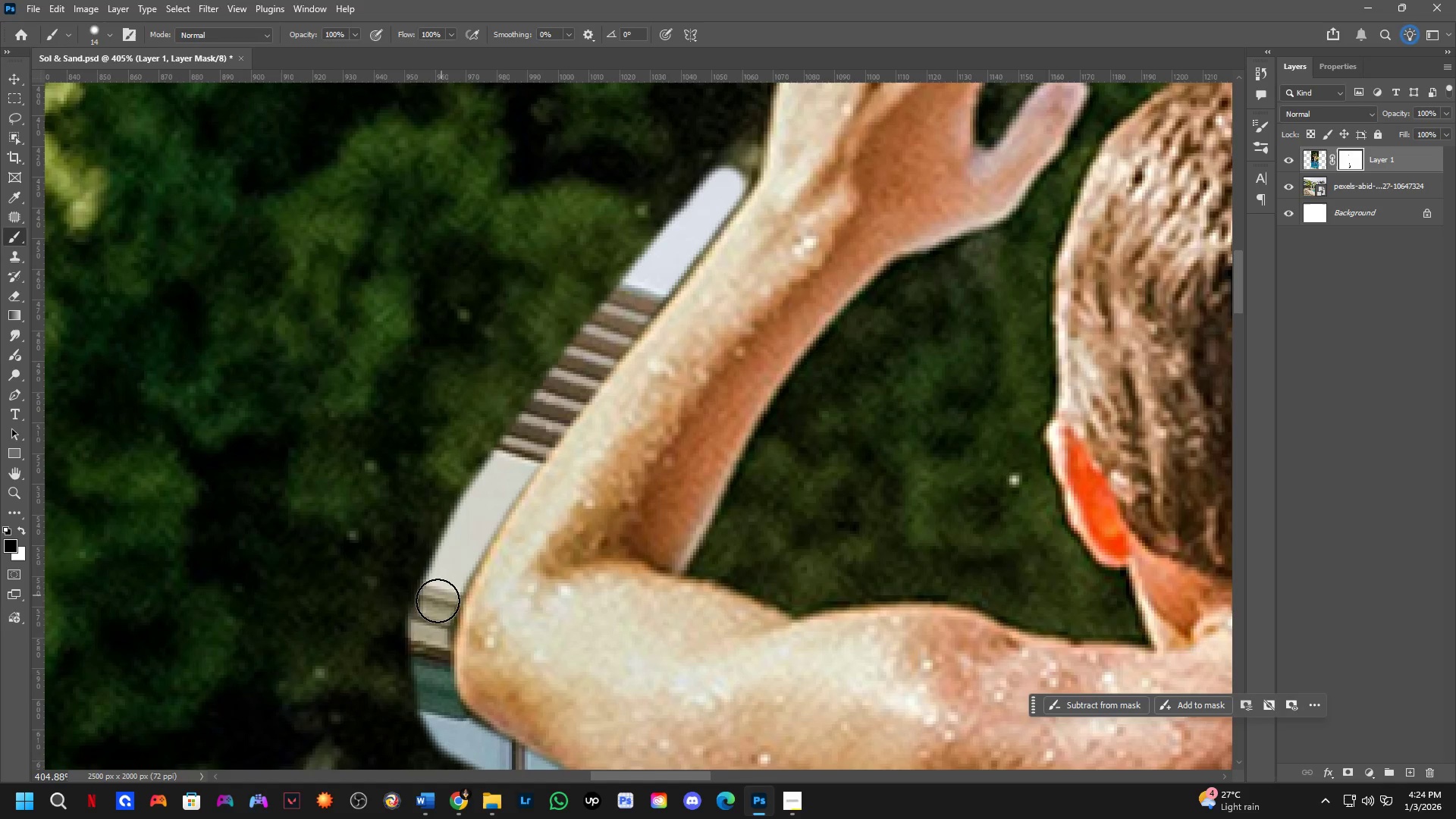 
hold_key(key=ShiftLeft, duration=0.33)
 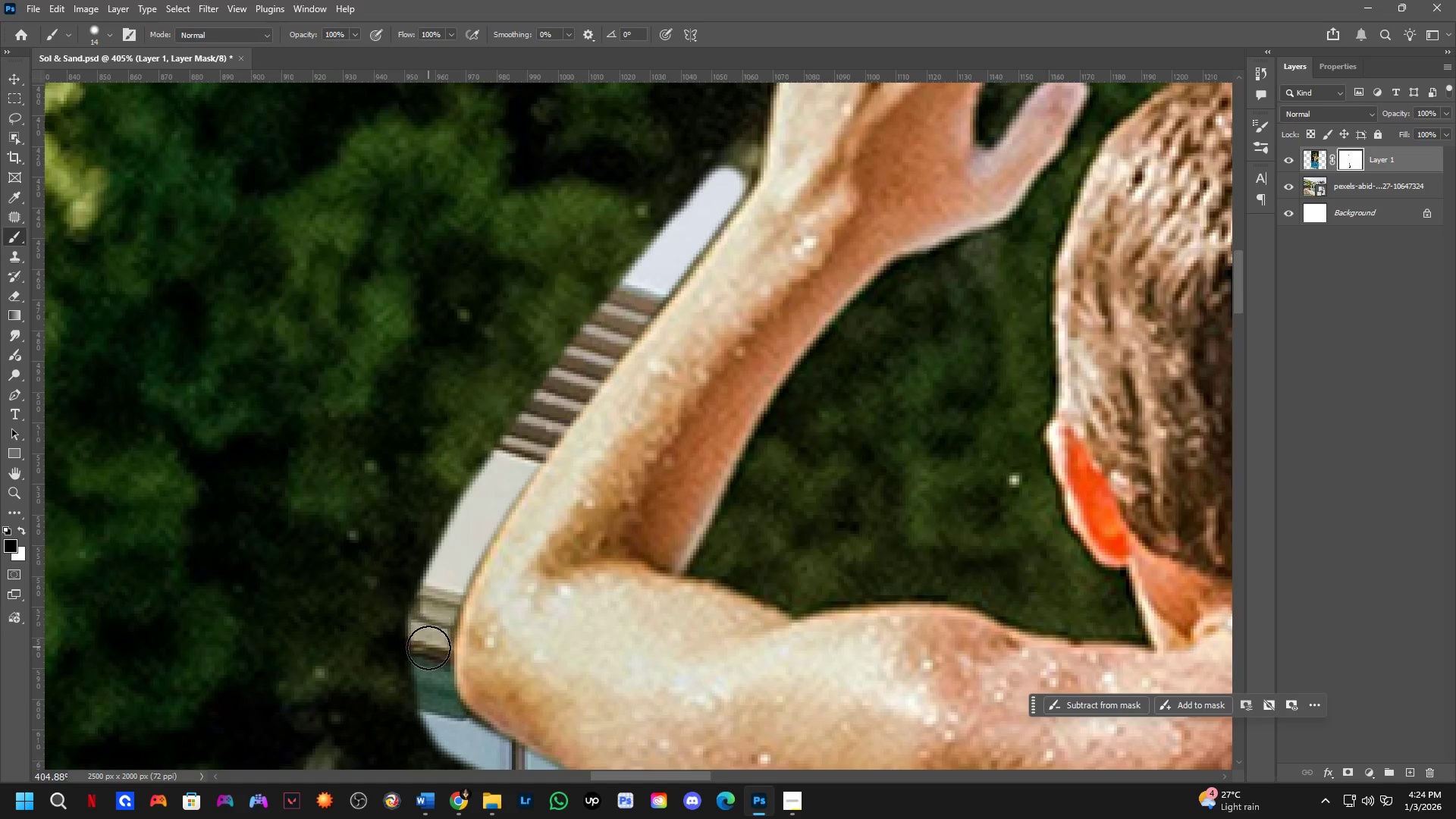 
hold_key(key=ShiftLeft, duration=0.34)
 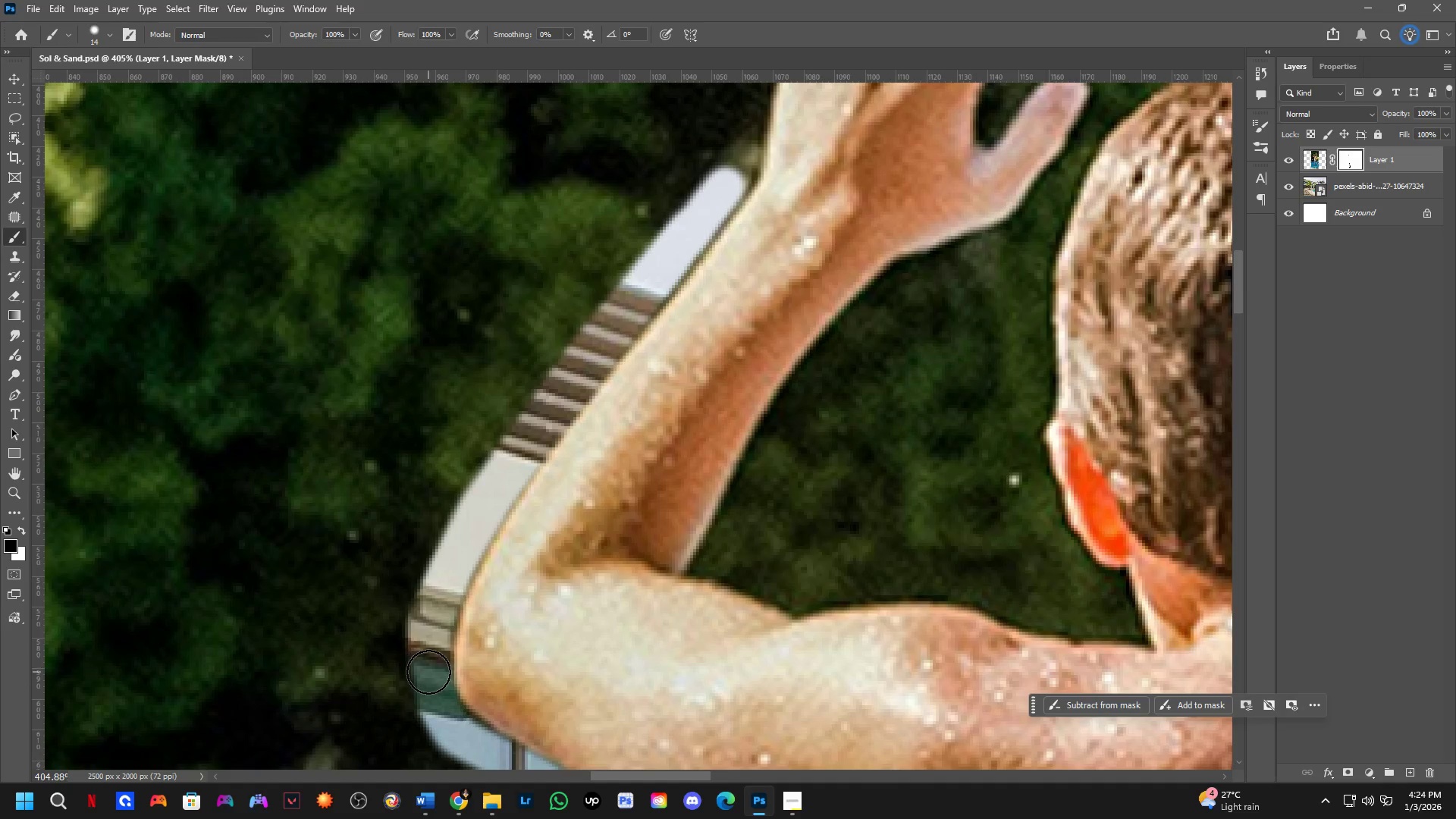 
key(Shift+ShiftLeft)
 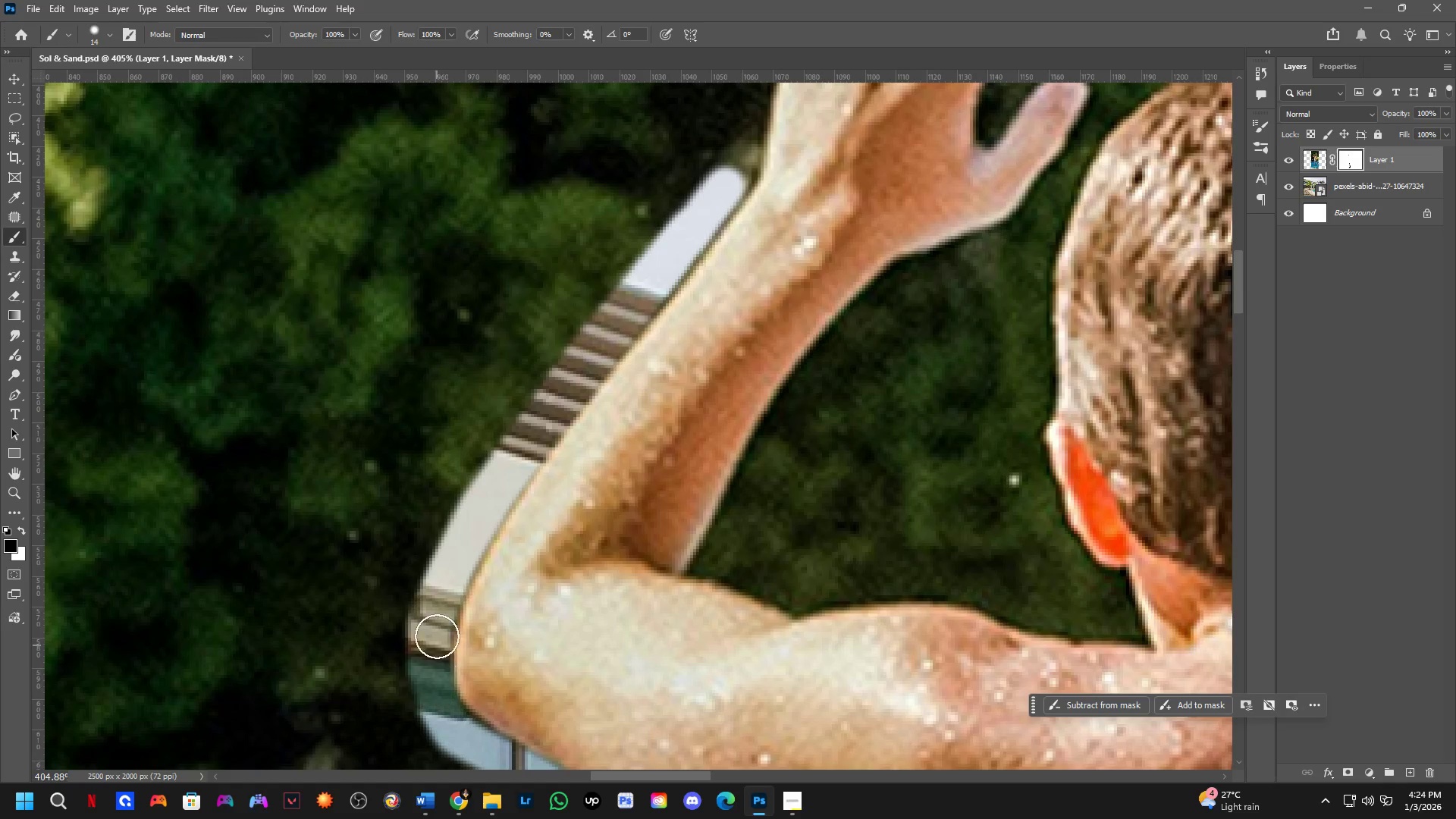 
hold_key(key=ShiftLeft, duration=0.42)
left_click([463, 538])
 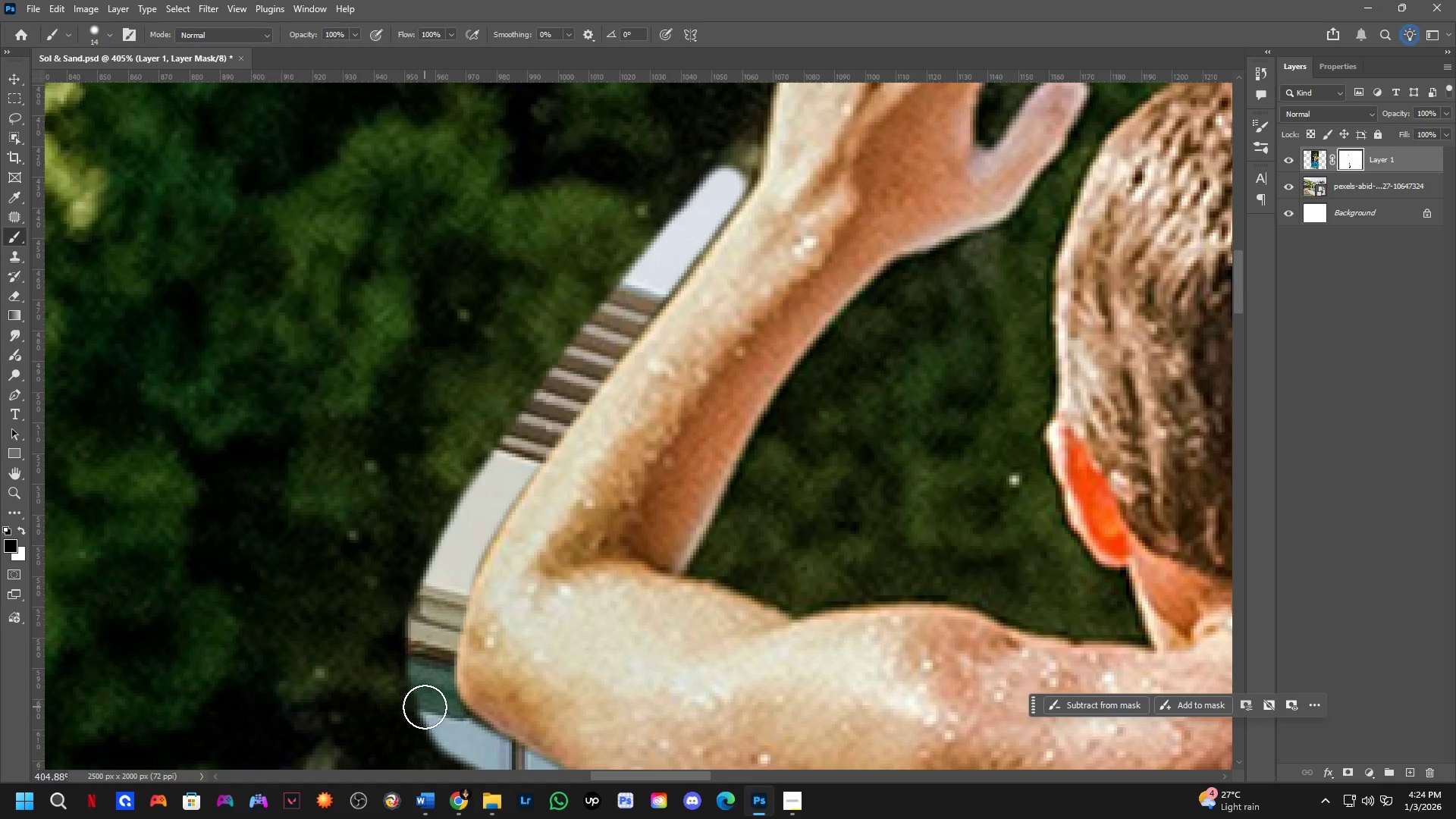 
left_click([433, 704])
 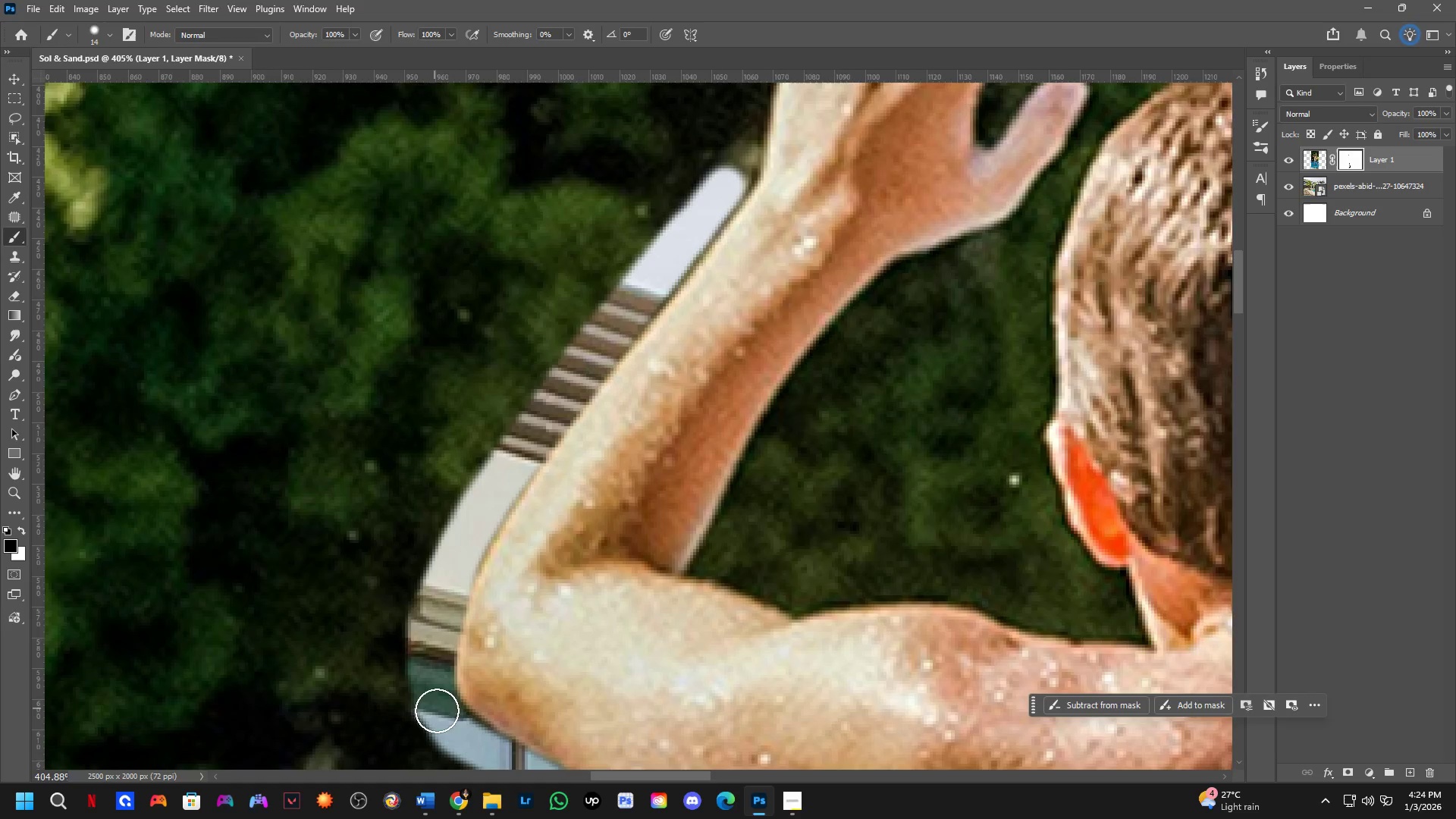 
hold_key(key=Space, duration=0.52)
 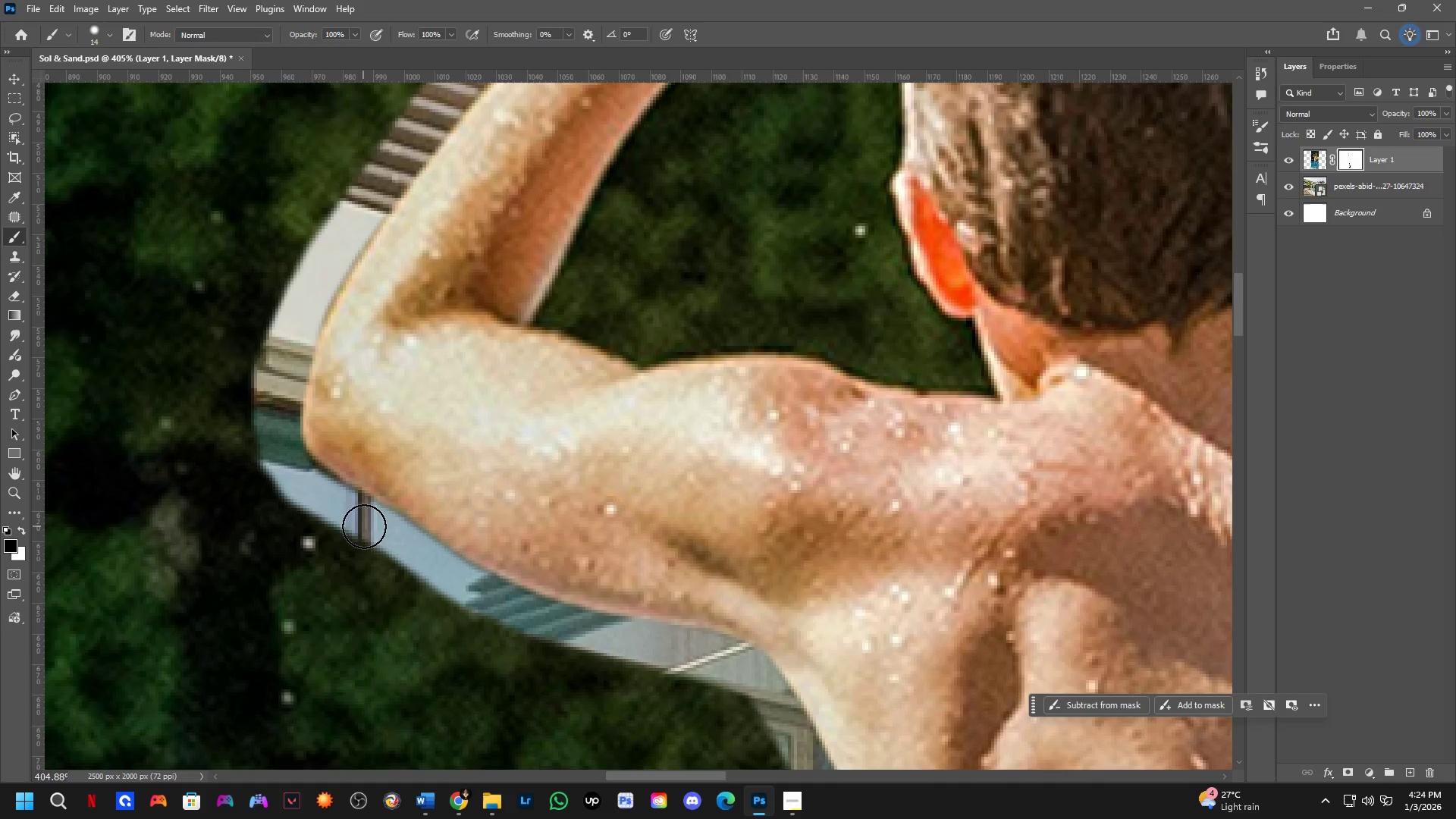 
left_click_drag(start_coordinate=[440, 716], to_coordinate=[286, 466])
 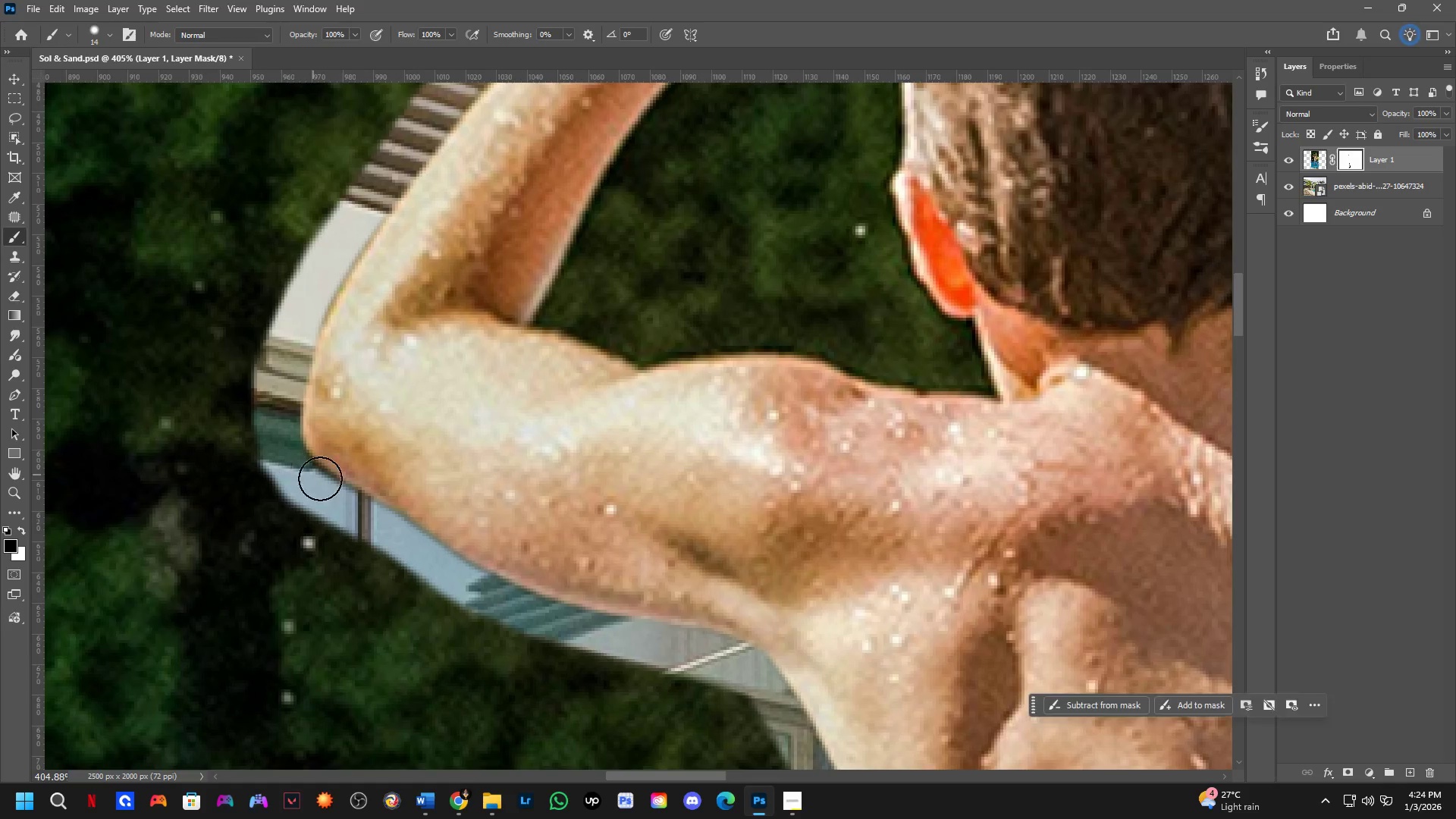 
hold_key(key=Space, duration=1.67)
 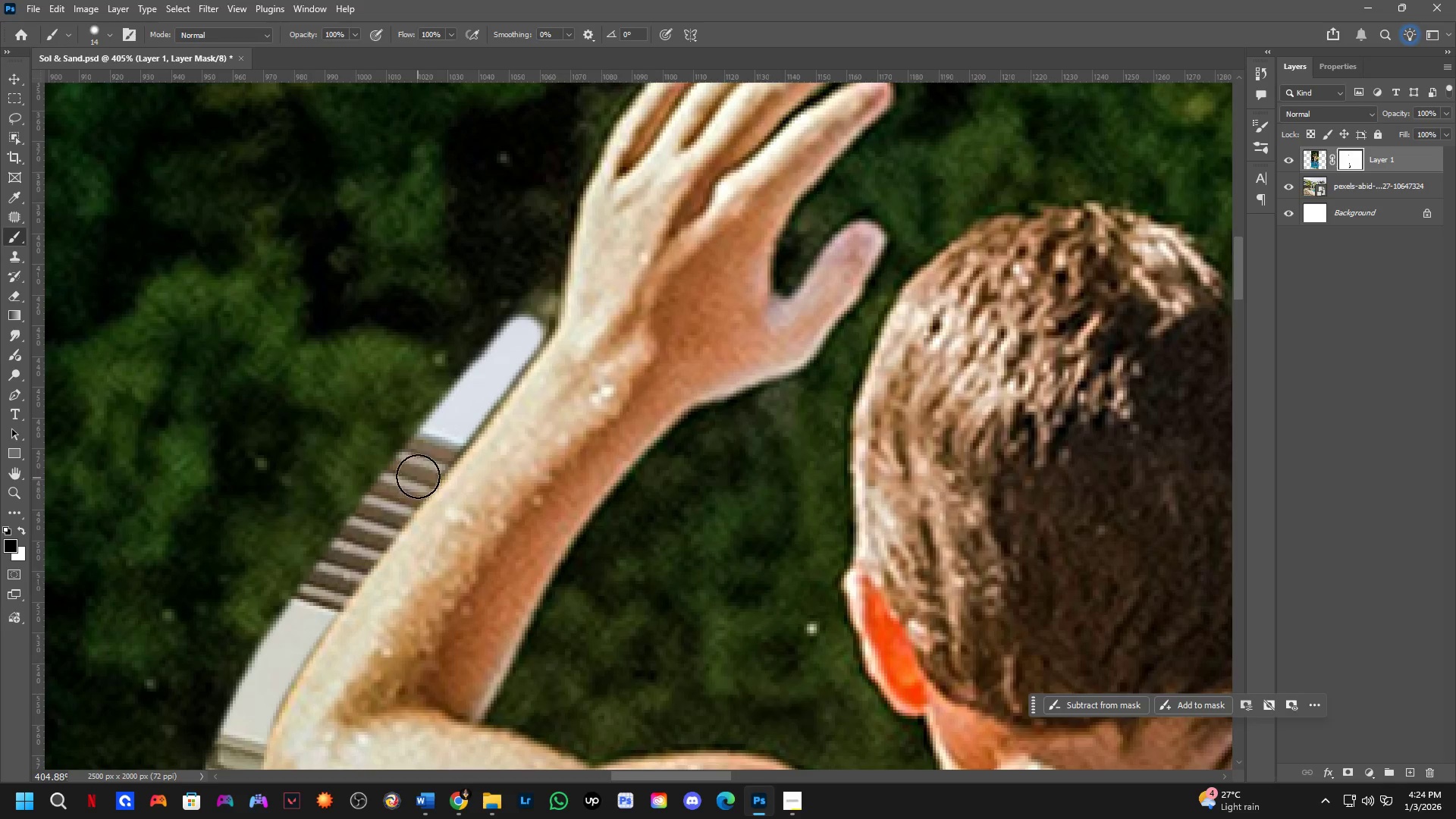 
hold_key(key=ShiftLeft, duration=0.86)
 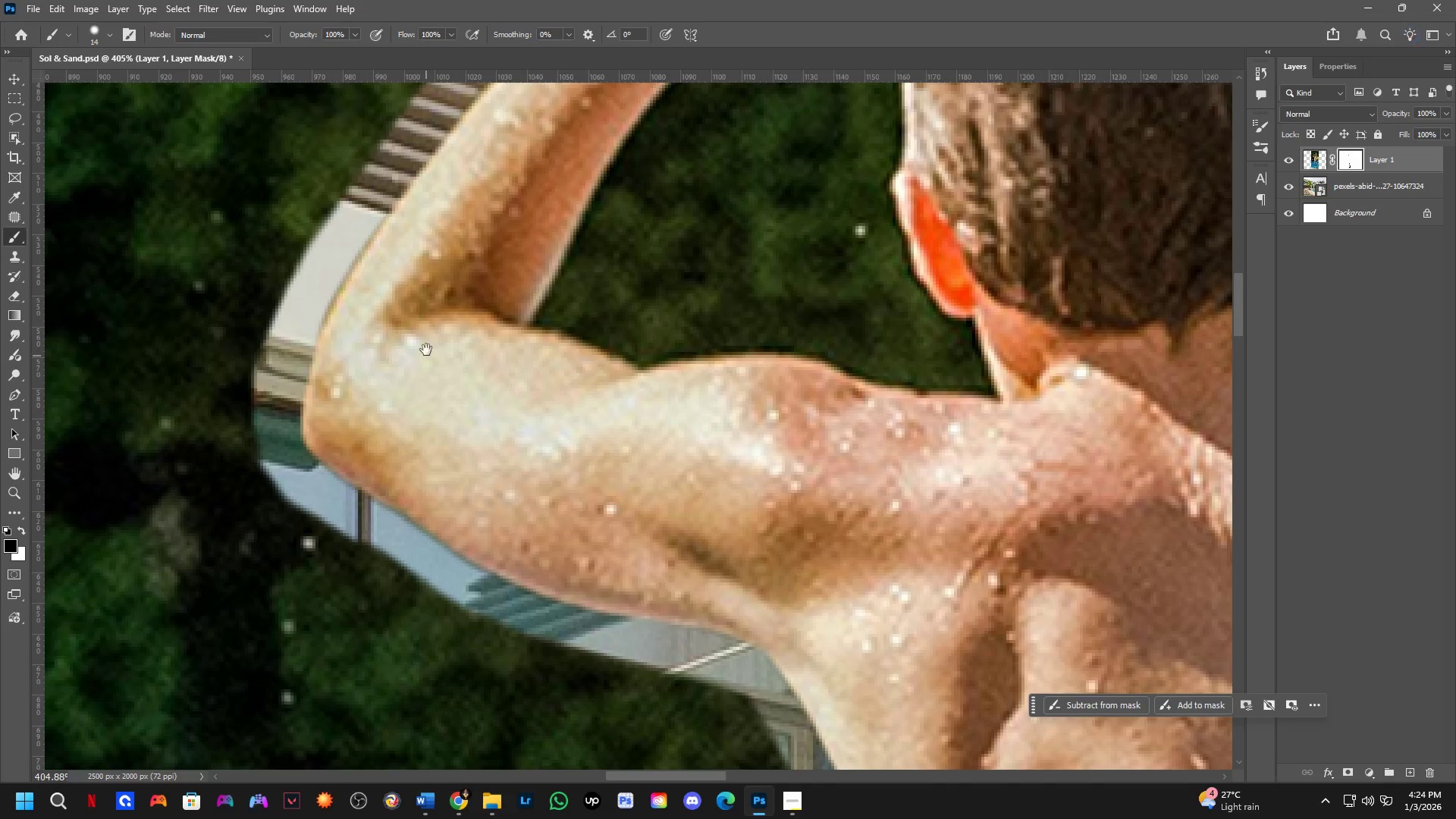 
left_click_drag(start_coordinate=[426, 349], to_coordinate=[378, 747])
 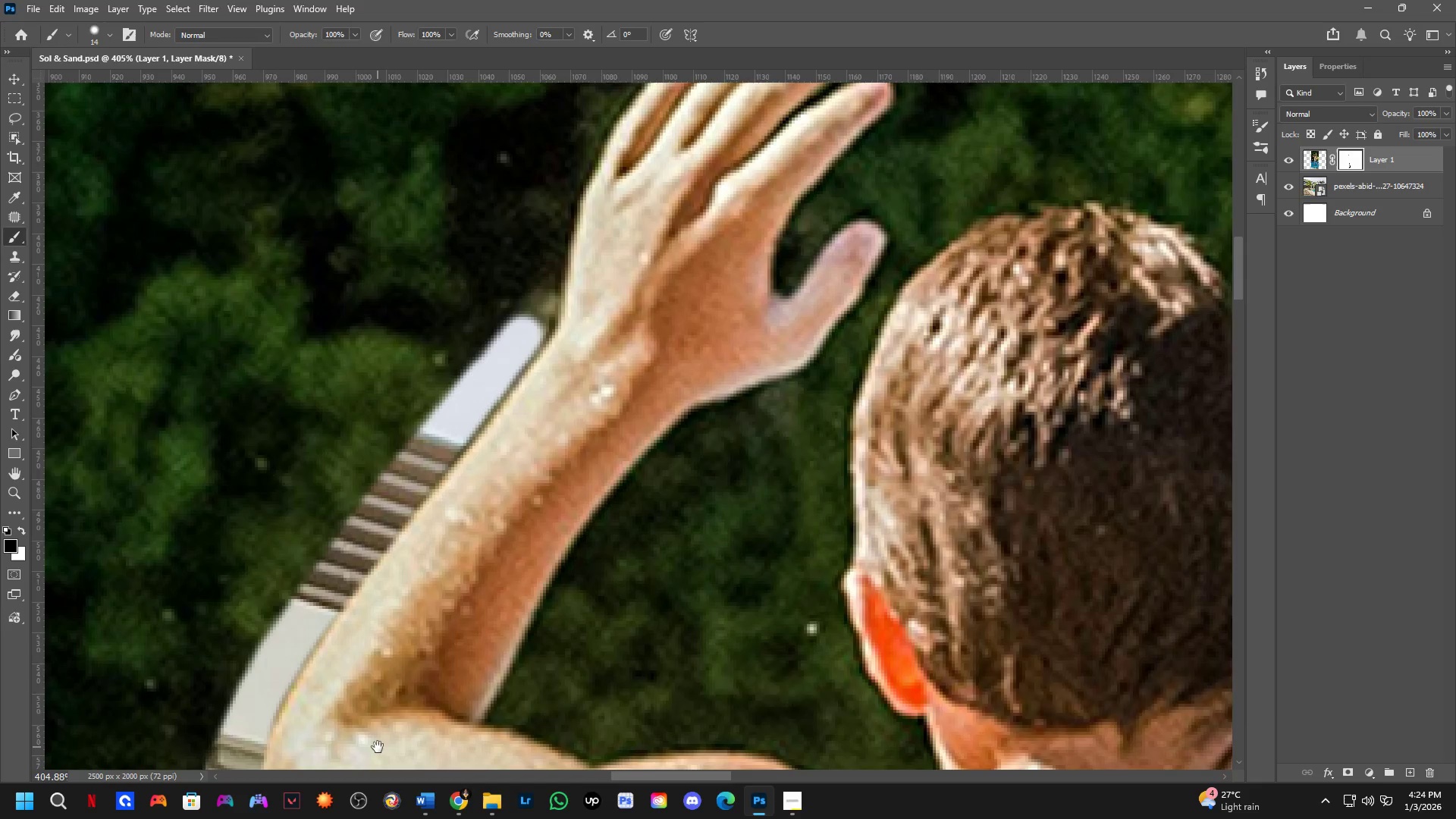 
key(Space)
 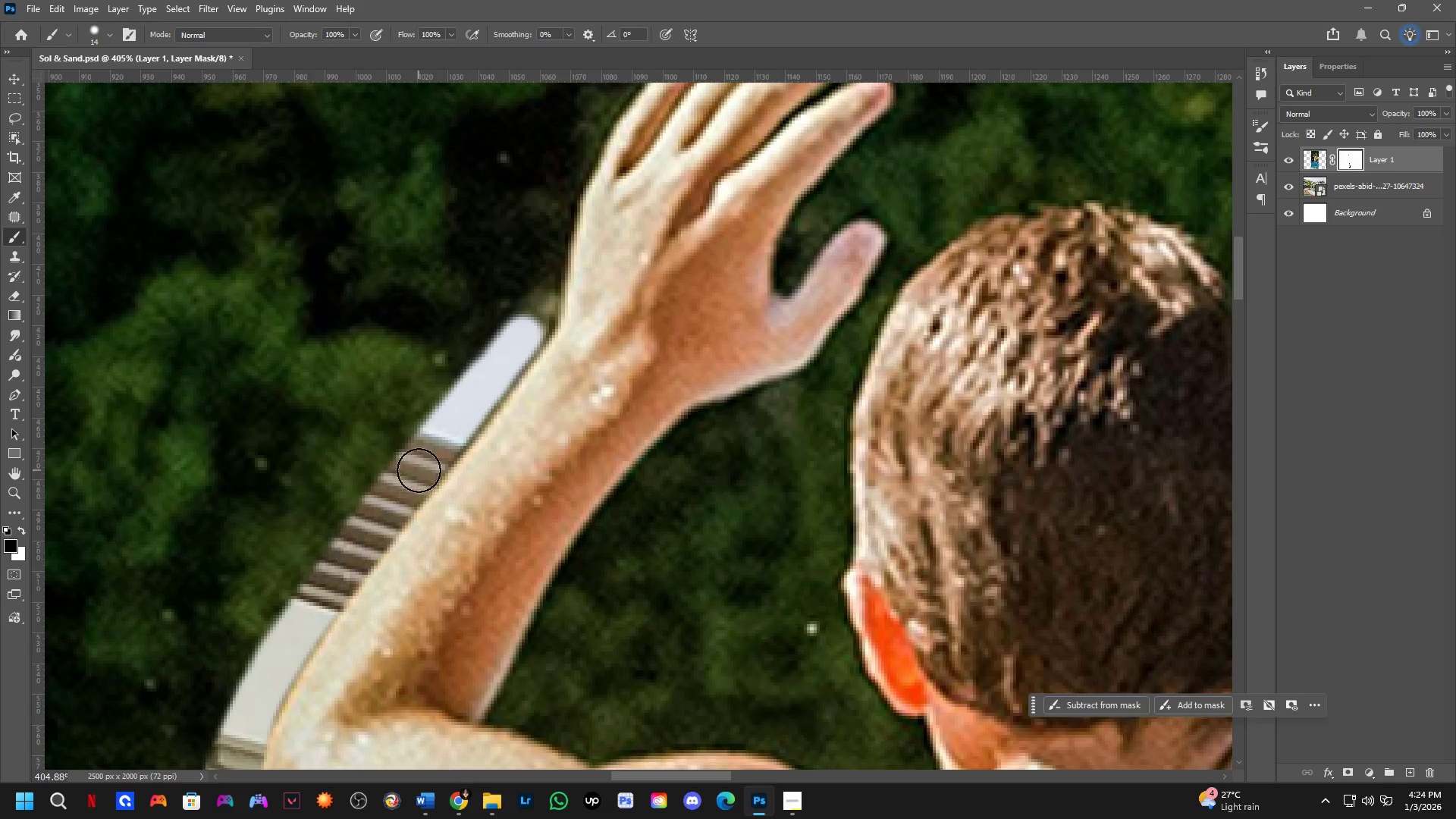 
left_click([419, 467])
 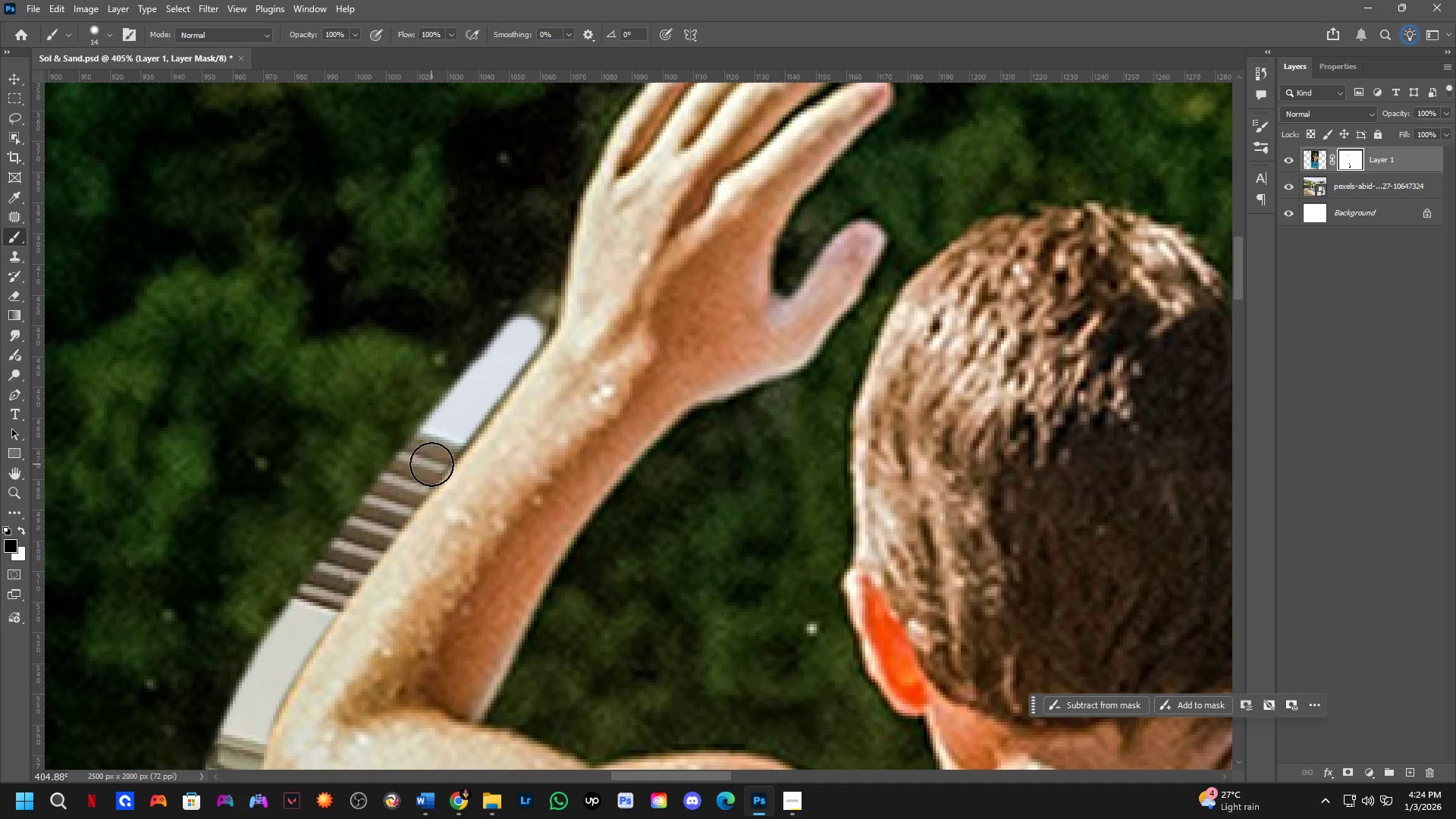 
left_click([431, 464])
 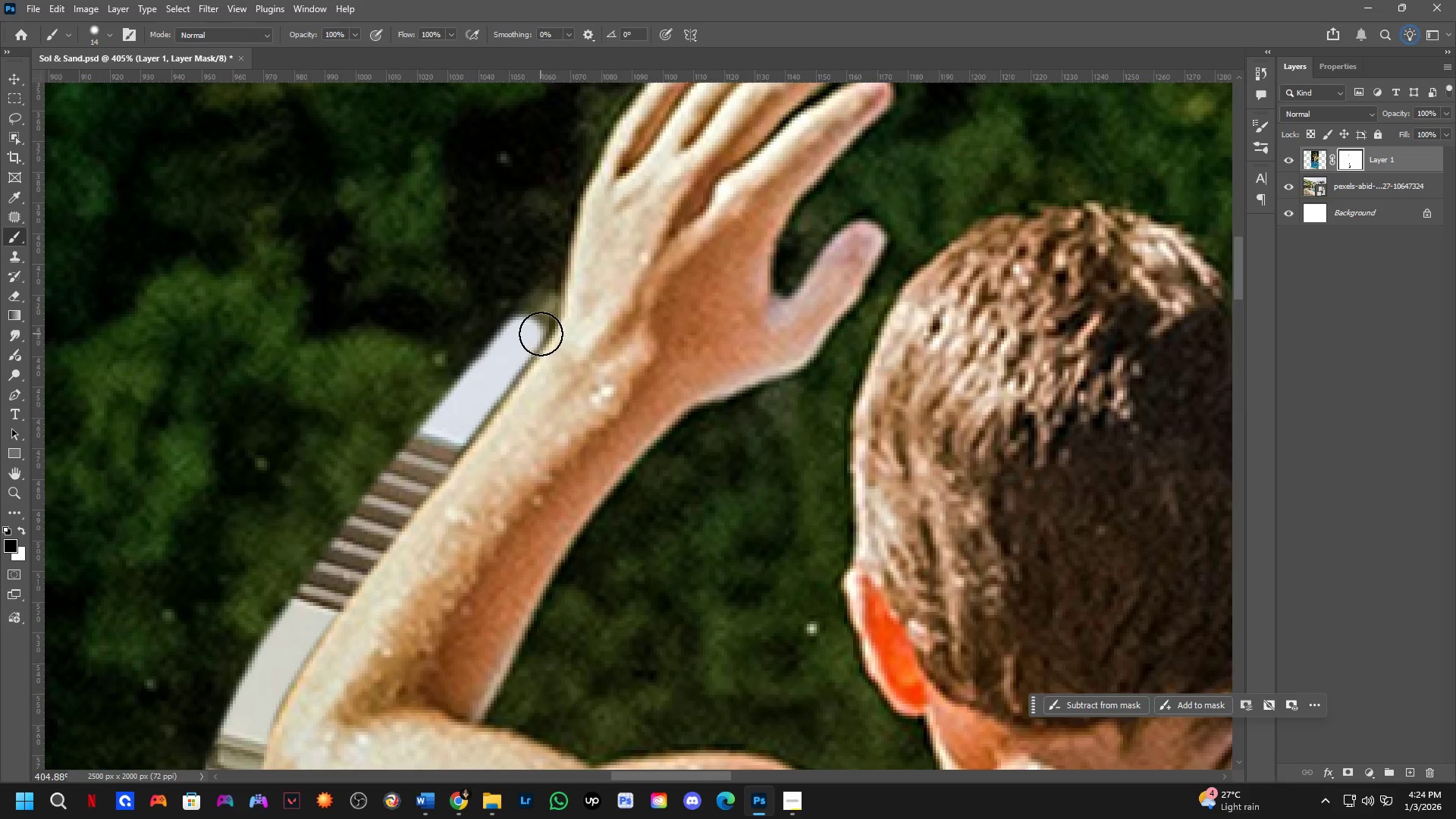 
hold_key(key=ShiftLeft, duration=0.62)
left_click([538, 318])
 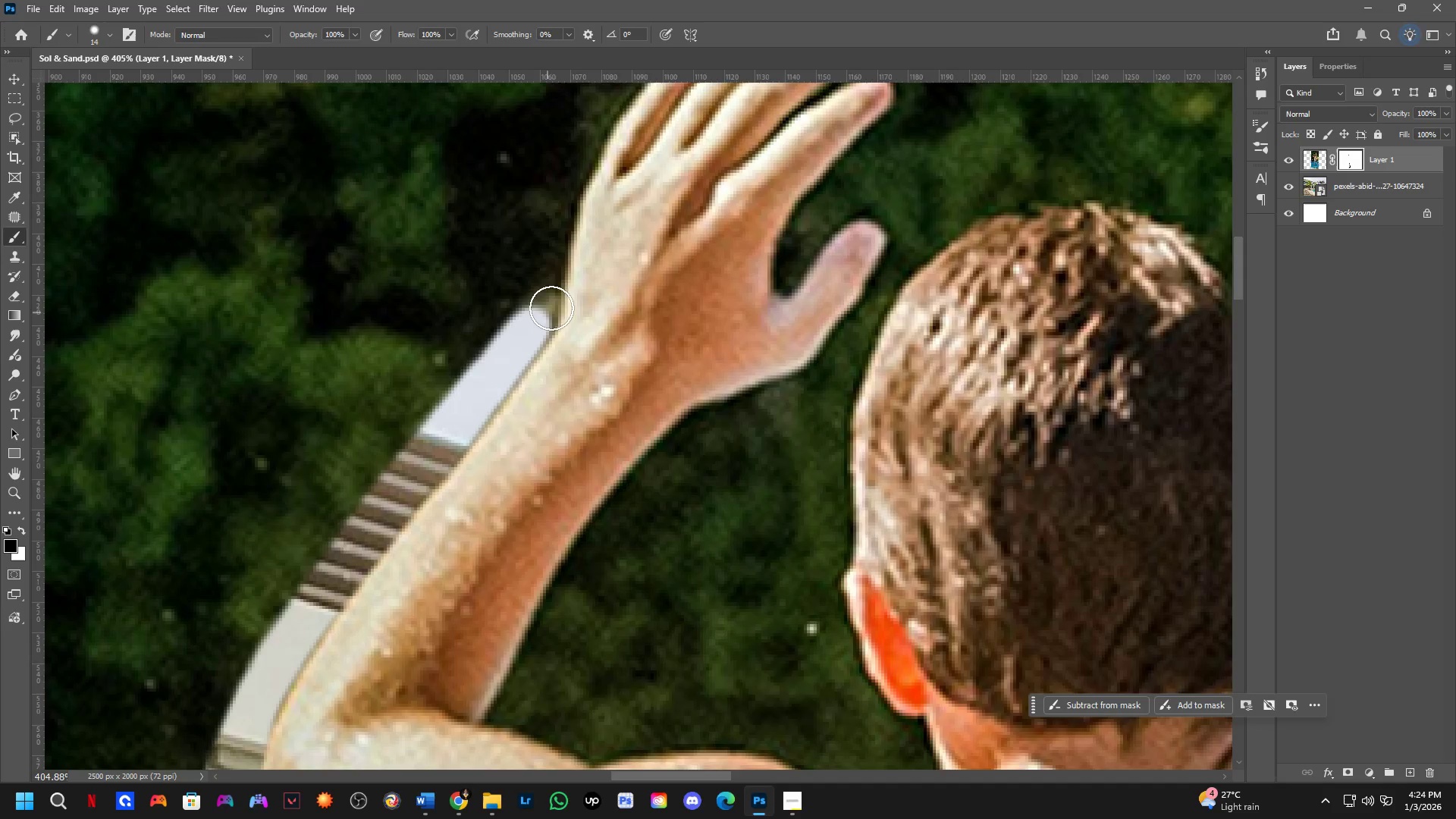 
hold_key(key=Space, duration=0.52)
 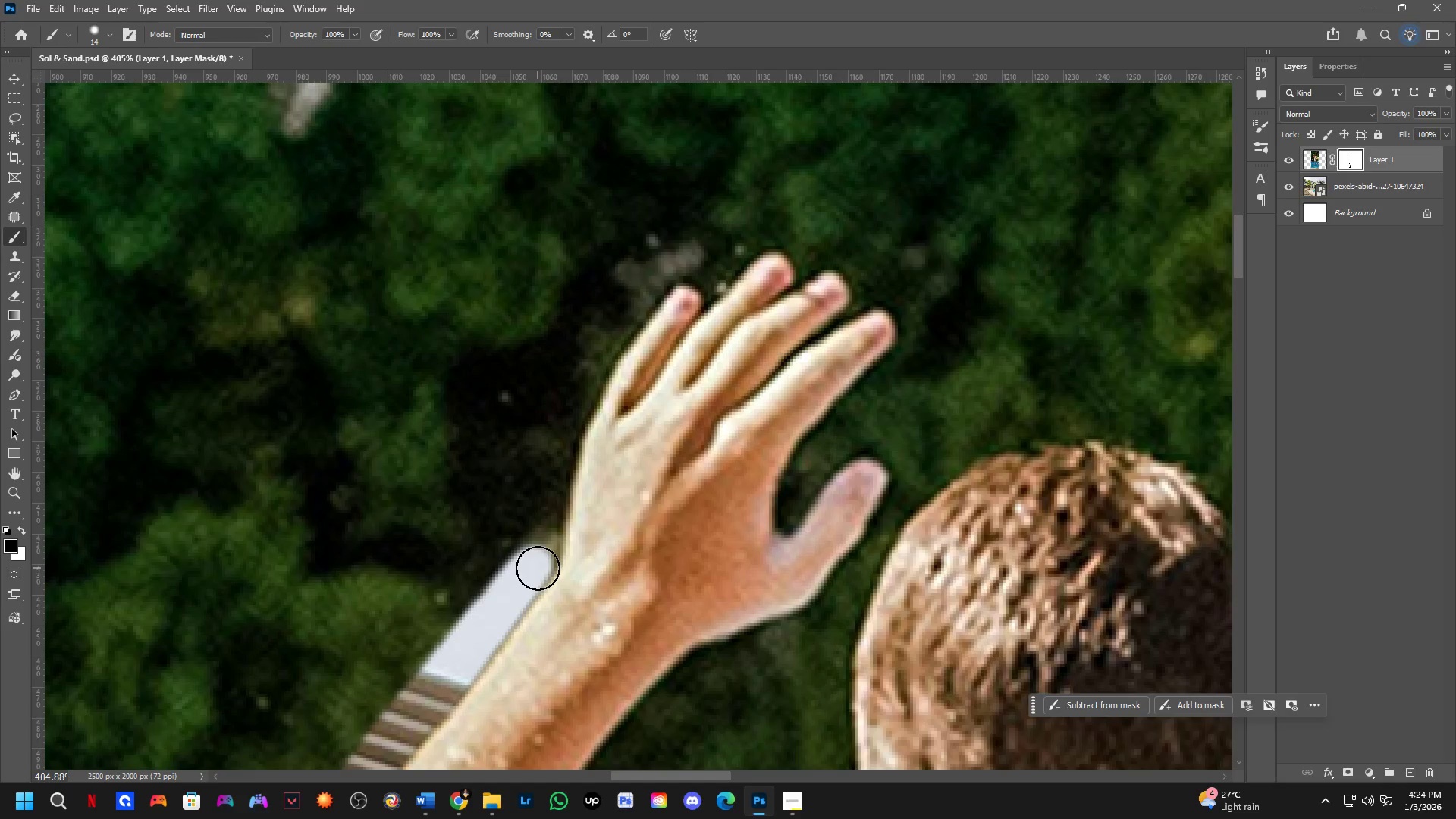 
left_click_drag(start_coordinate=[557, 306], to_coordinate=[559, 545])
 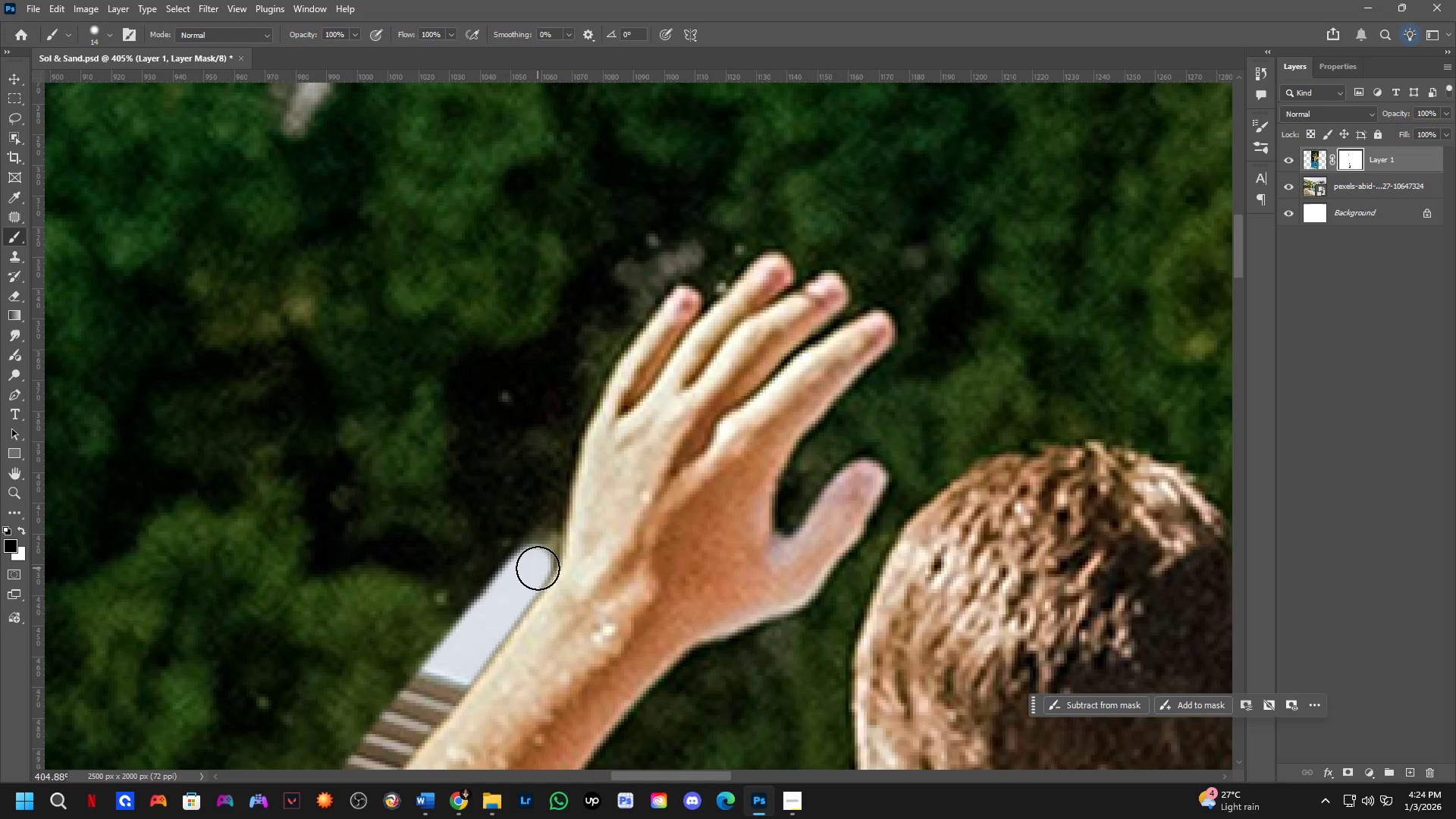 
left_click_drag(start_coordinate=[537, 568], to_coordinate=[539, 554])
 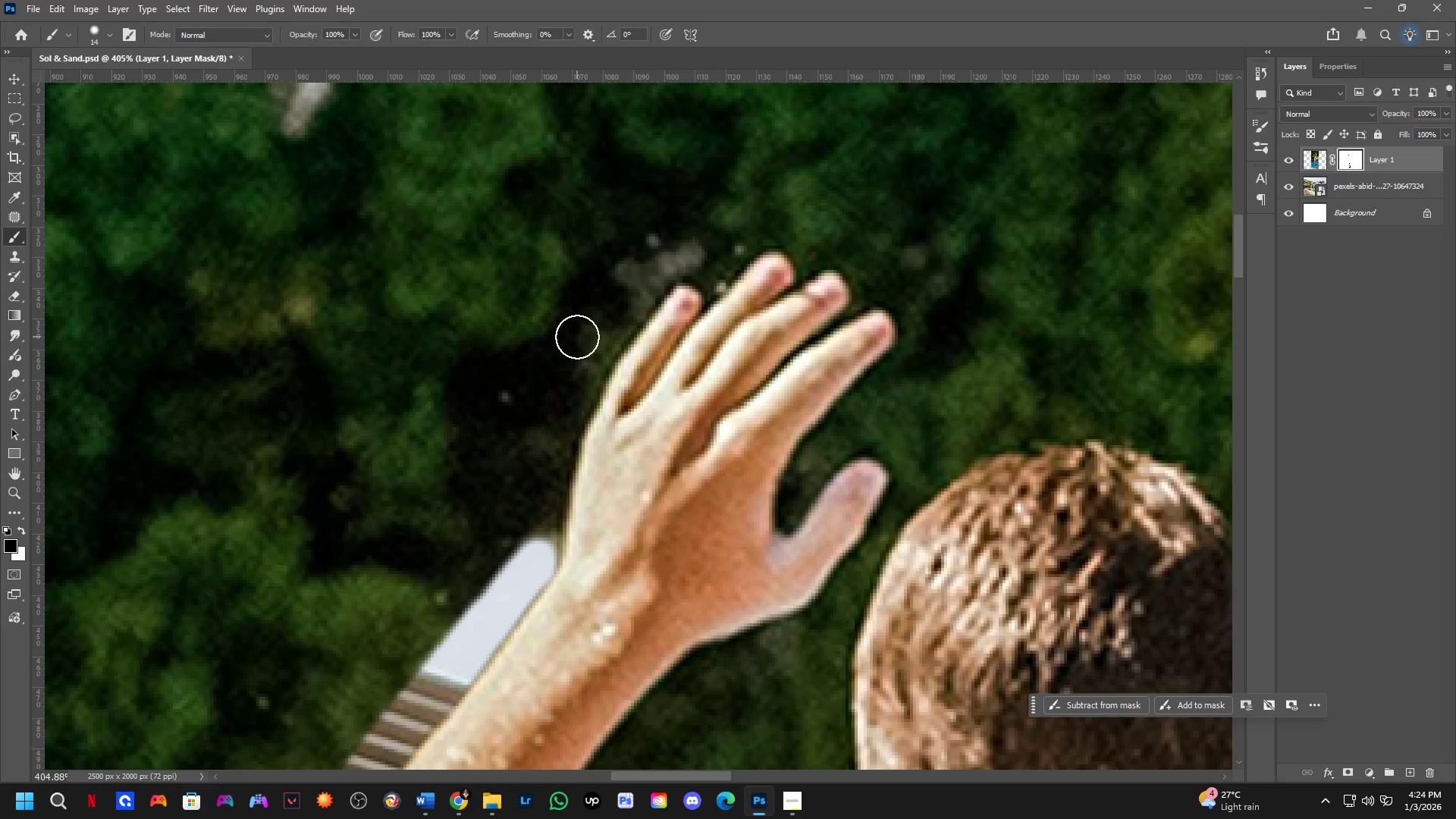 
hold_key(key=ShiftLeft, duration=0.69)
left_click([573, 411])
 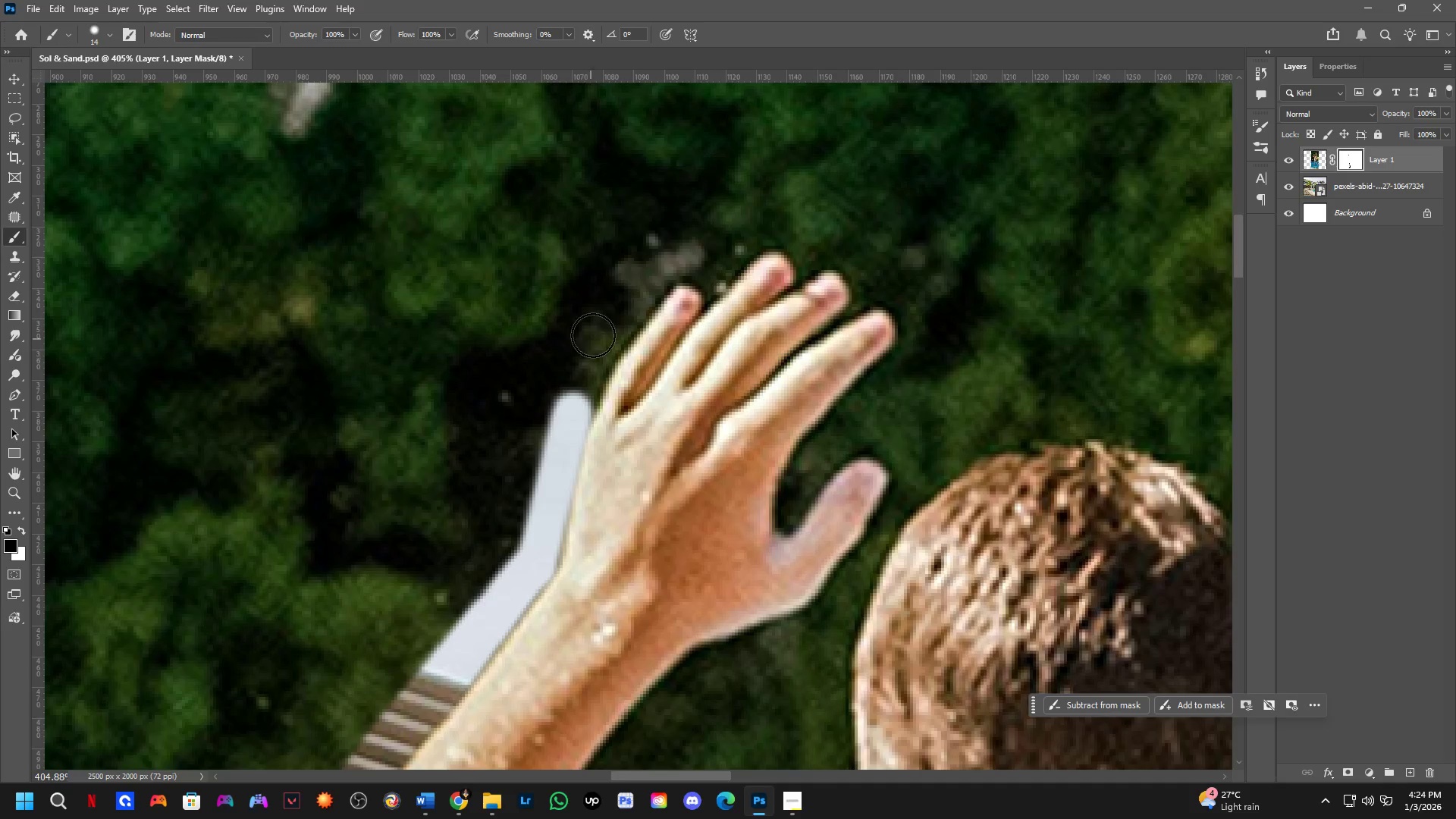 
hold_key(key=ShiftLeft, duration=0.45)
left_click([627, 316])
 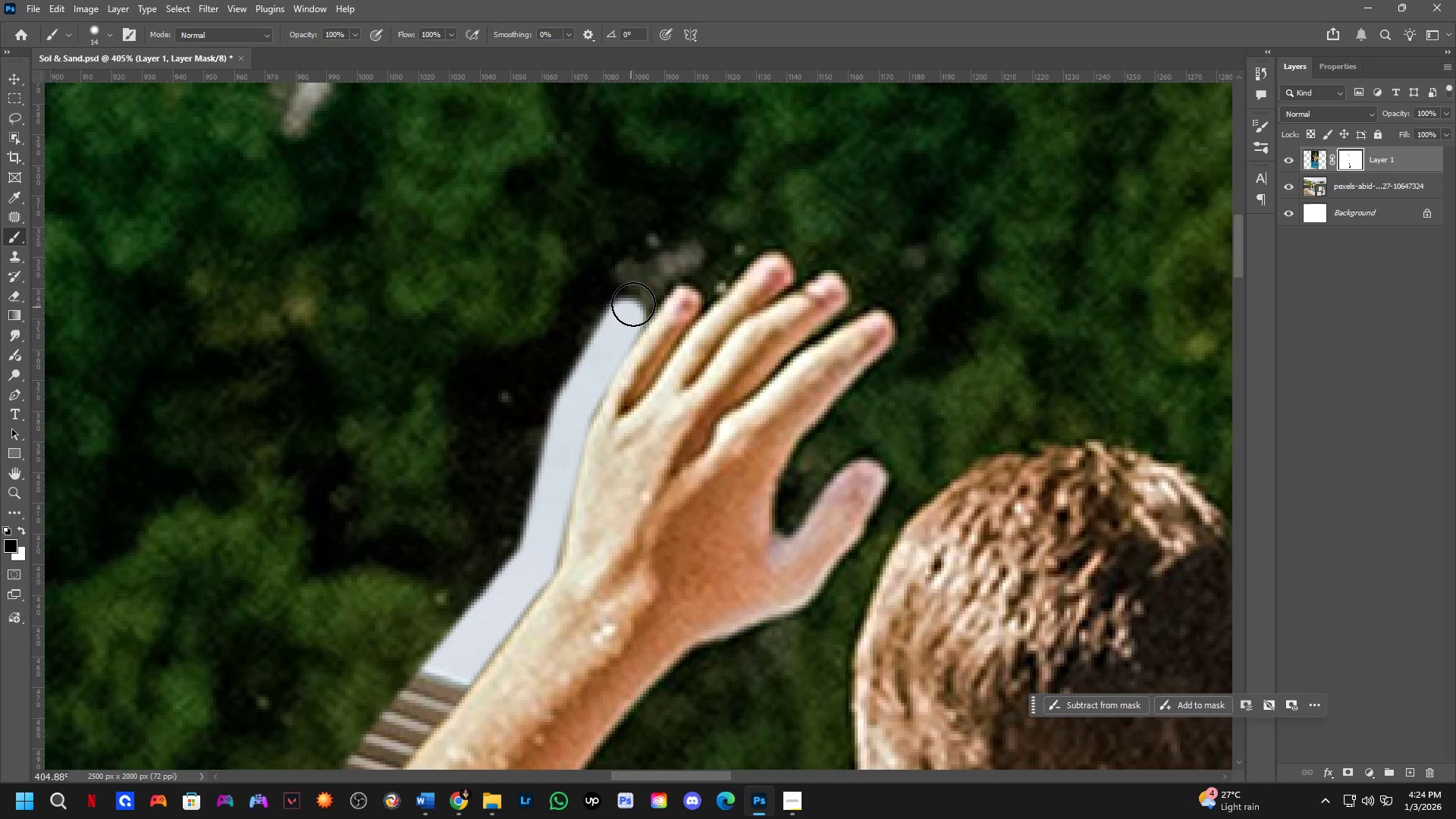 
hold_key(key=ShiftLeft, duration=0.81)
left_click([665, 267])
 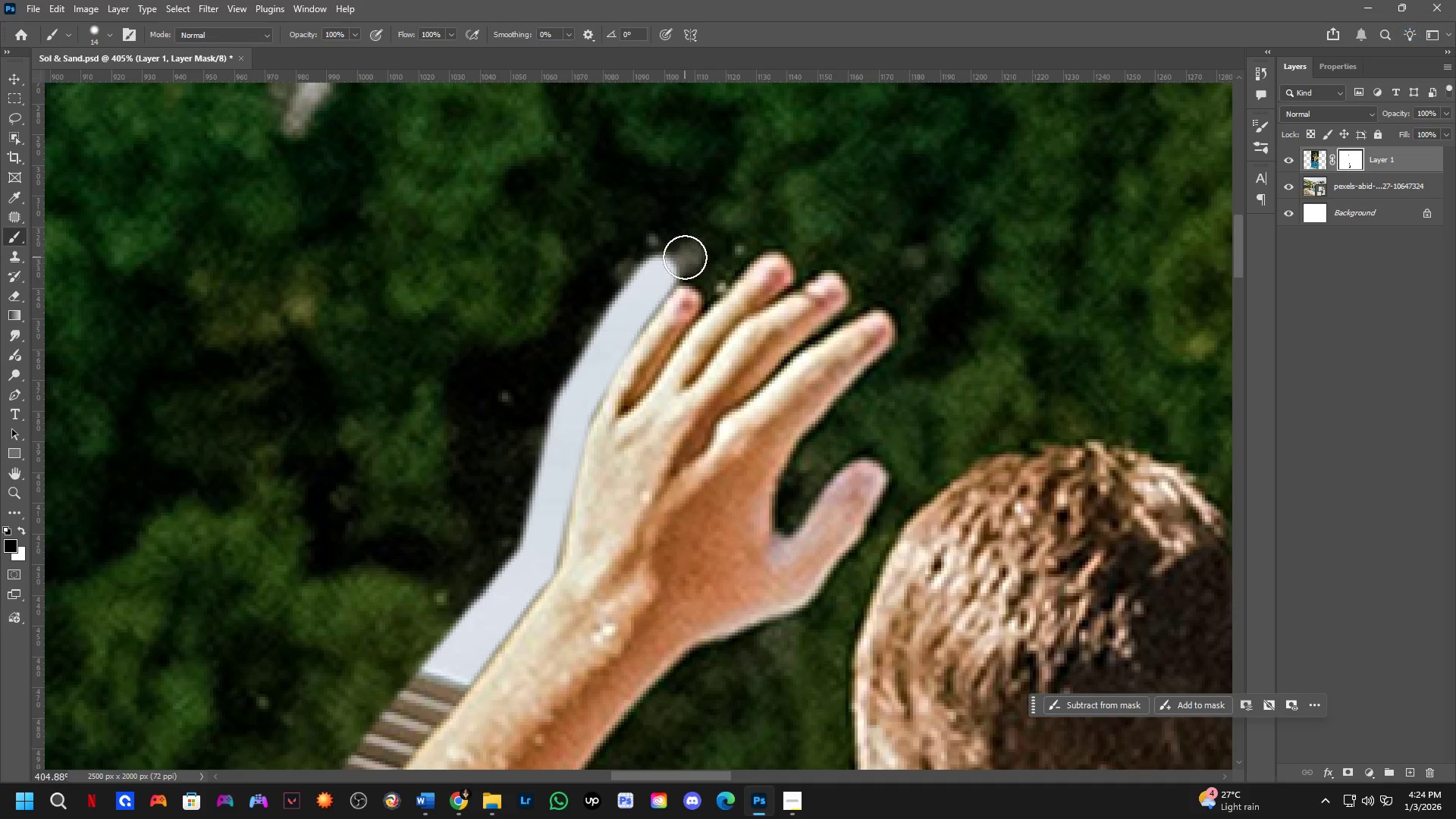 
hold_key(key=ShiftLeft, duration=0.34)
left_click([695, 255])
 